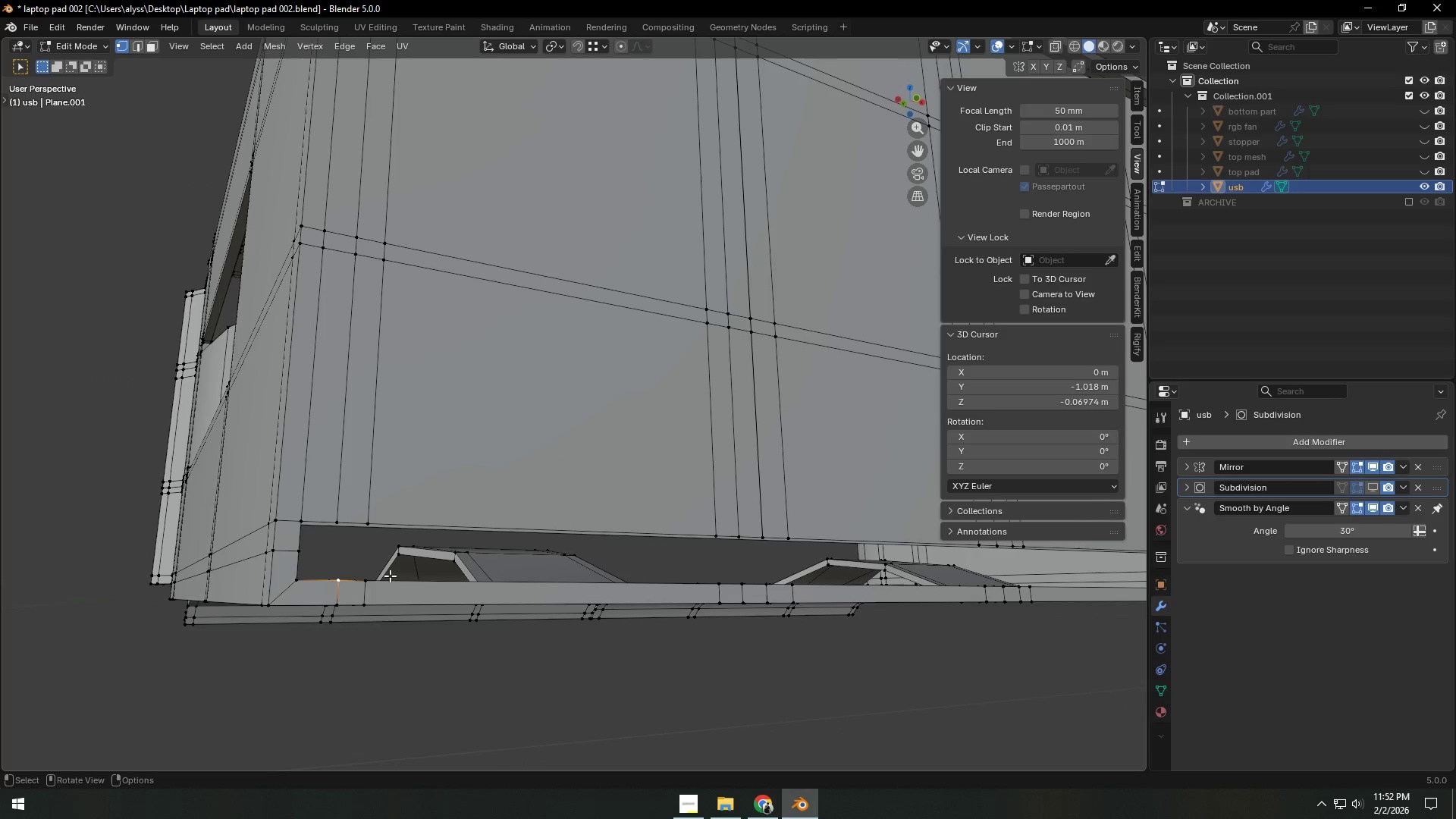 
key(Shift+ShiftLeft)
 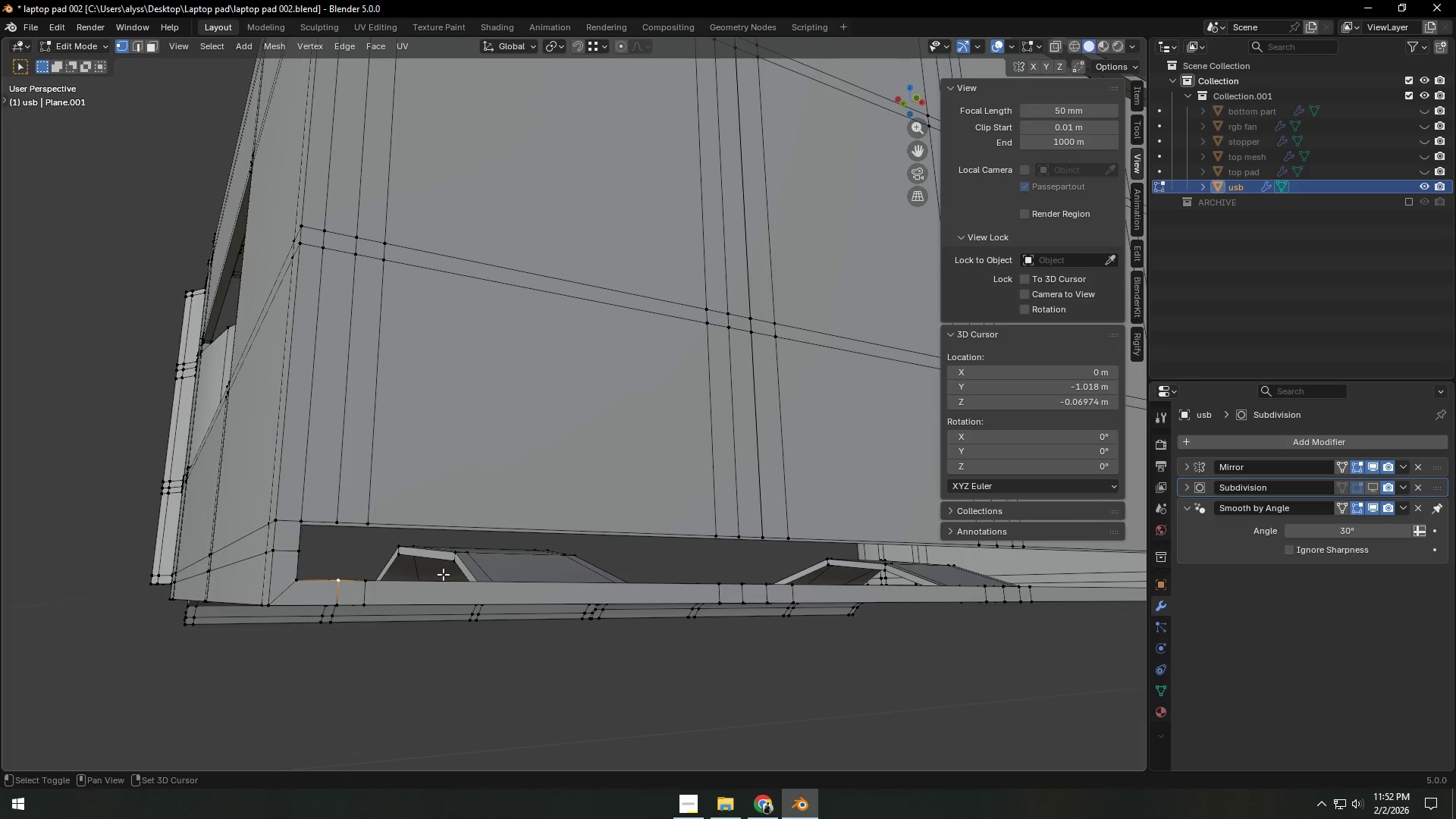 
middle_click([443, 574])
 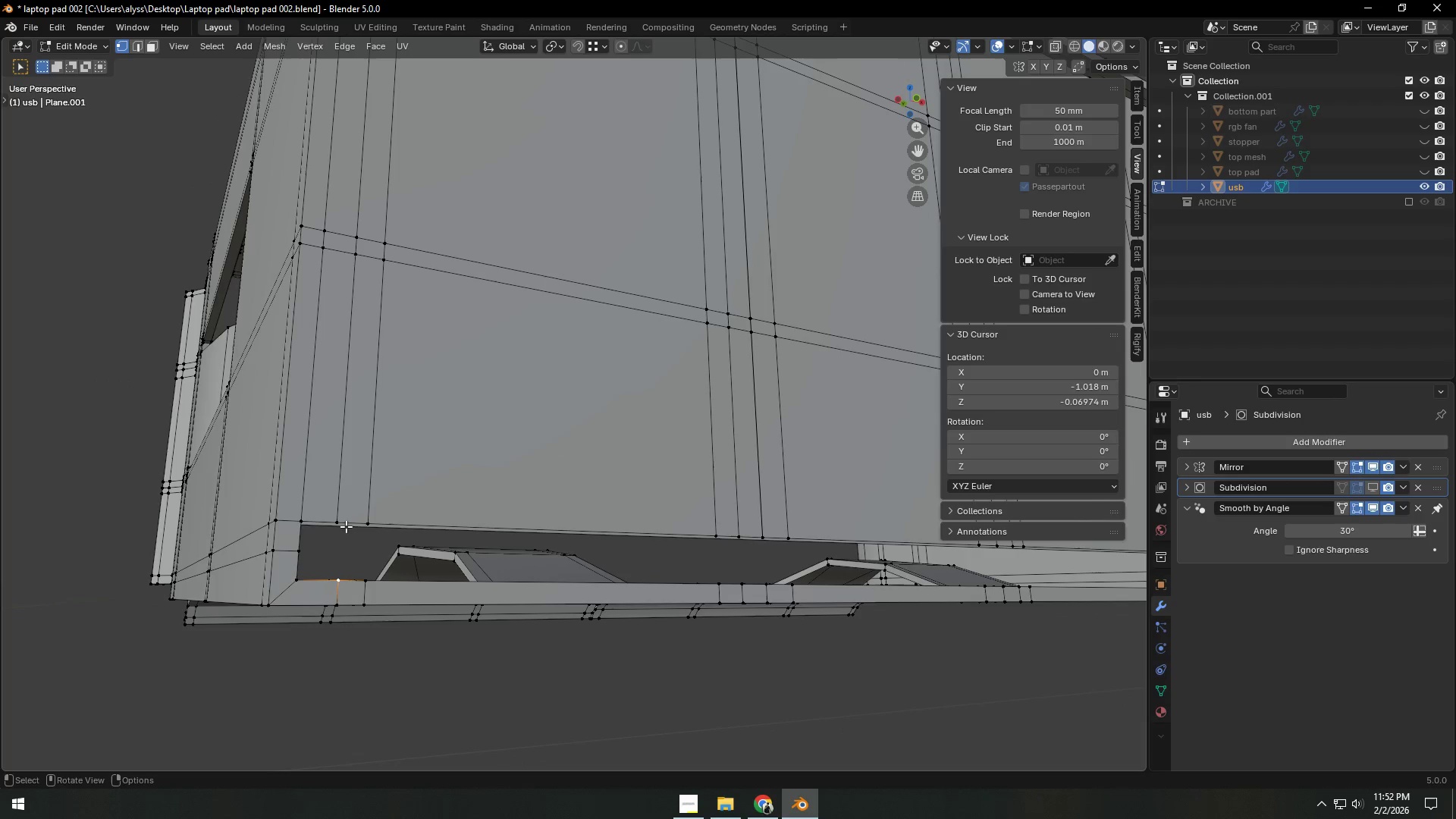 
key(2)
 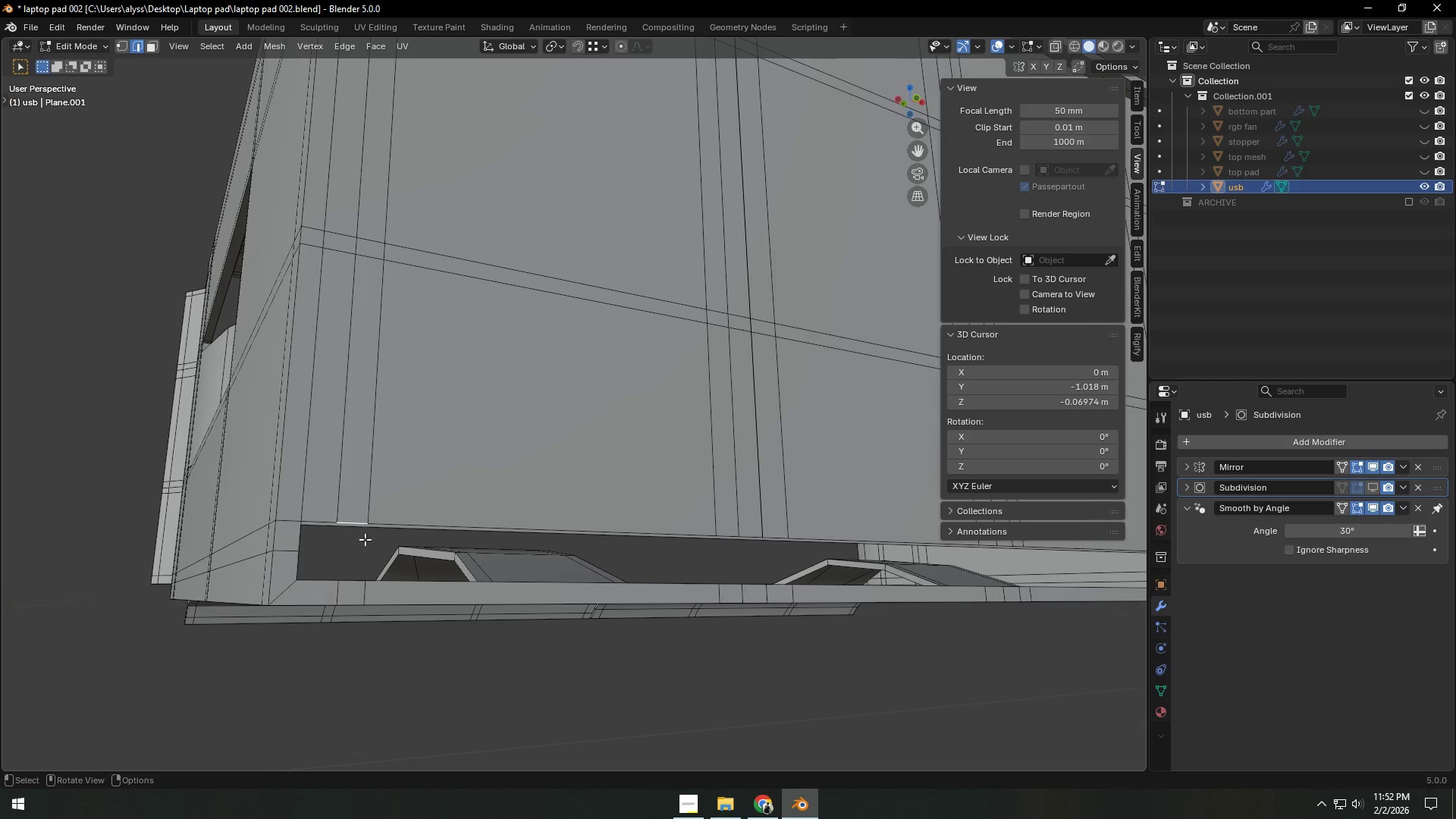 
hold_key(key=ShiftLeft, duration=0.48)
left_click([354, 582])
 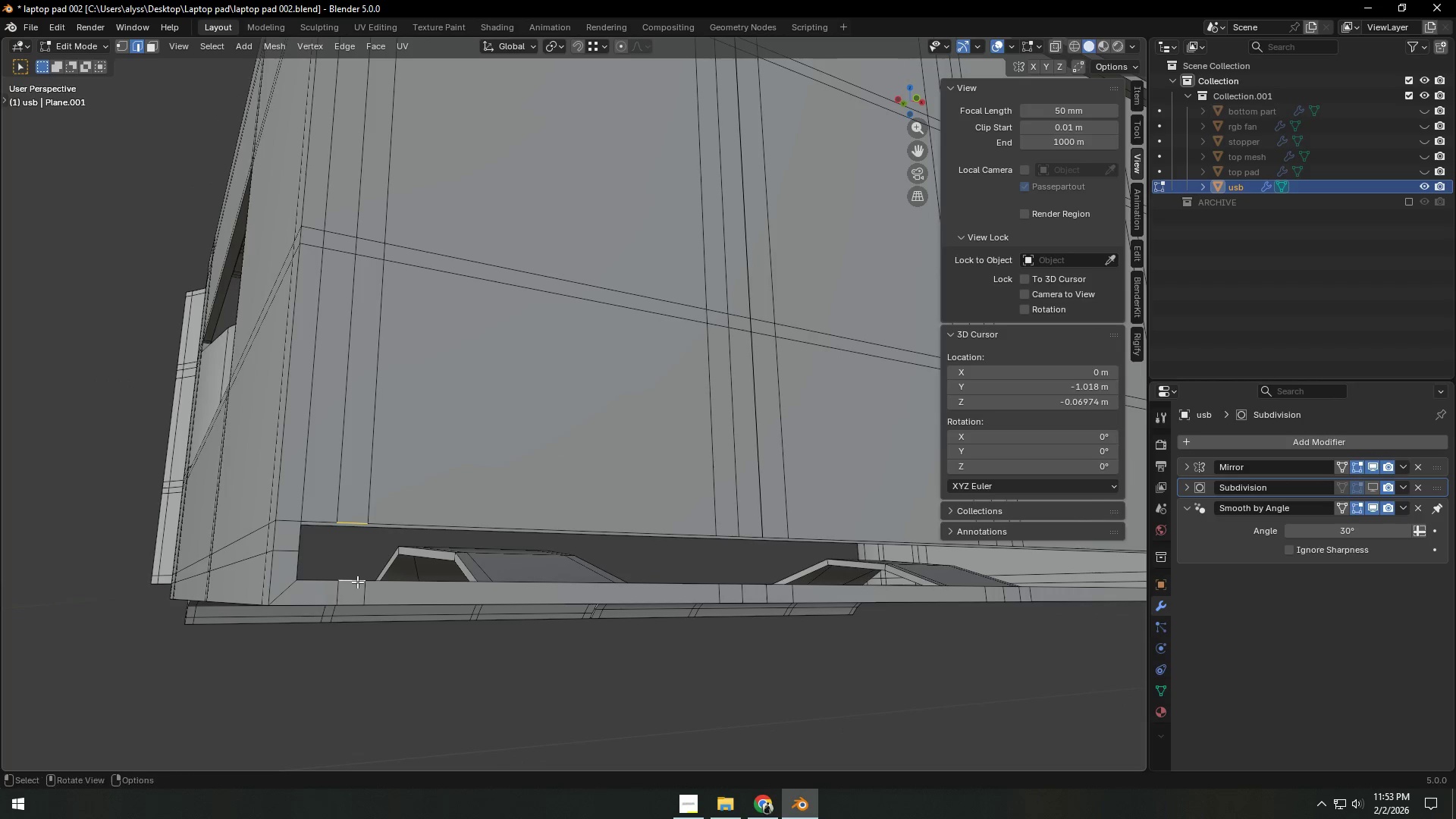 
key(F)
 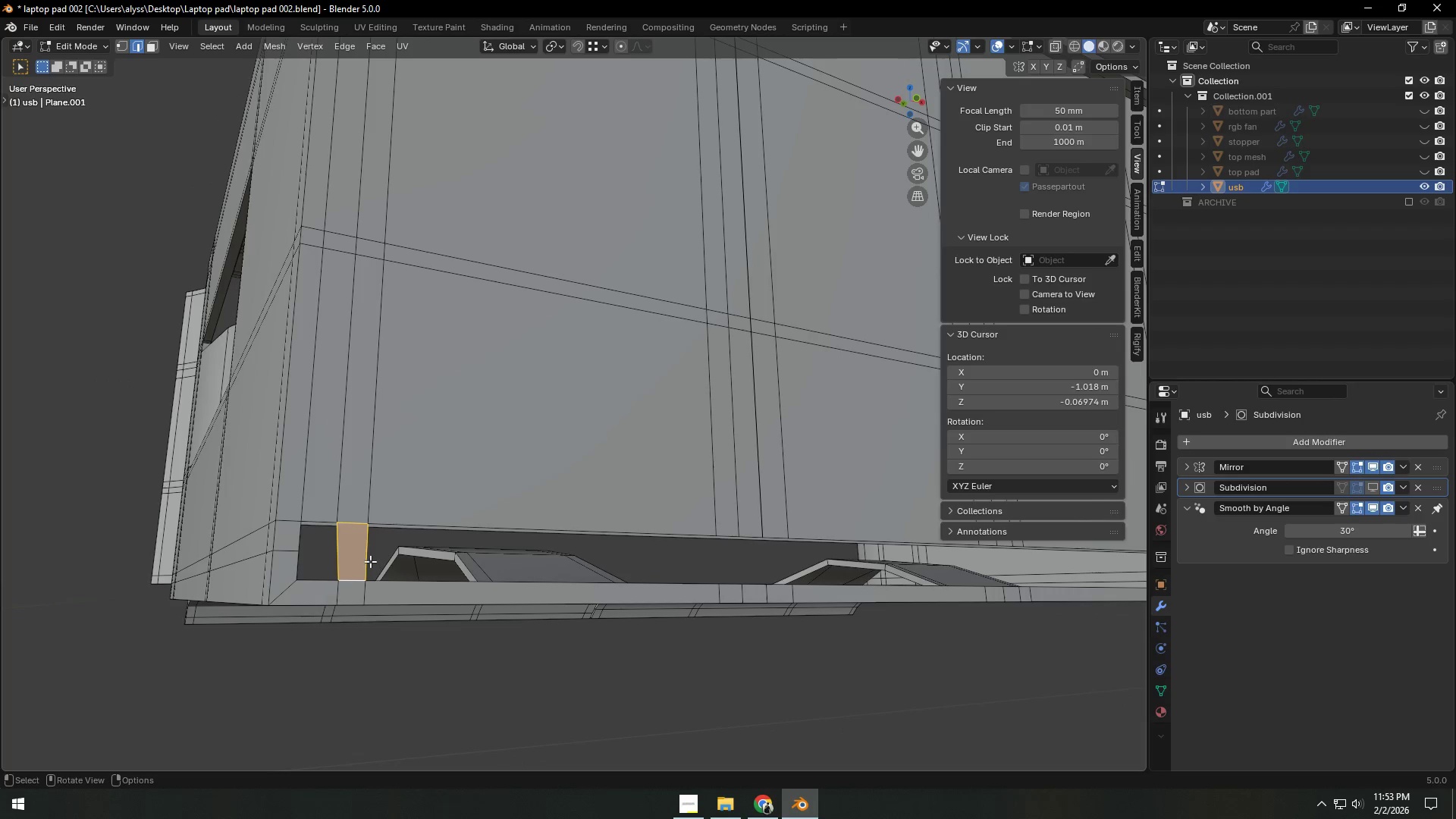 
left_click([369, 559])
 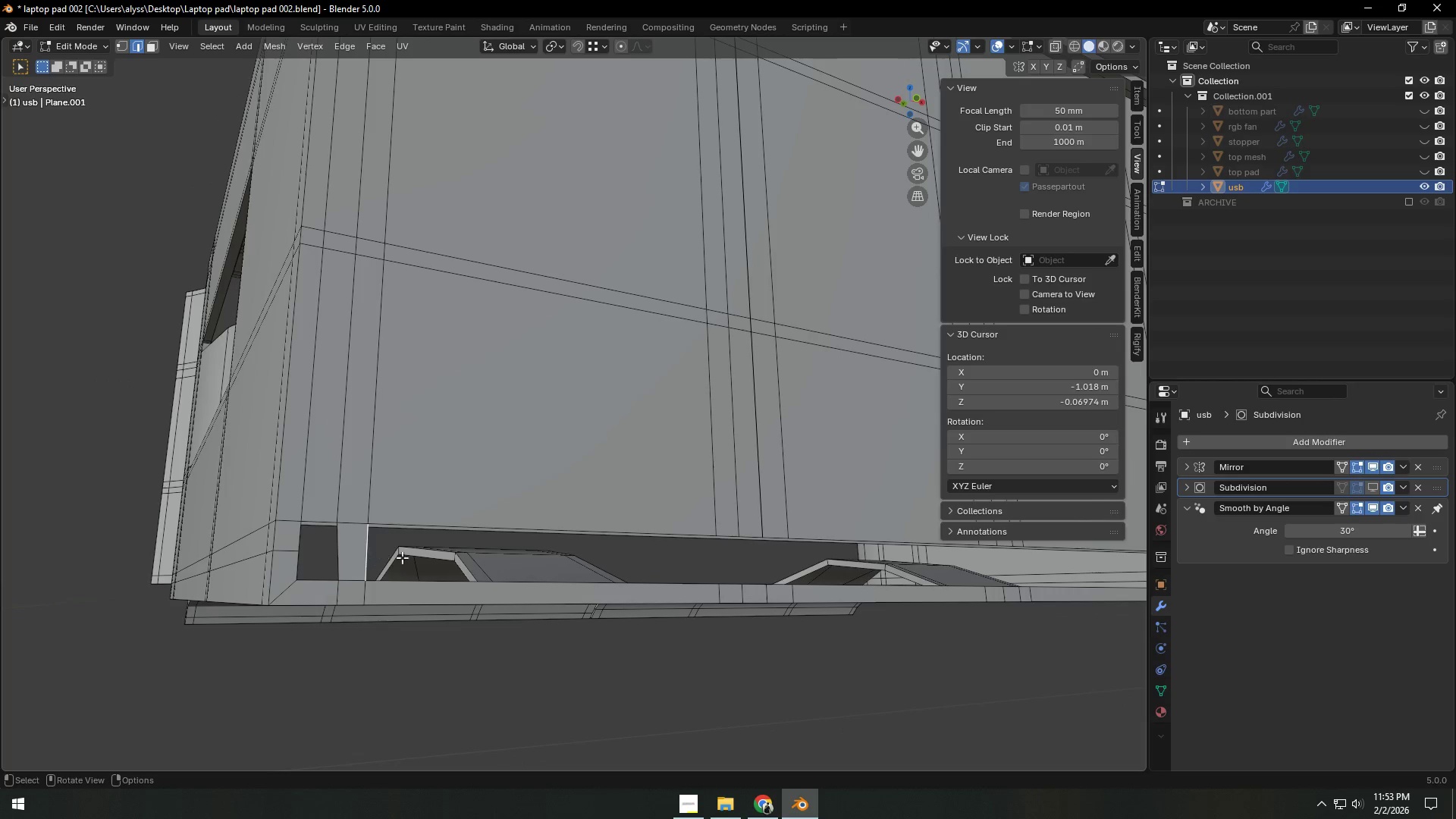 
type(fffff)
 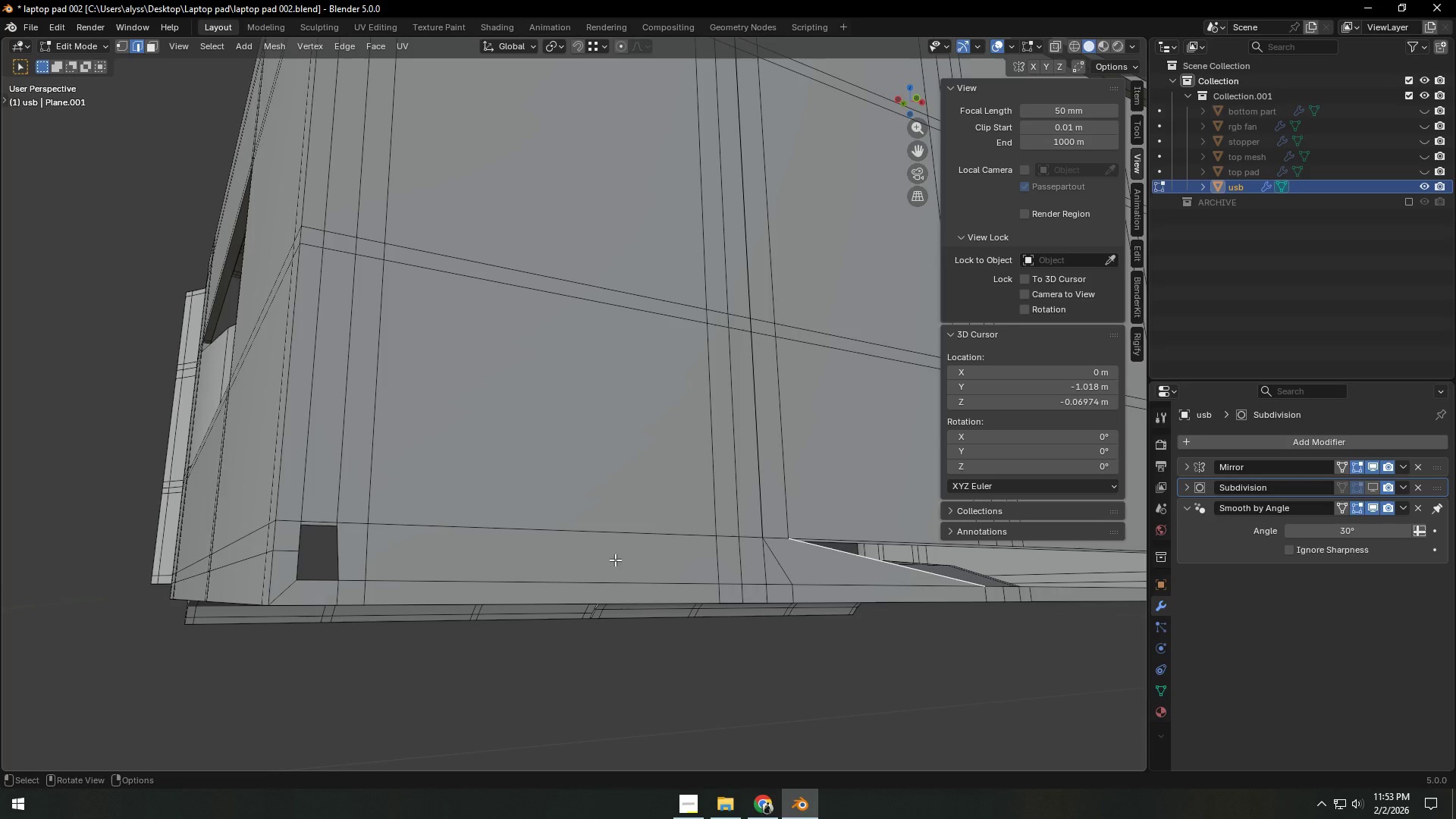 
hold_key(key=ShiftLeft, duration=0.31)
 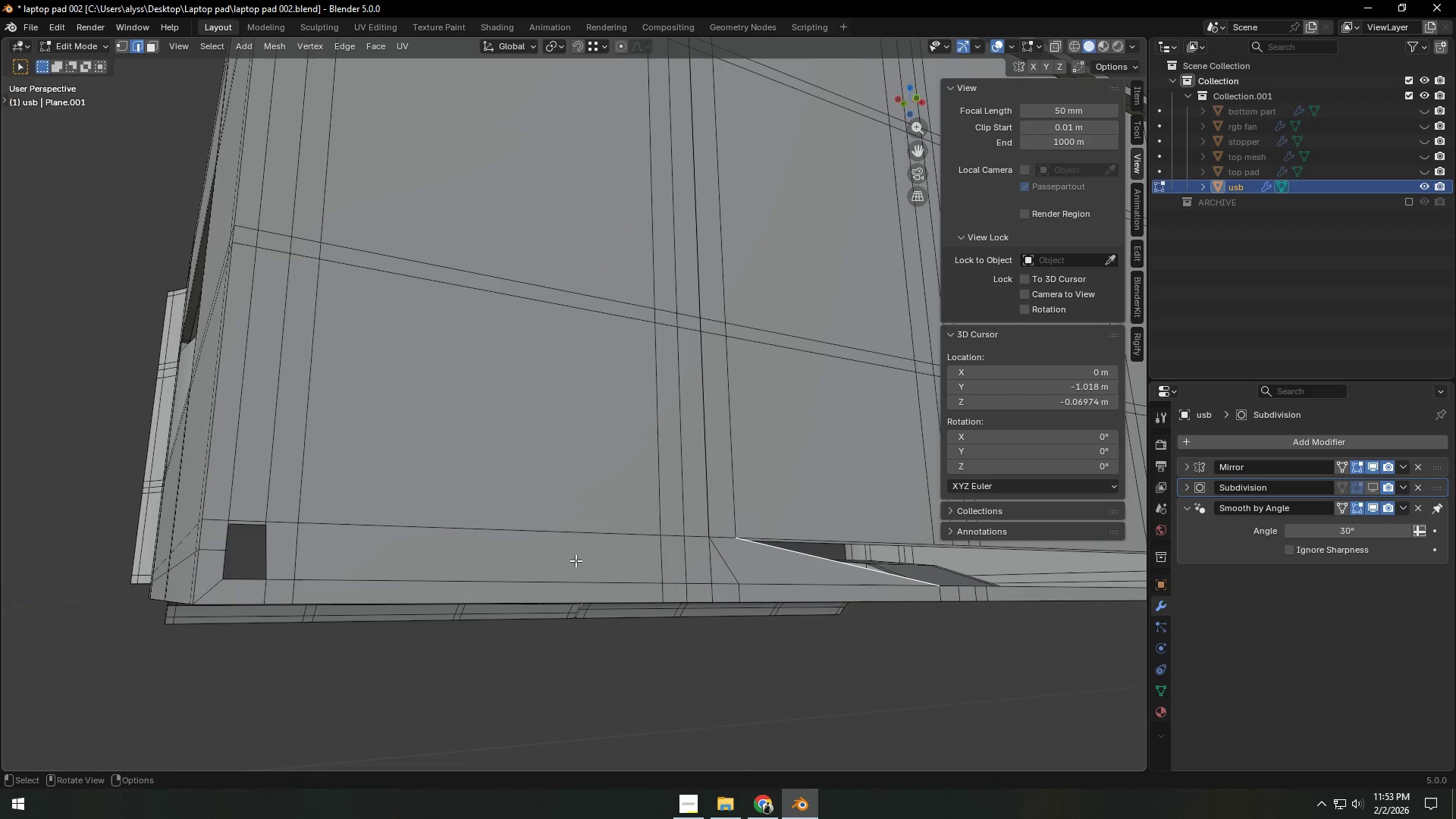 
hold_key(key=ControlLeft, duration=0.58)
 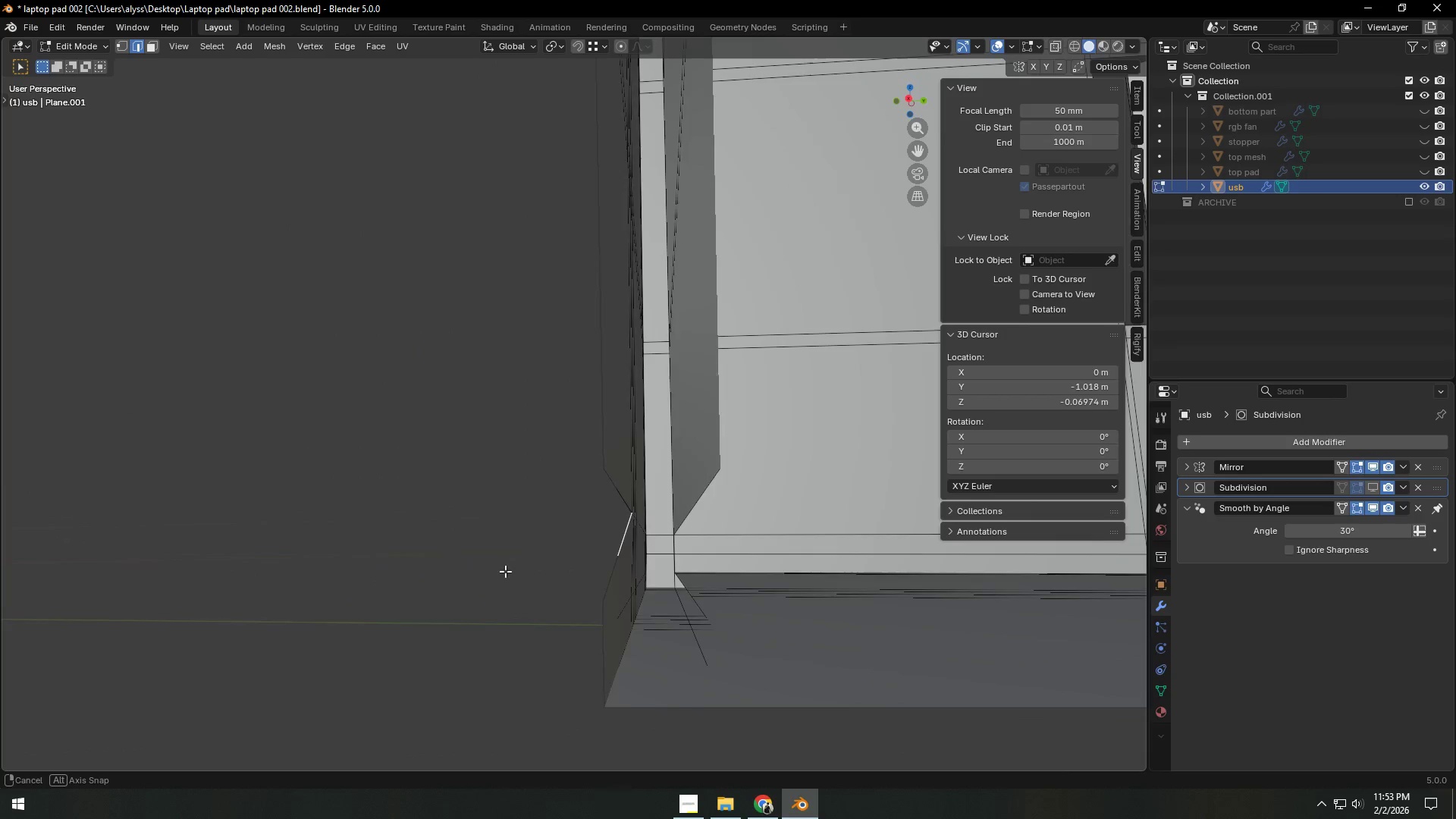 
key(Control+Z)
 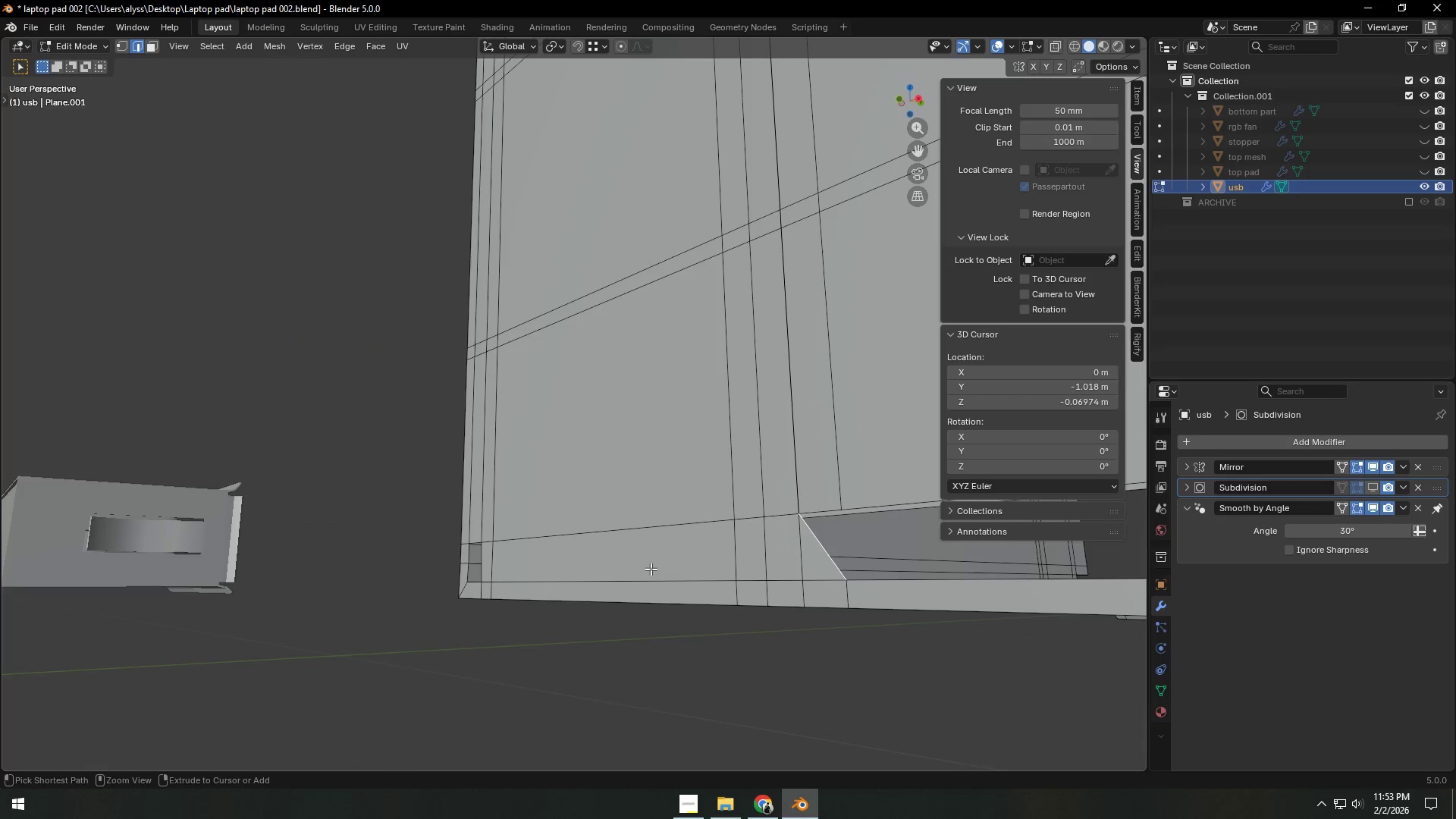 
key(Control+Z)
 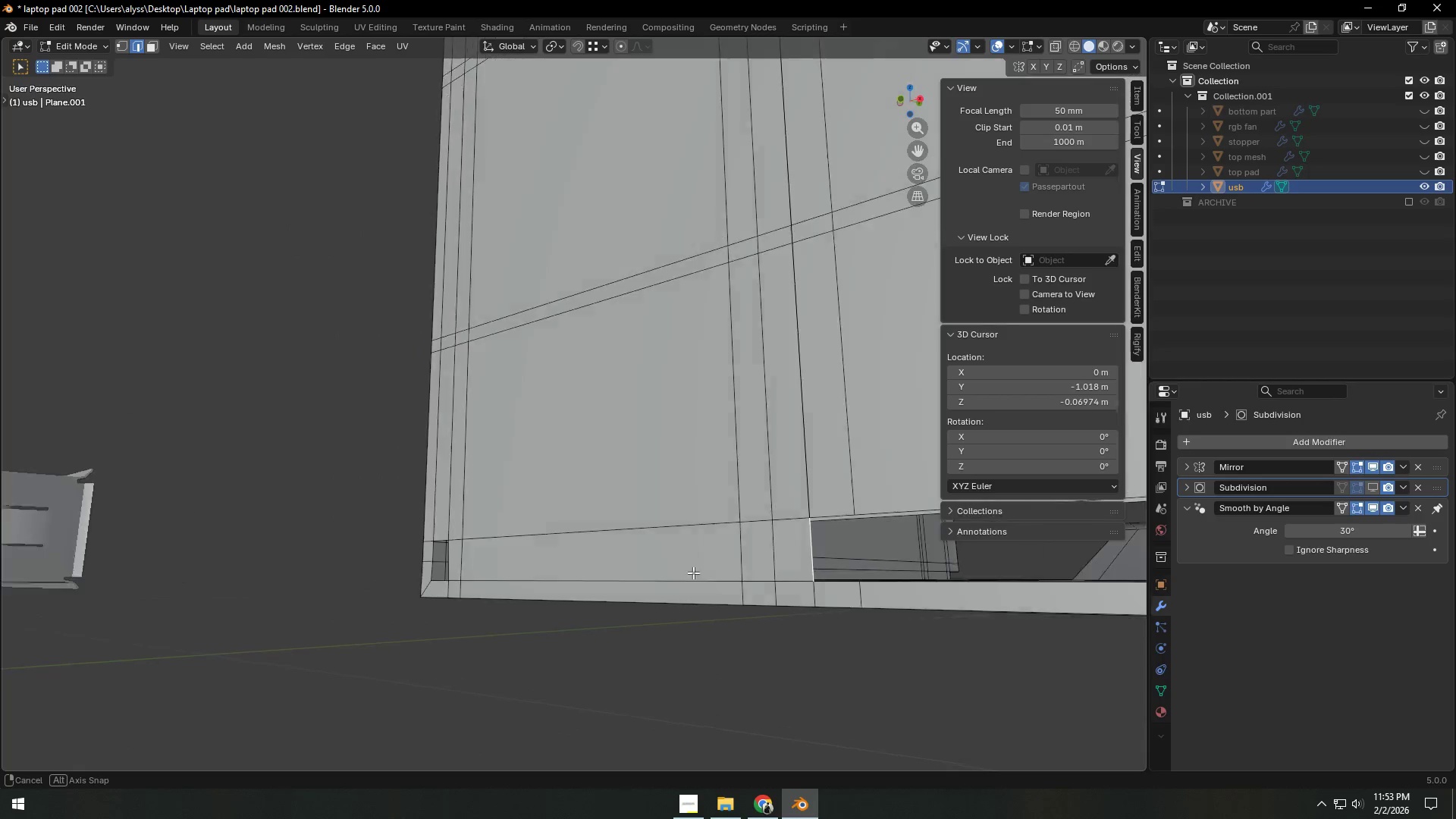 
hold_key(key=ShiftLeft, duration=0.33)
 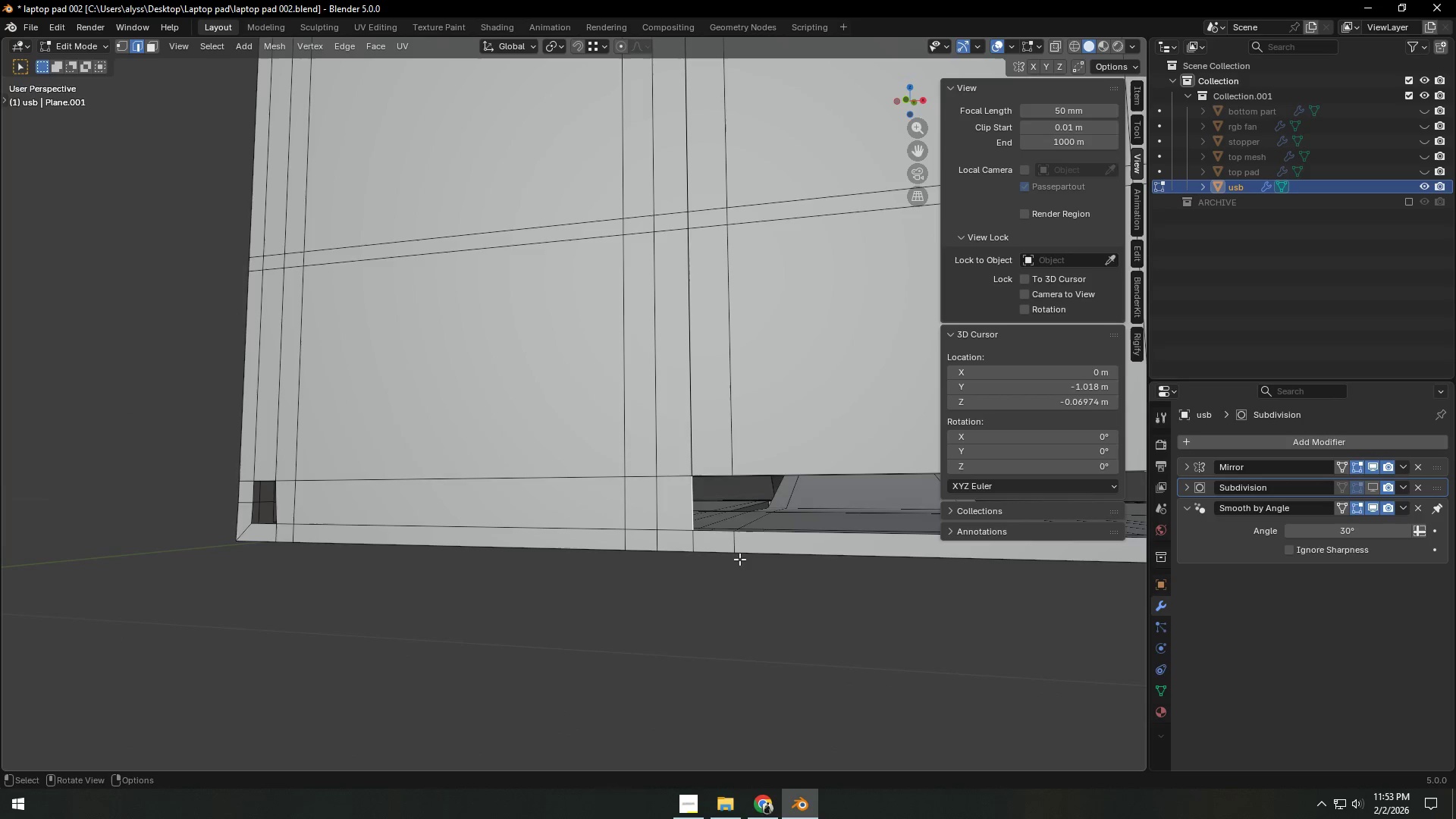 
scroll: coordinate [739, 559], scroll_direction: up, amount: 1.0
 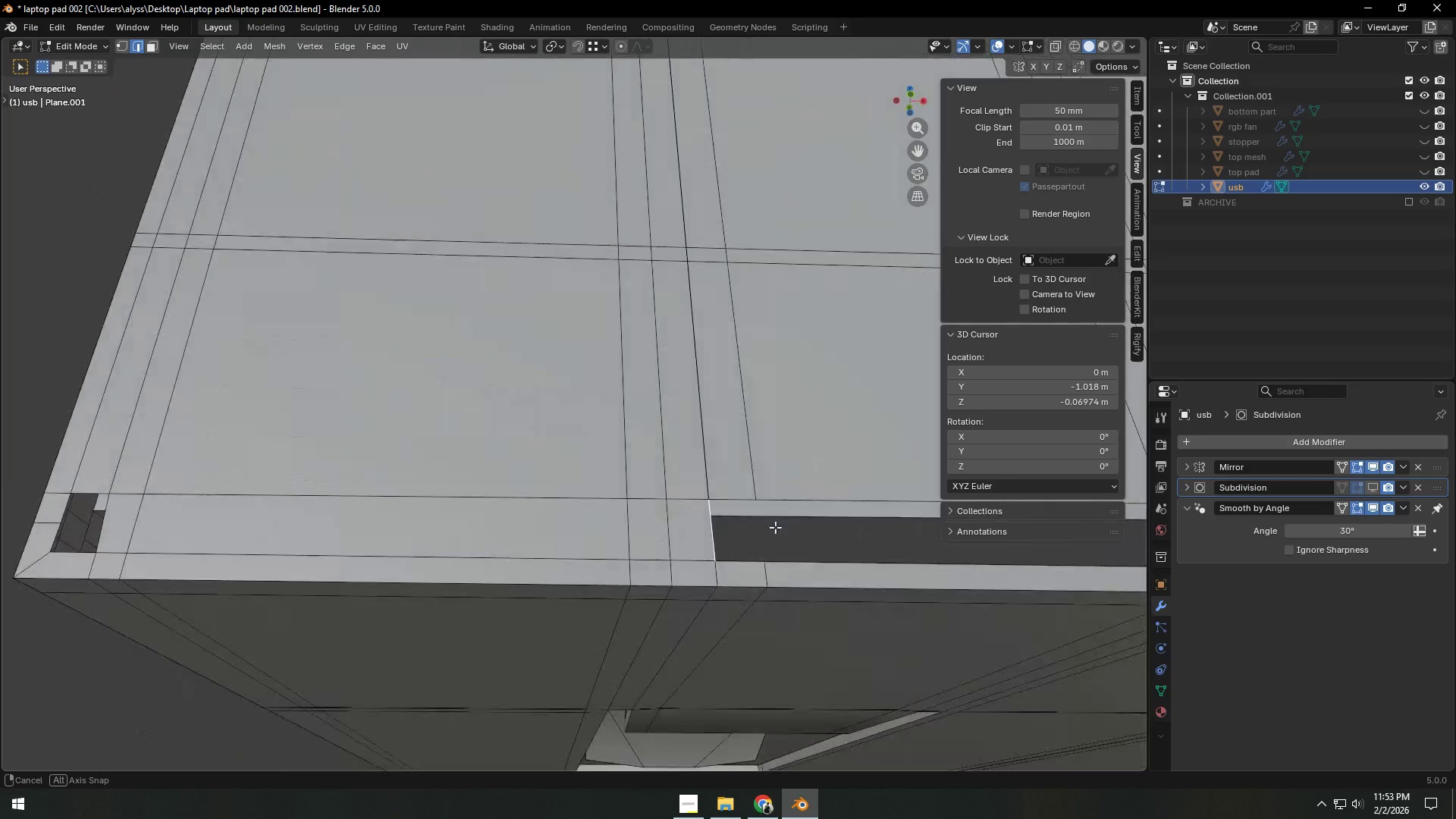 
hold_key(key=ShiftLeft, duration=0.39)
 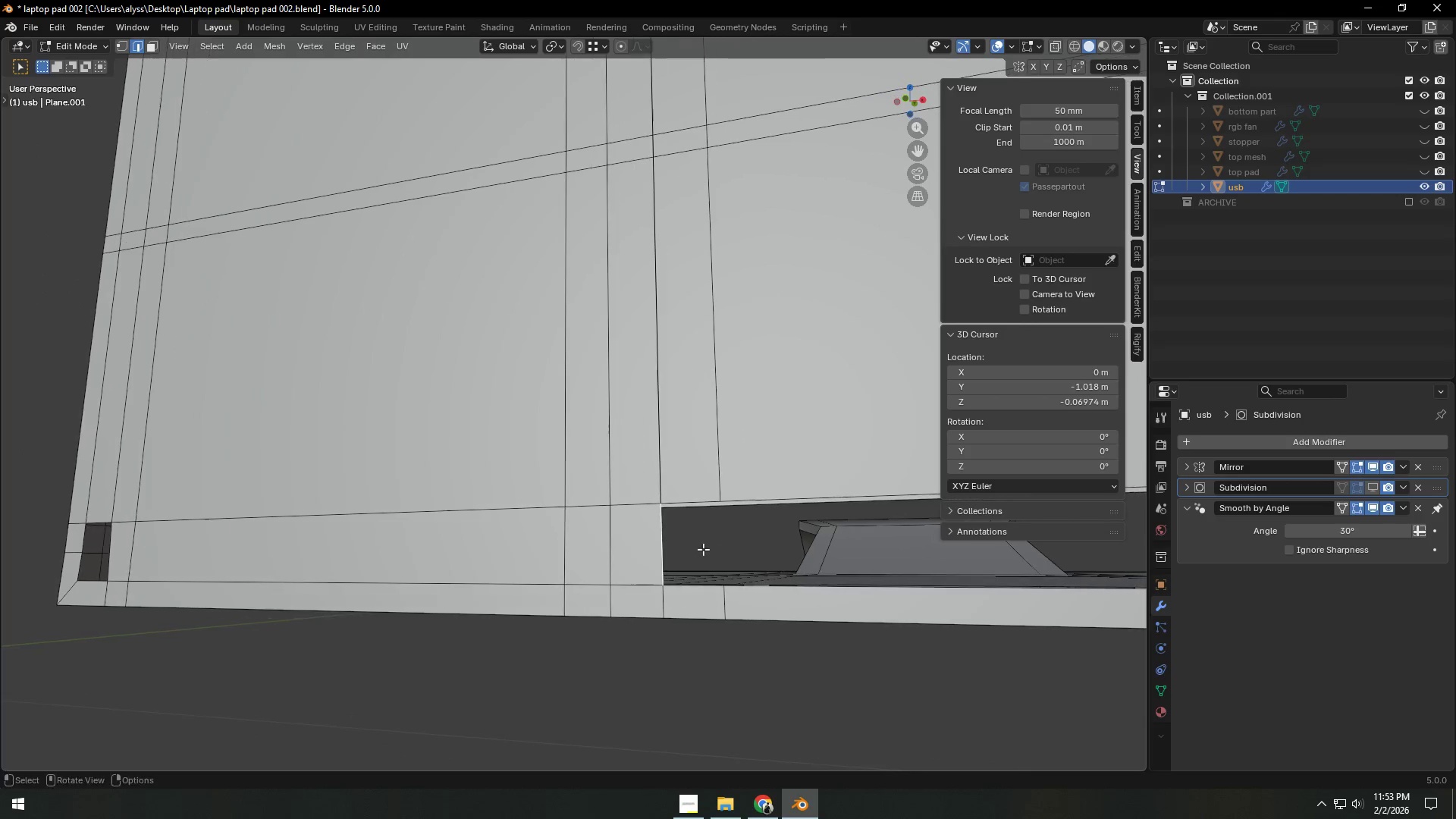 
scroll: coordinate [789, 553], scroll_direction: up, amount: 1.0
 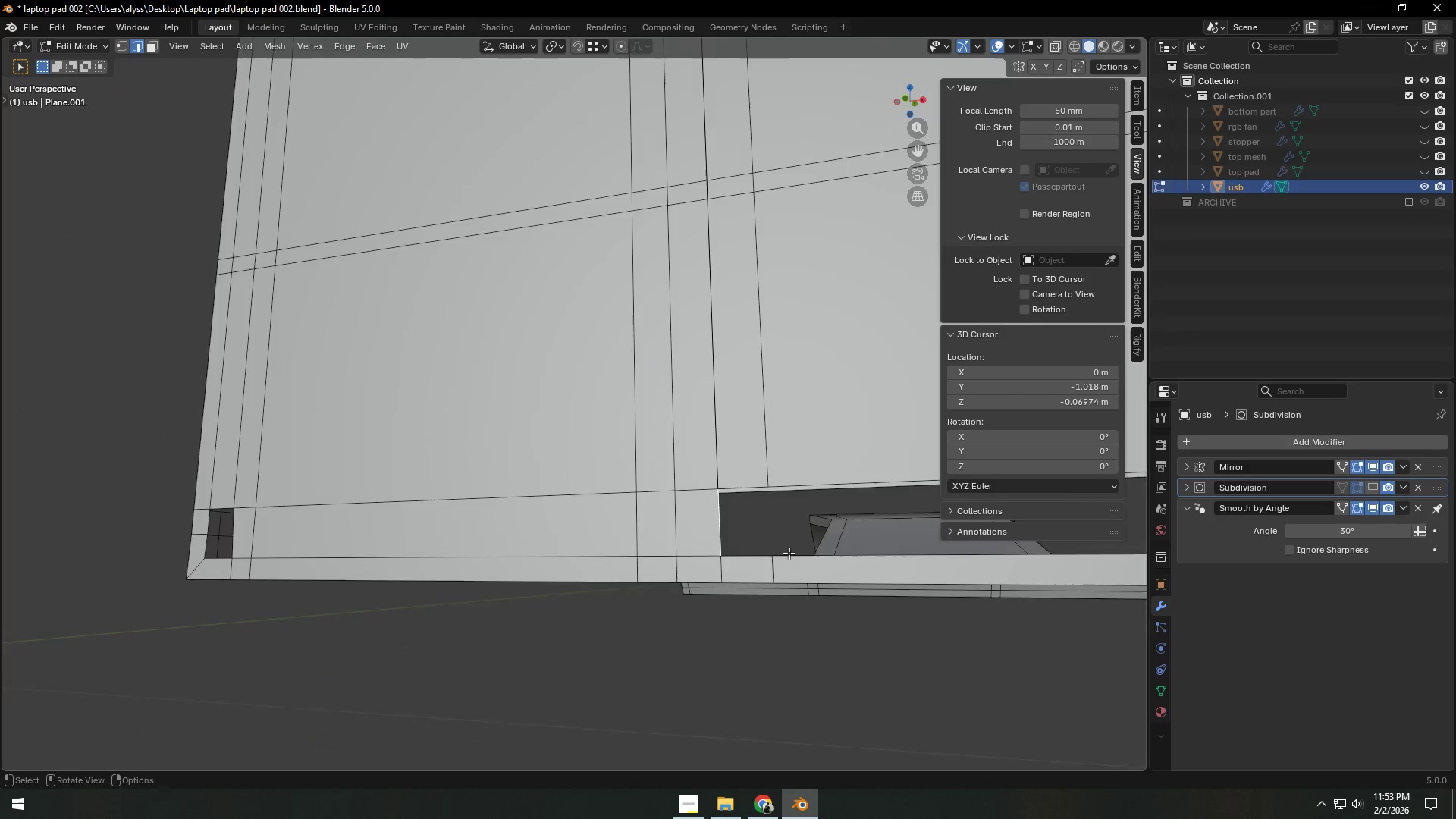 
key(G)
 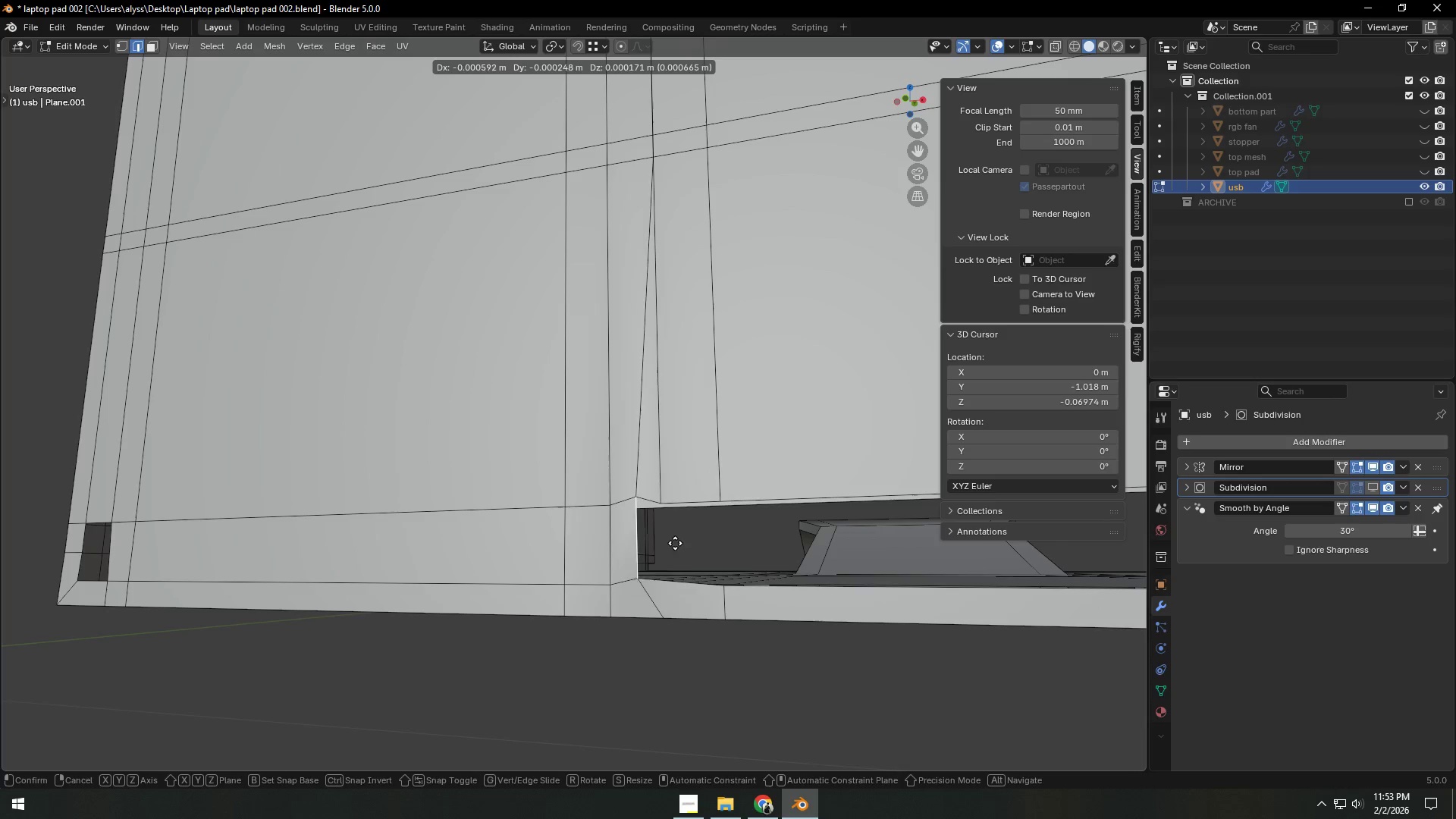 
right_click([683, 545])
 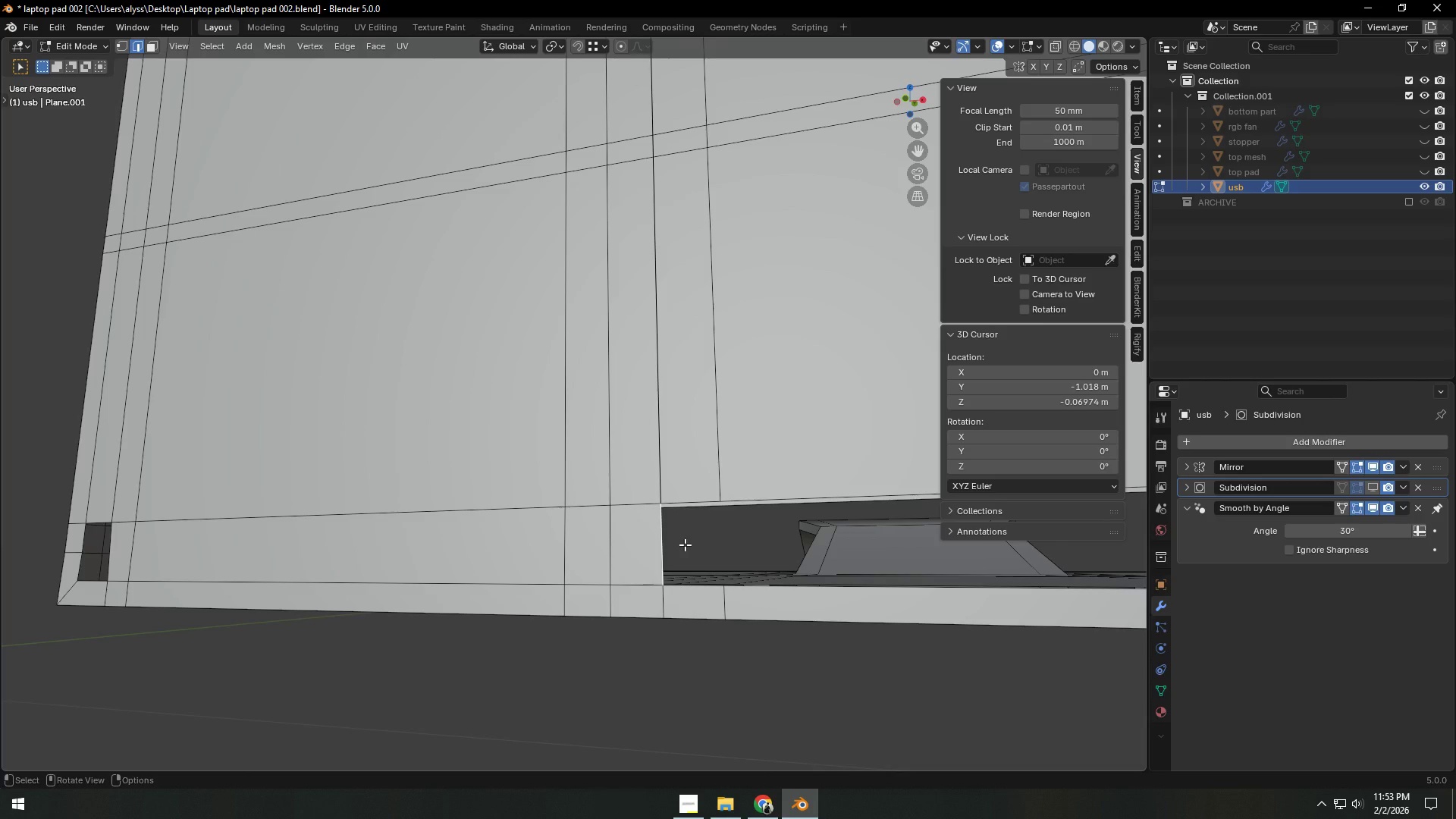 
key(1)
 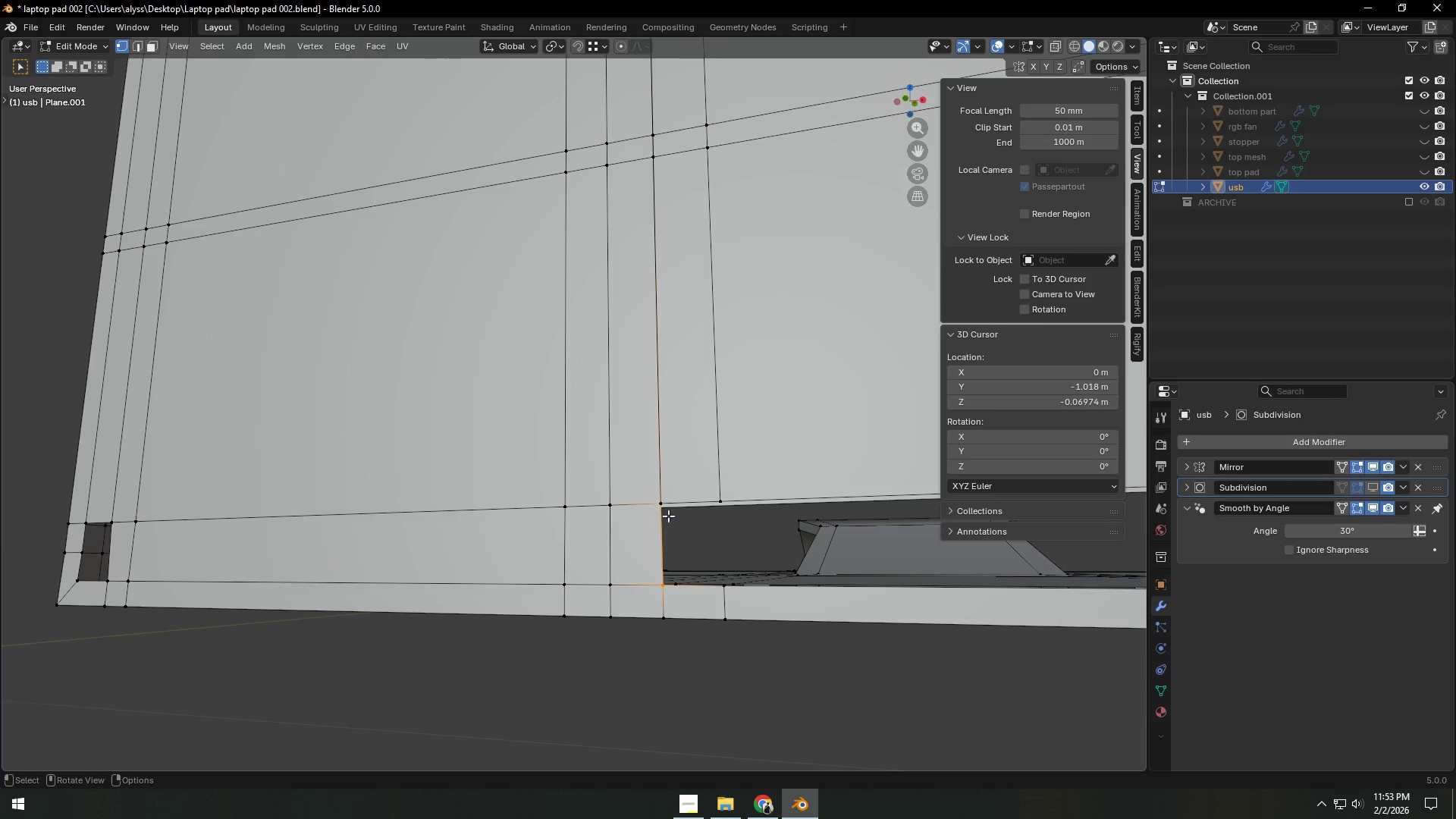 
hold_key(key=ShiftLeft, duration=0.78)
left_click([662, 495])
 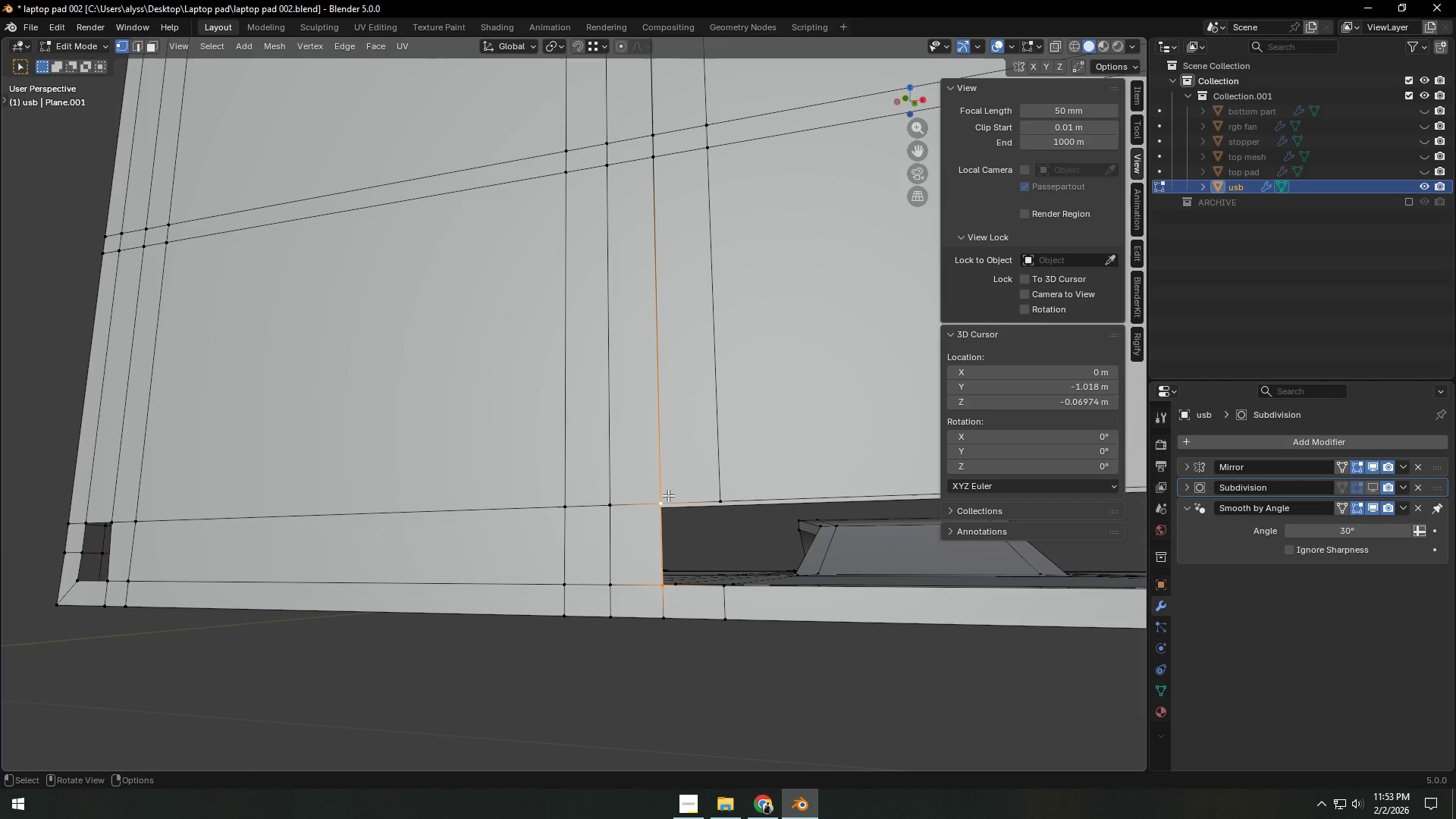 
key(M)
 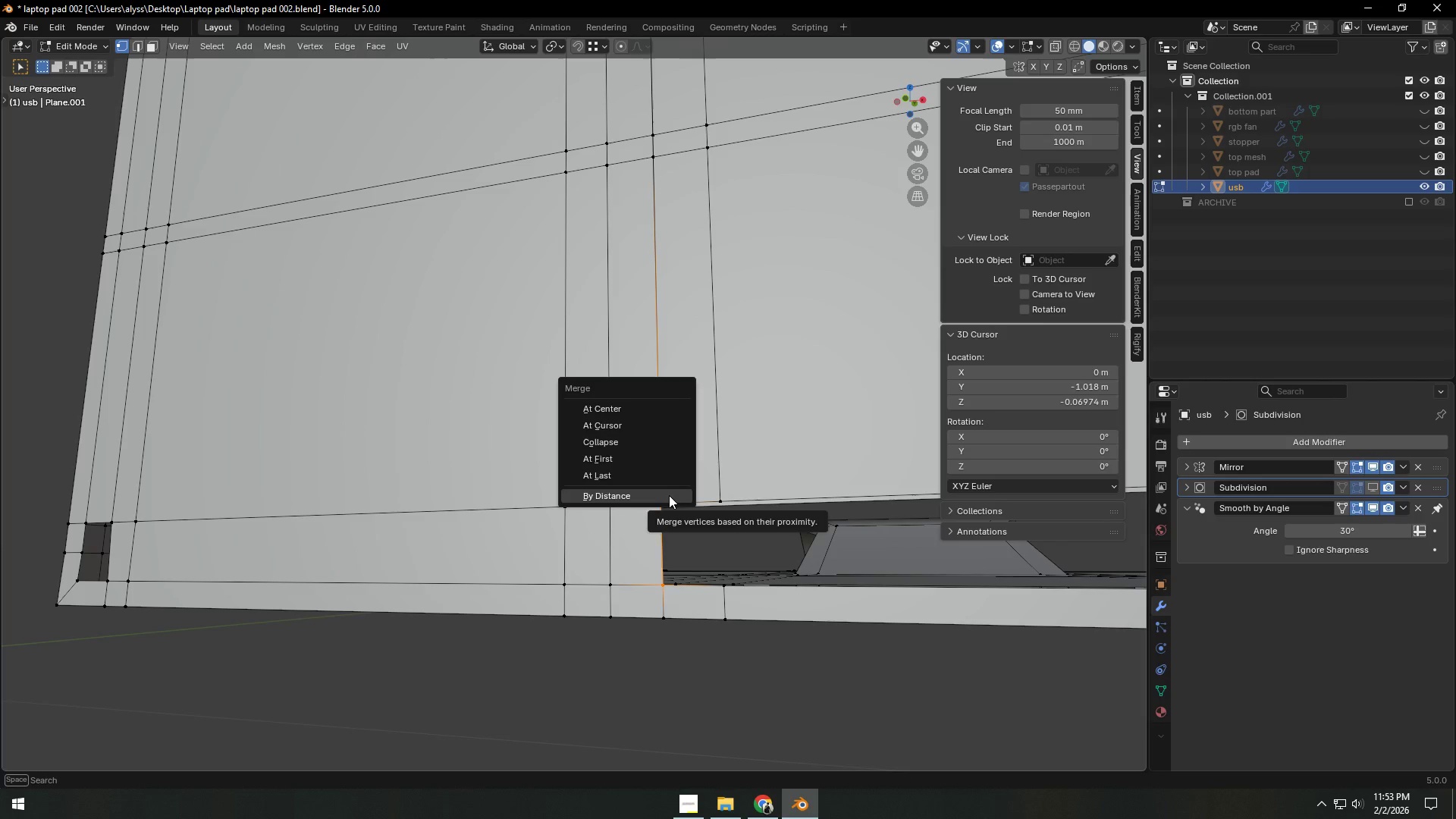 
left_click([669, 495])
 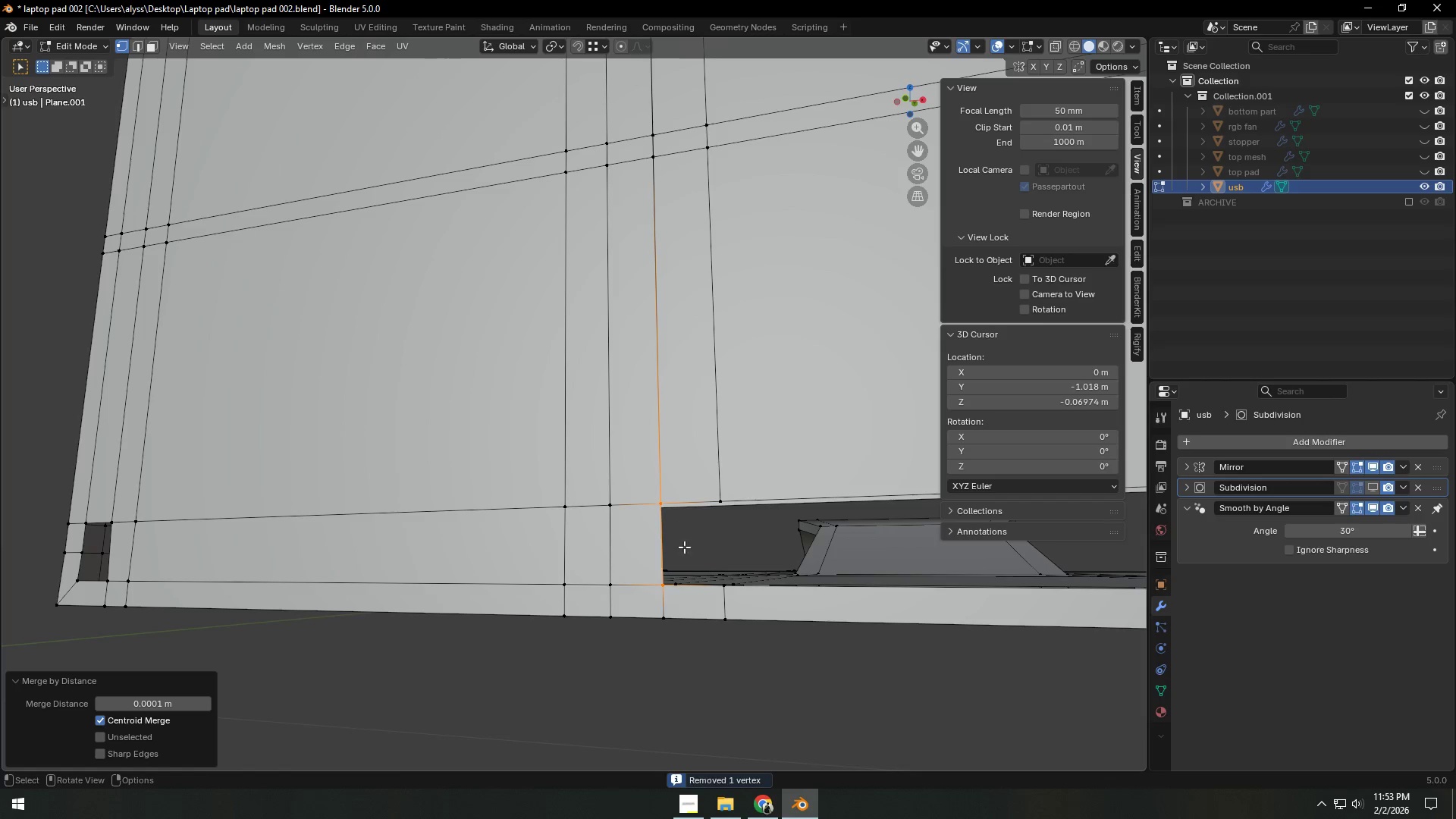 
key(1)
 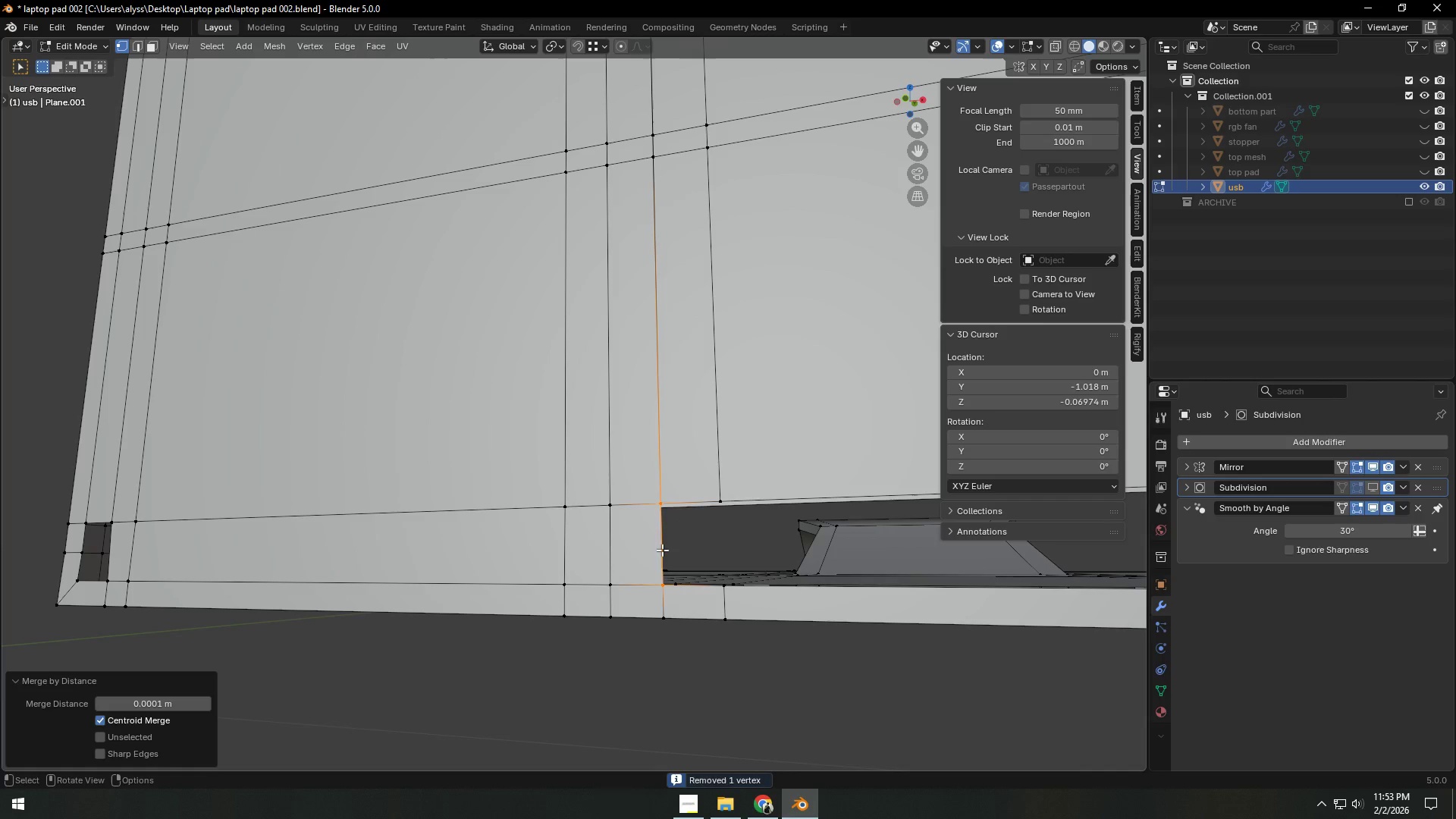 
left_click([662, 550])
 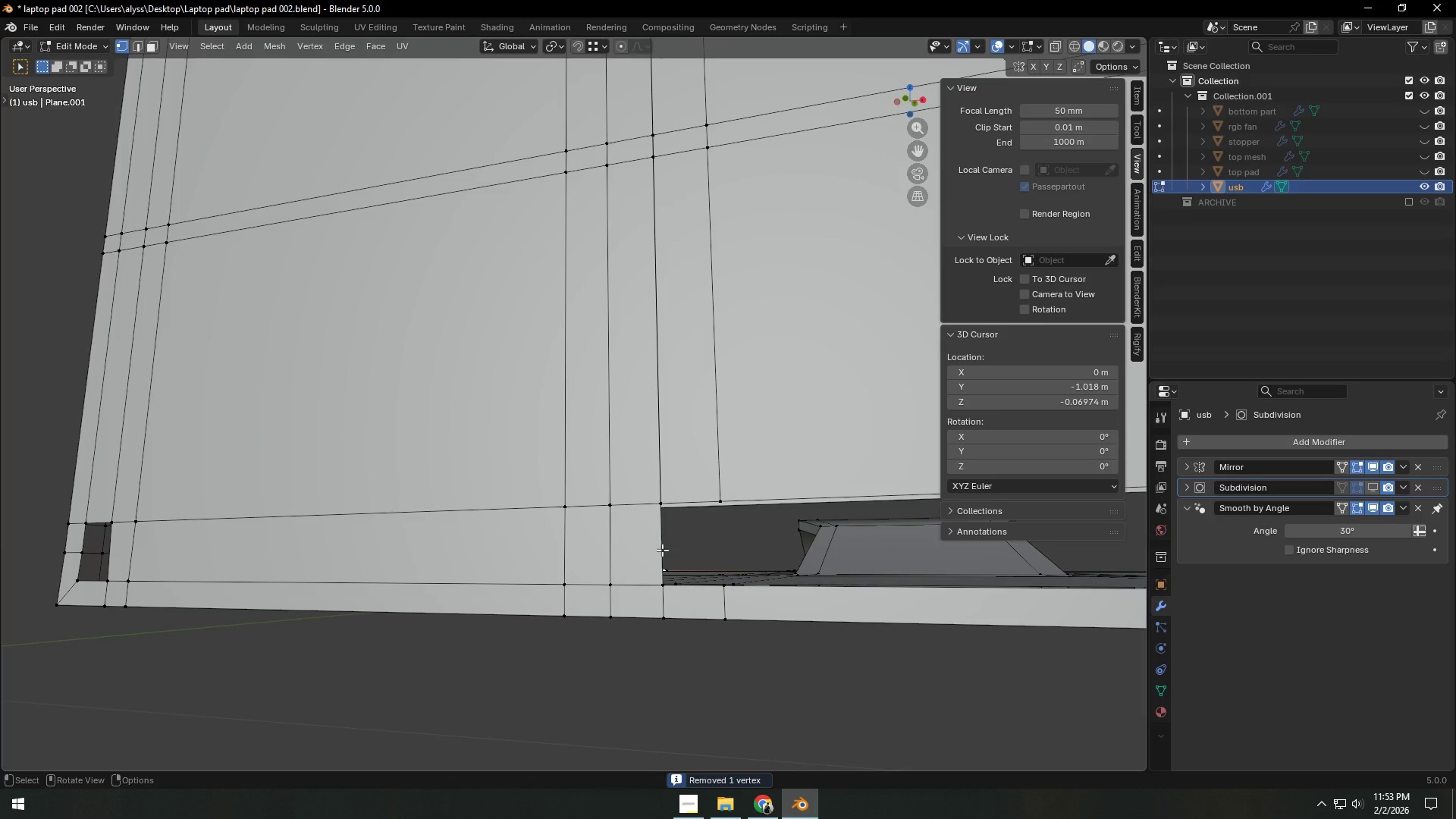 
key(2)
 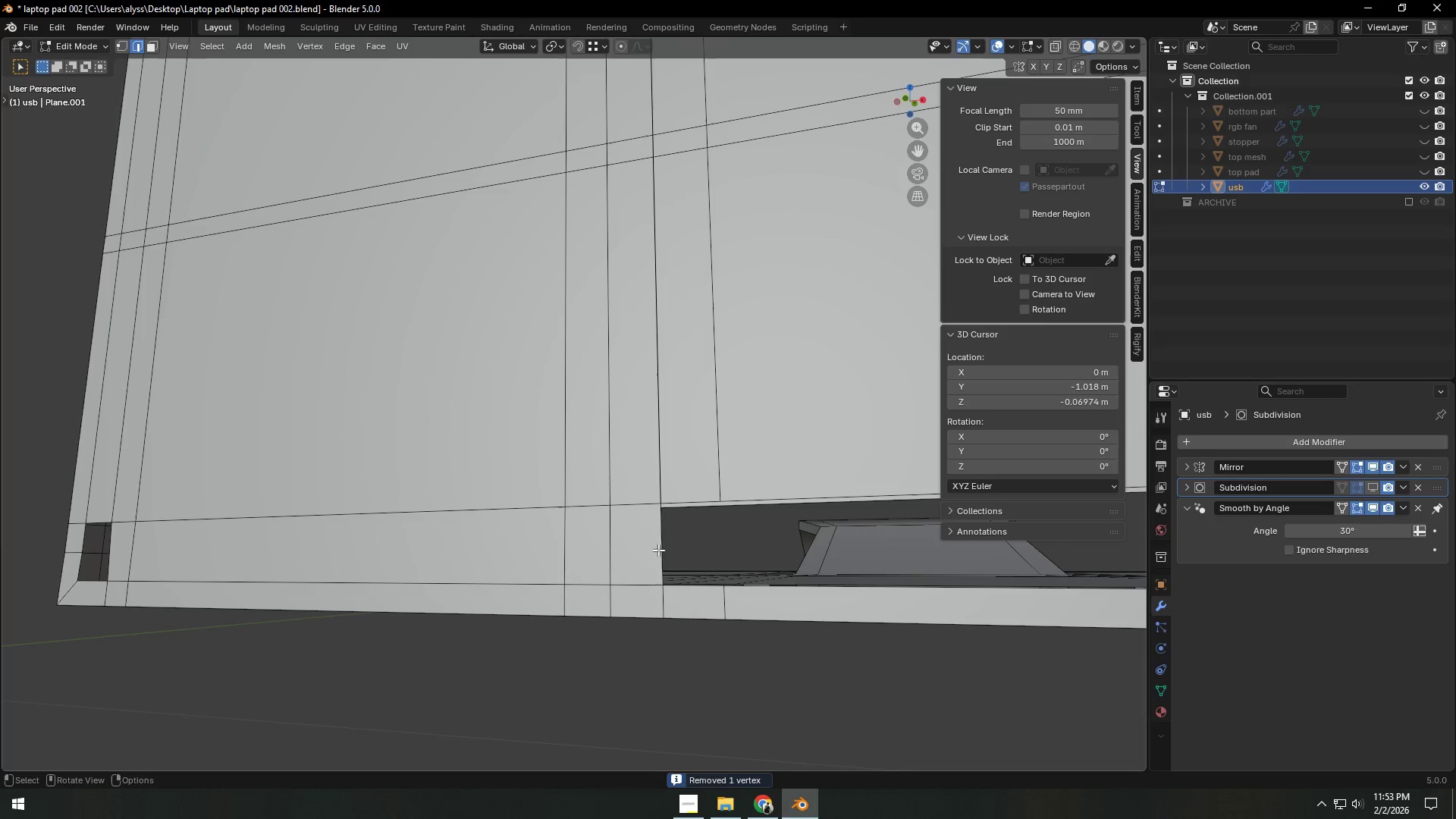 
left_click([658, 550])
 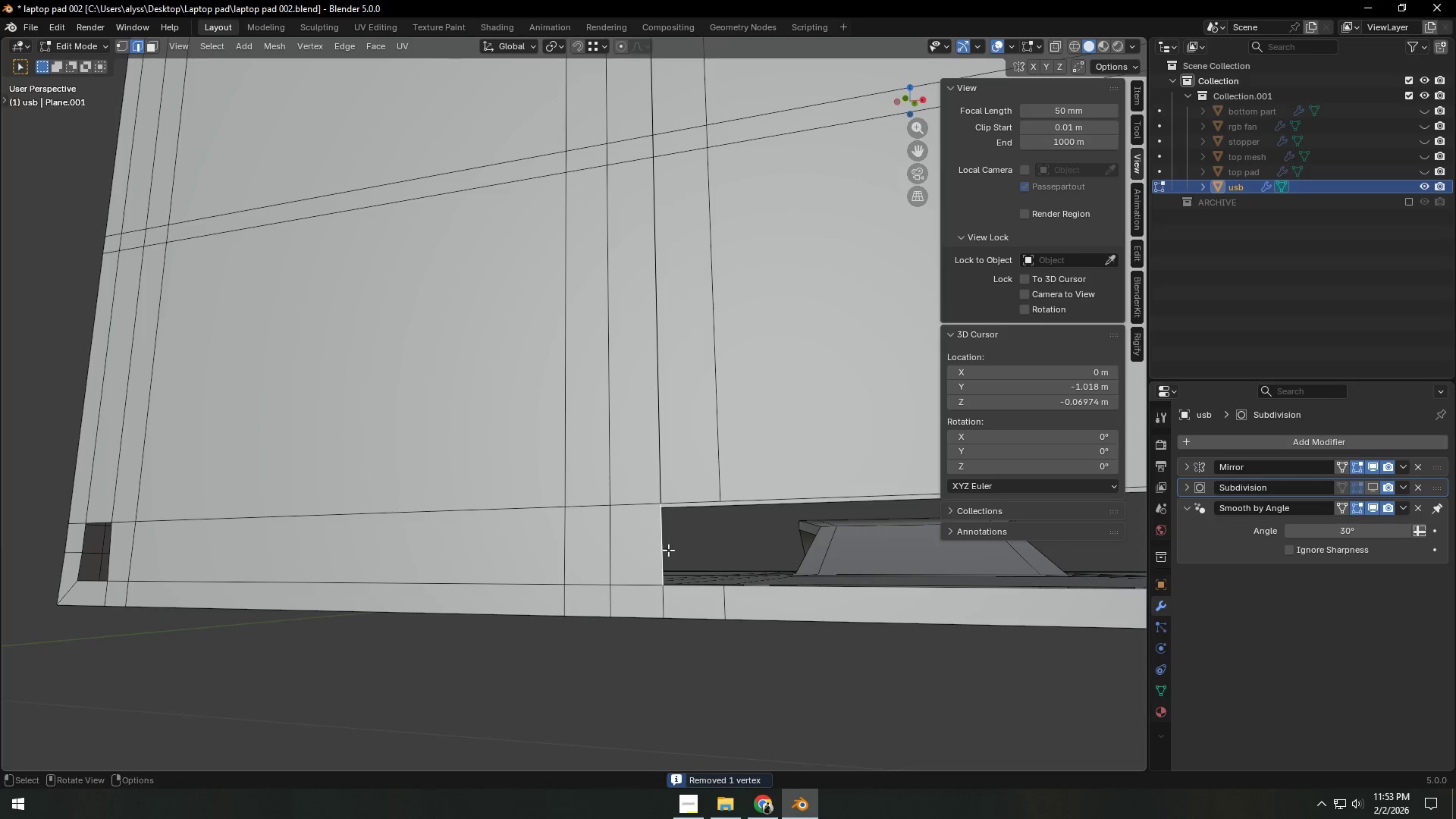 
key(F)
 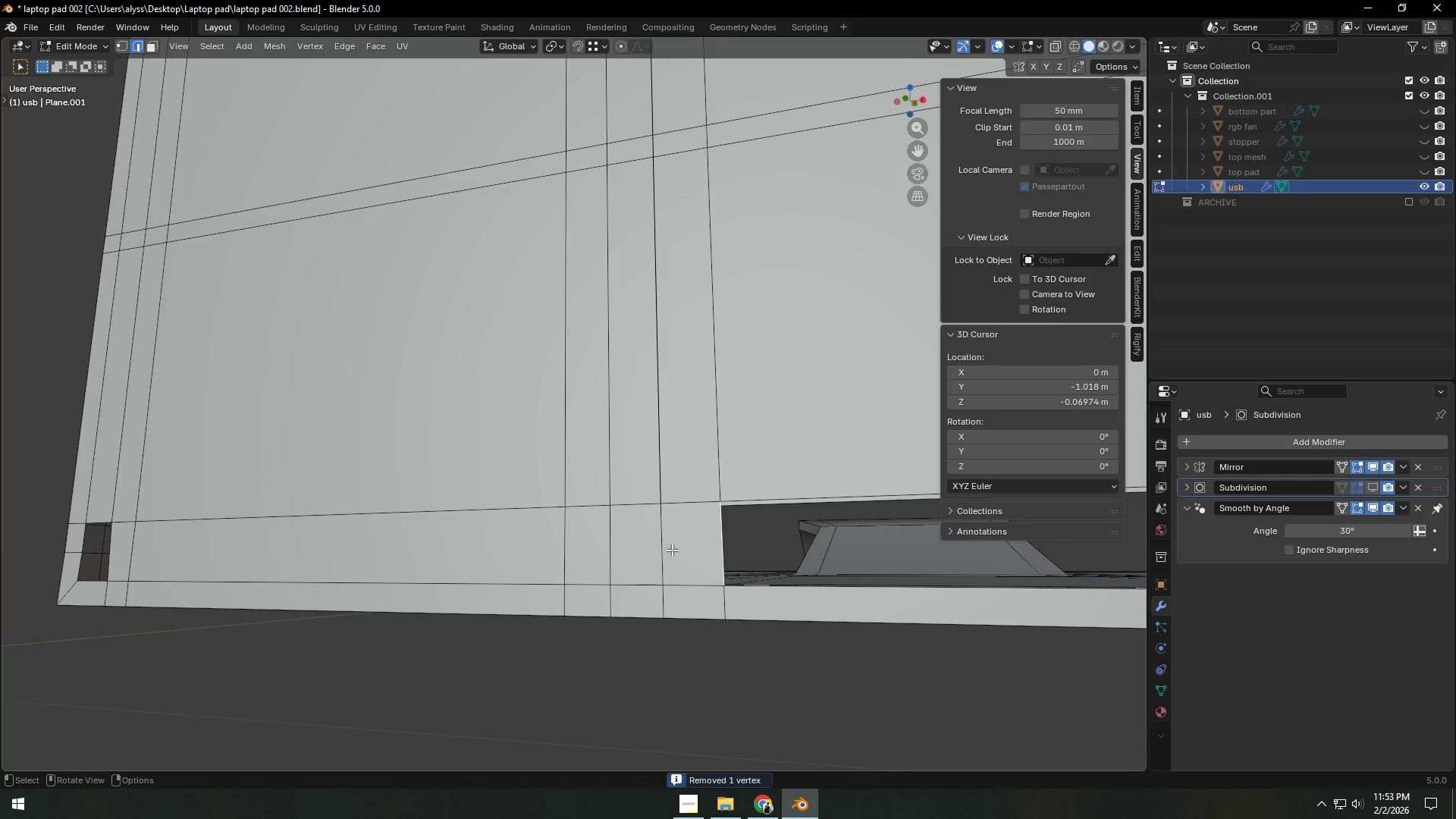 
scroll: coordinate [678, 549], scroll_direction: down, amount: 3.0
 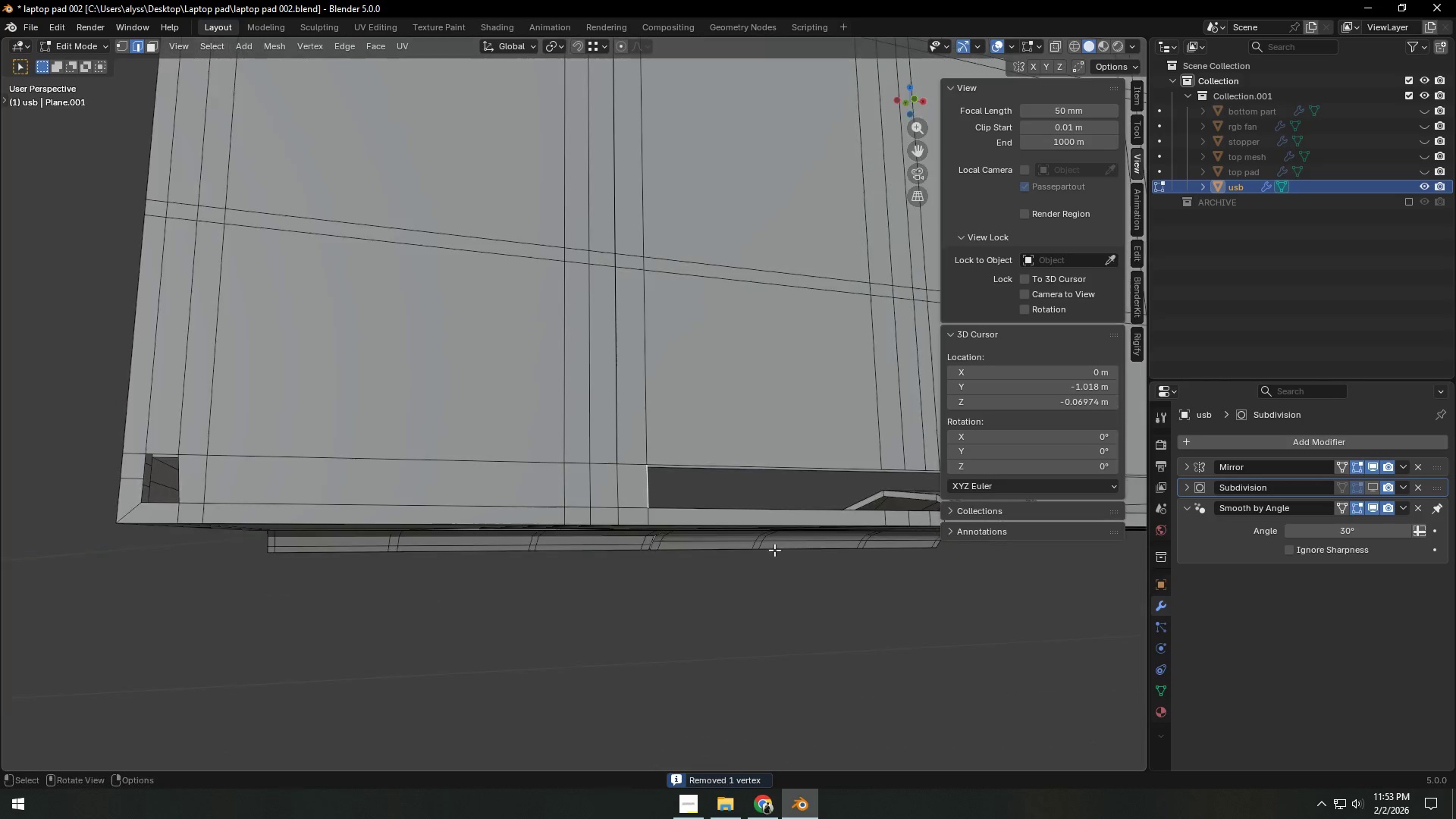 
type(ffff)
 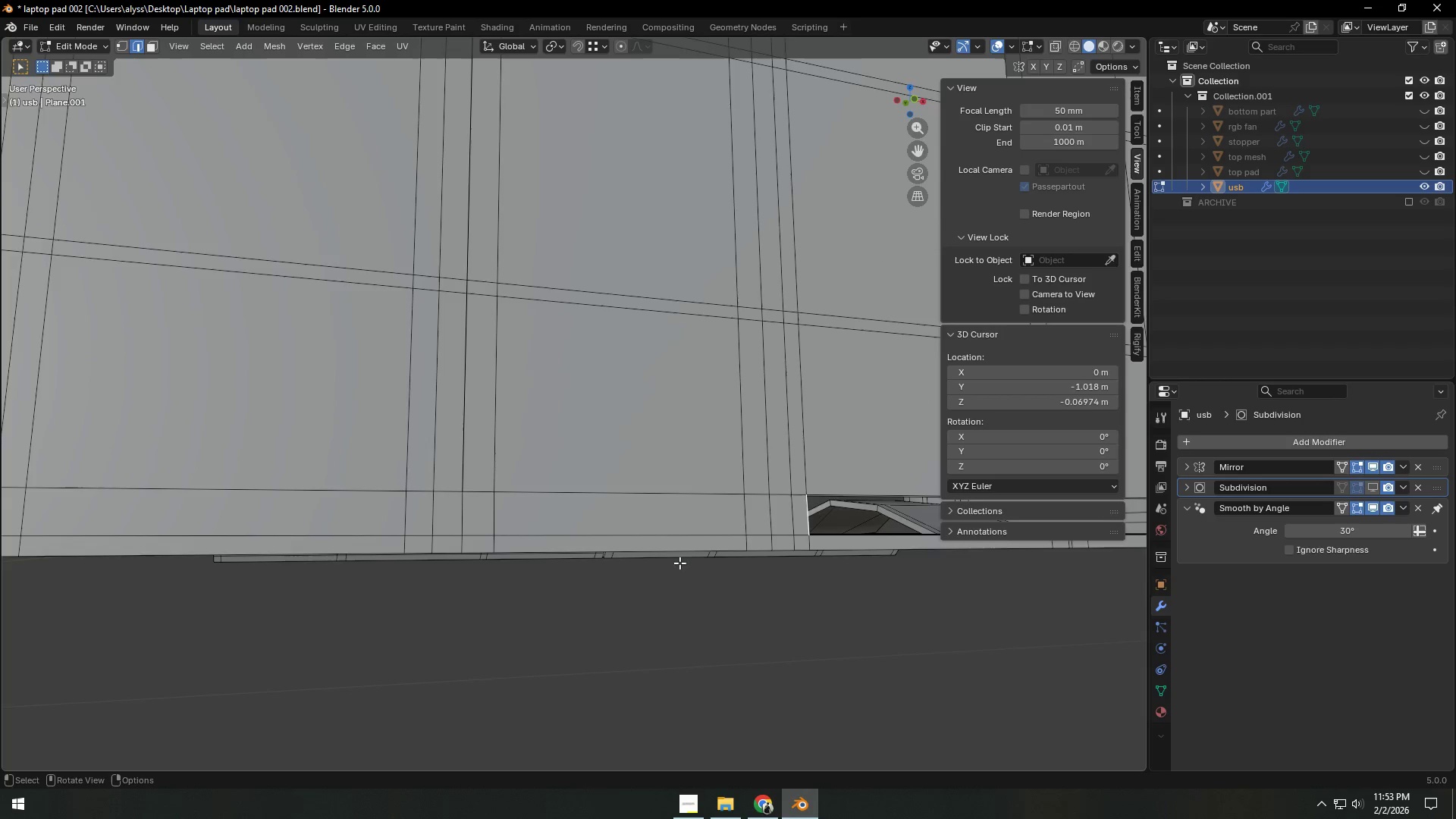 
hold_key(key=ShiftLeft, duration=0.41)
 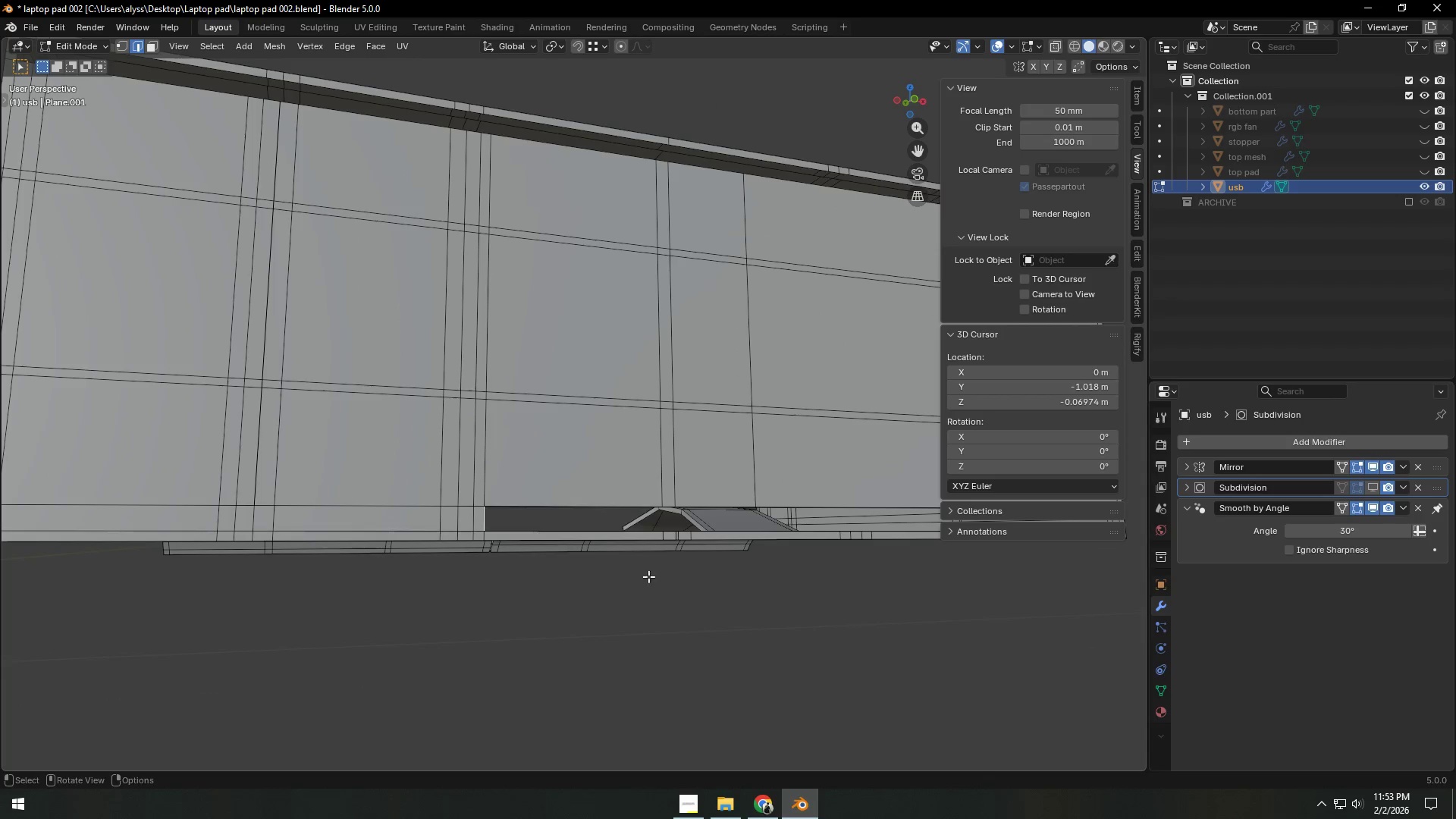 
scroll: coordinate [692, 561], scroll_direction: down, amount: 3.0
 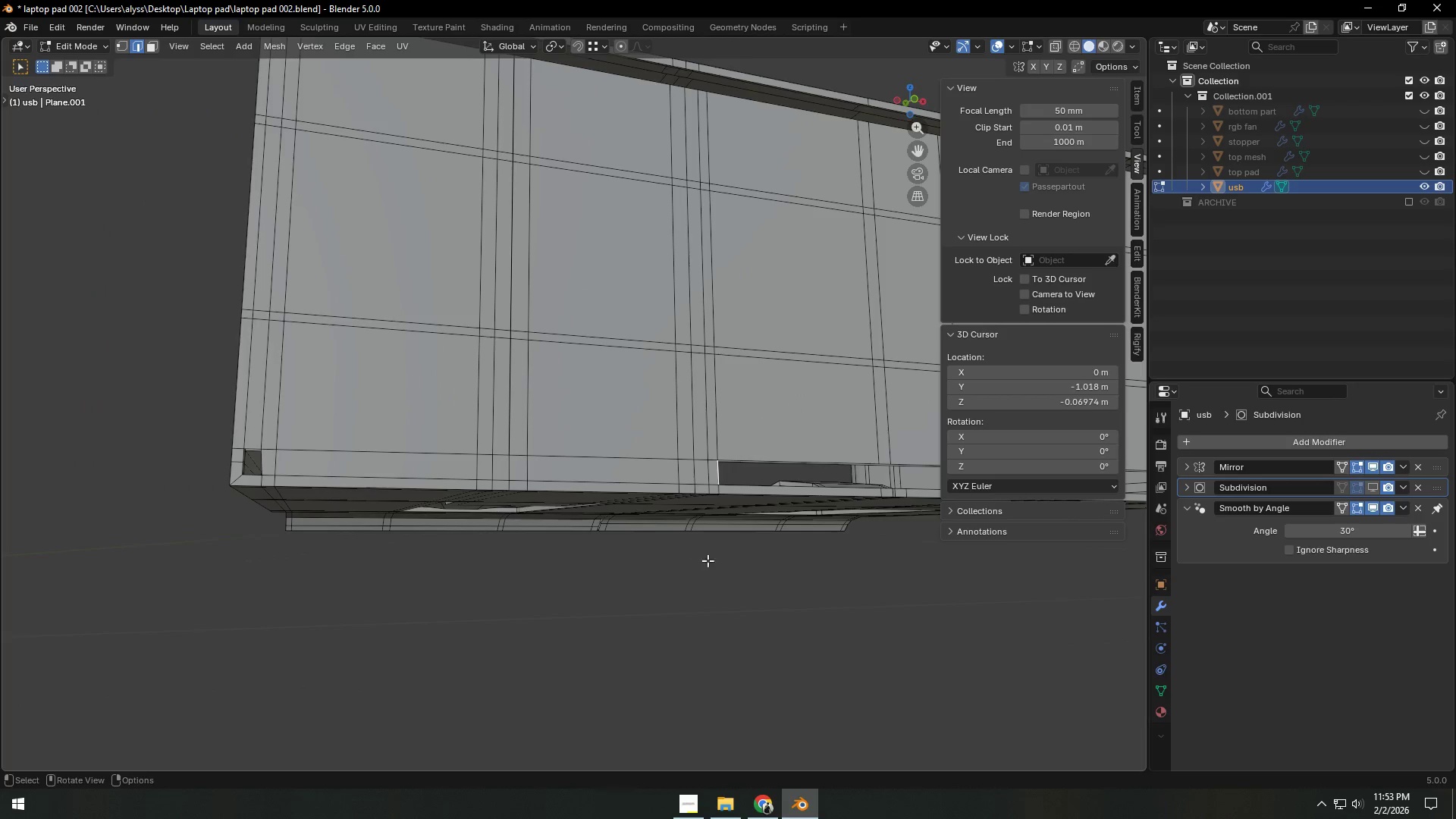 
type(fff)
 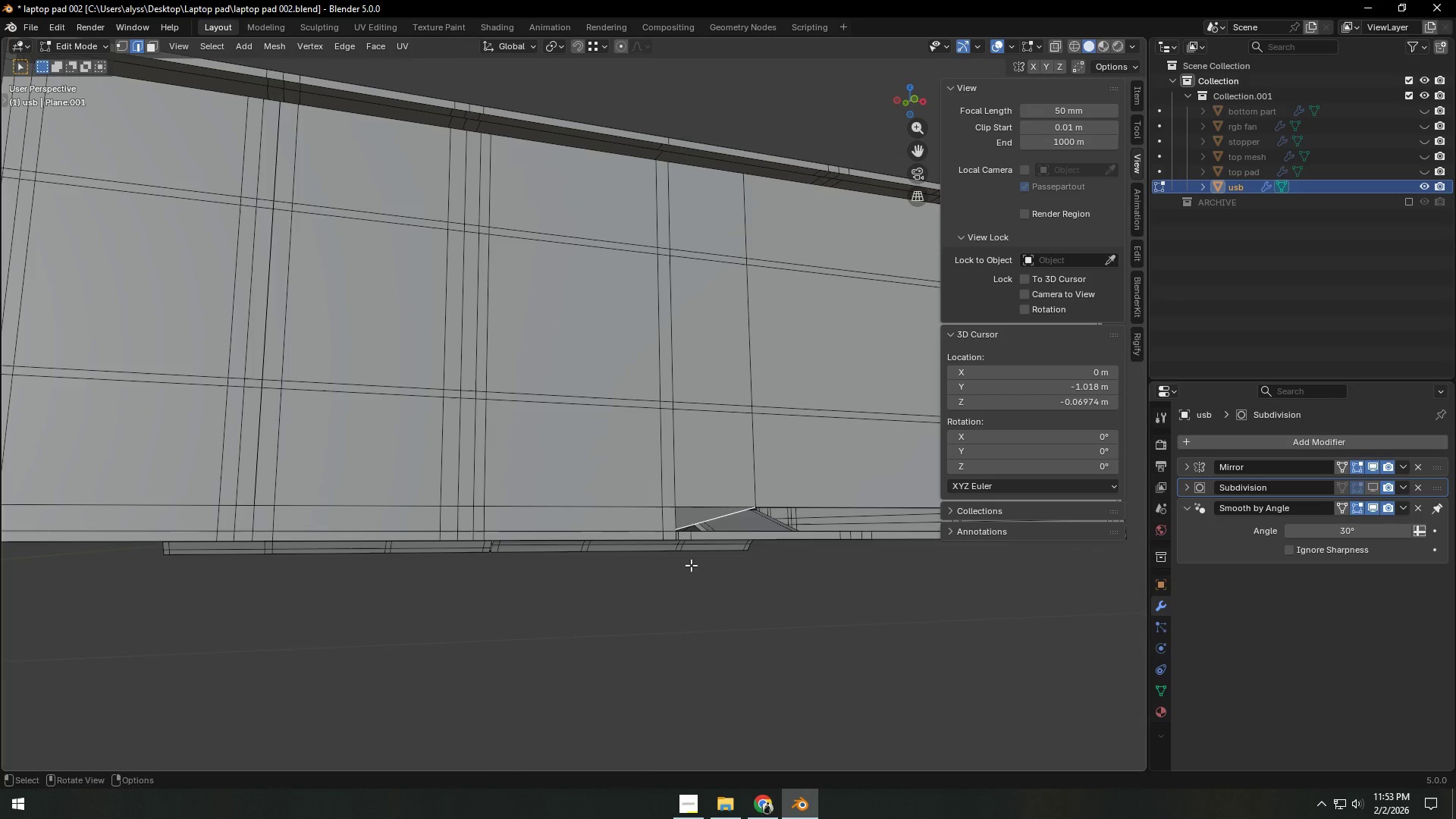 
key(Control+Z)
 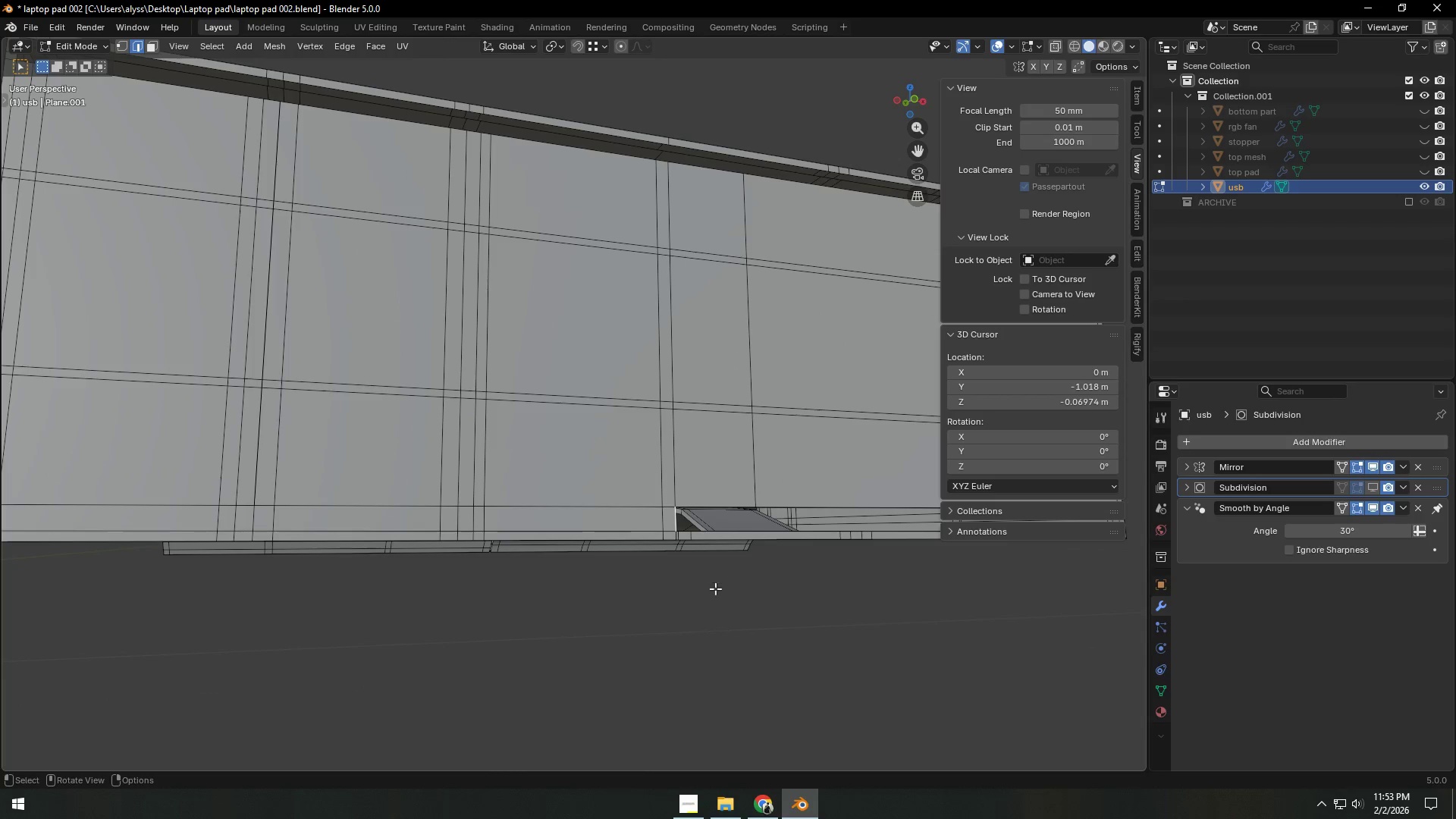 
left_click([673, 619])
 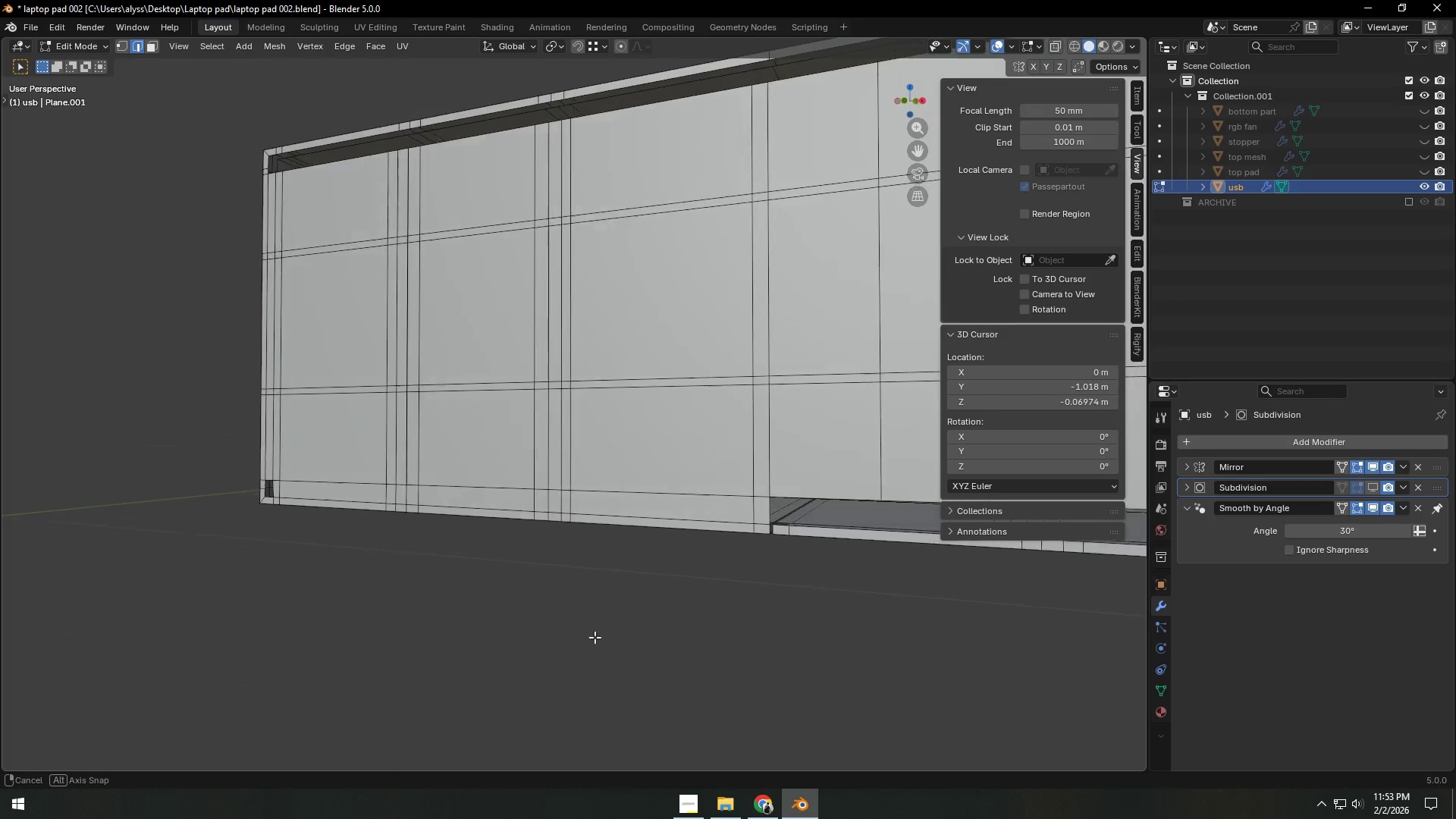 
hold_key(key=ShiftLeft, duration=0.39)
 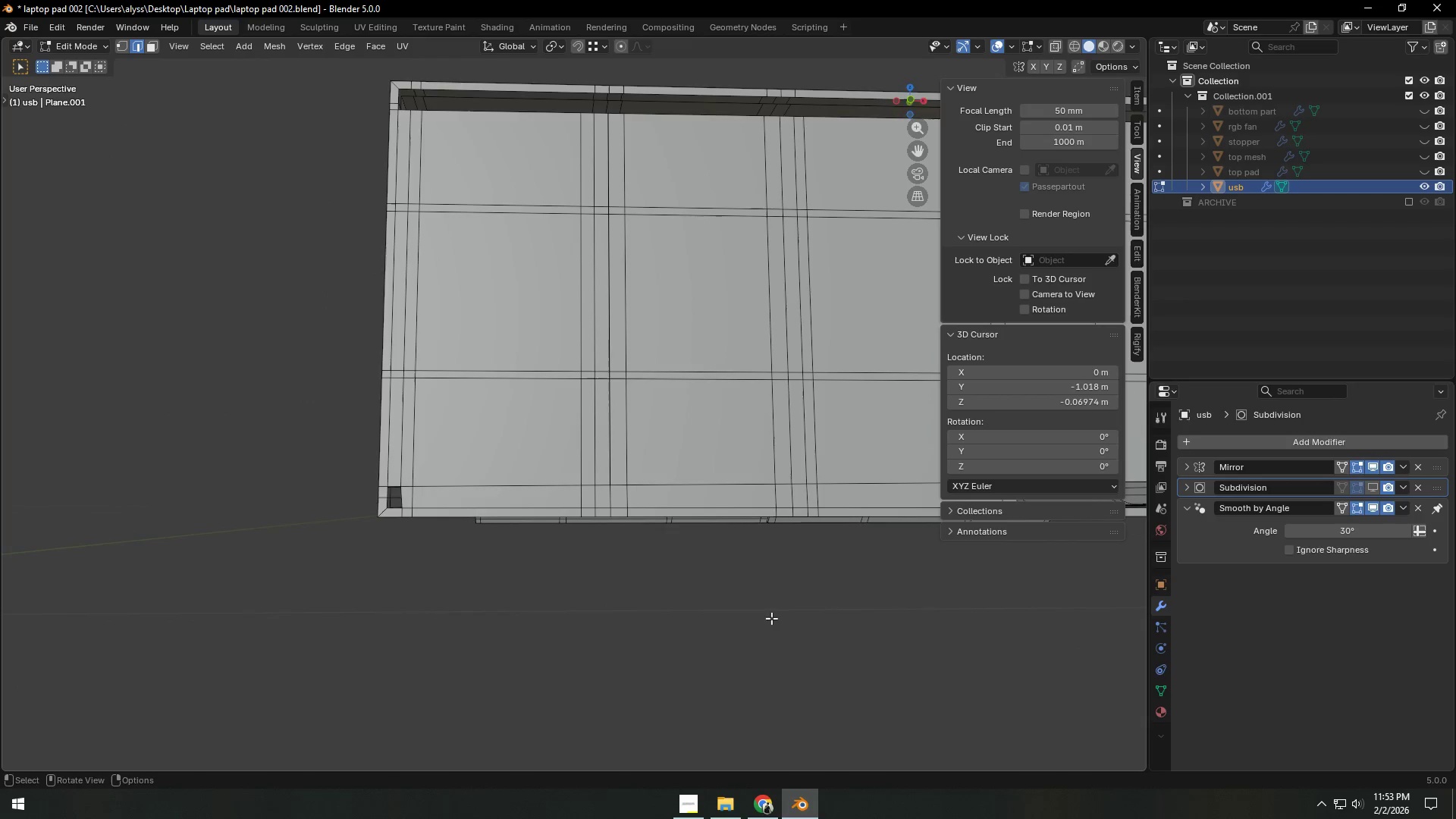 
scroll: coordinate [734, 618], scroll_direction: up, amount: 2.0
 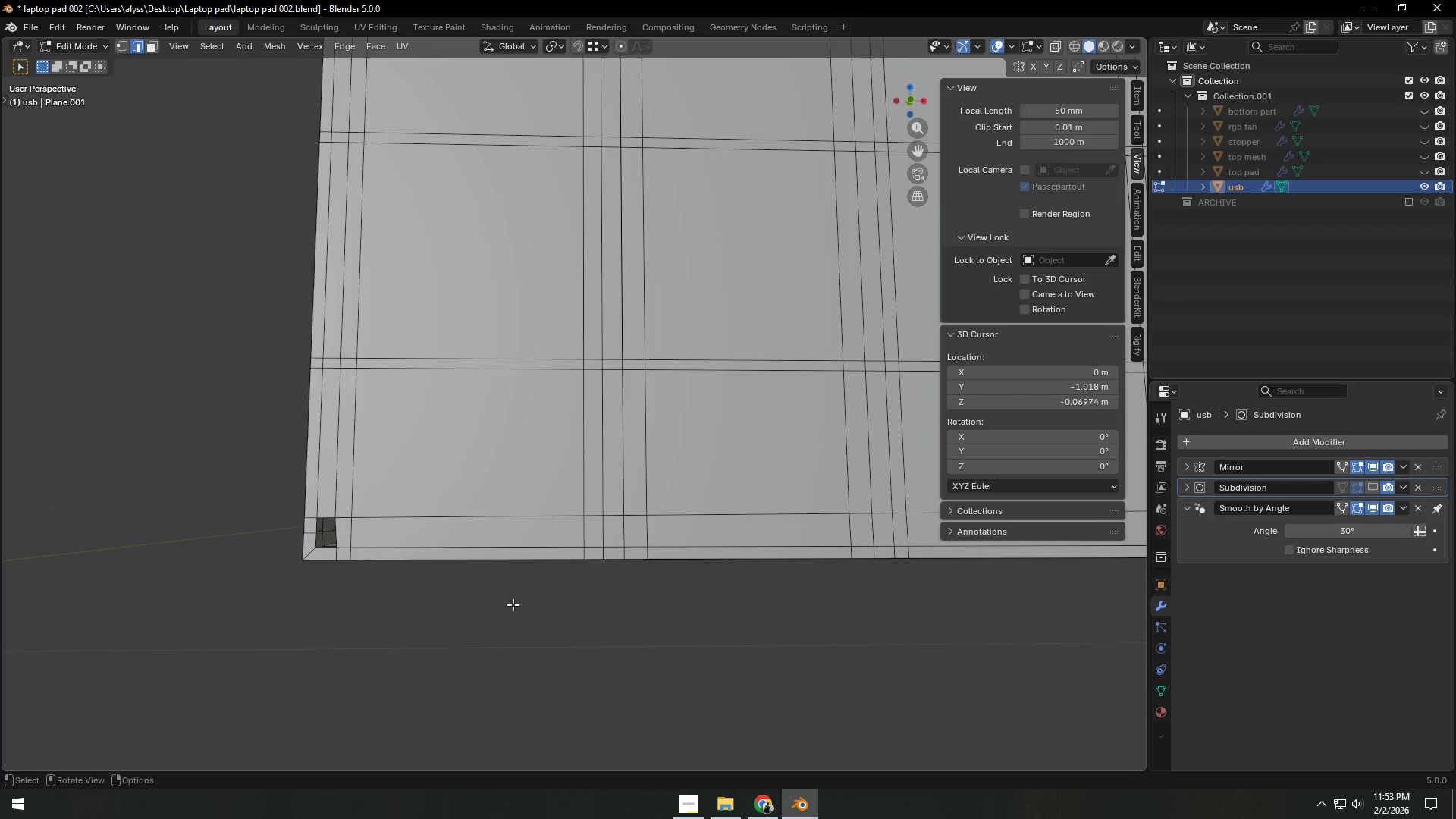 
hold_key(key=ShiftLeft, duration=0.33)
 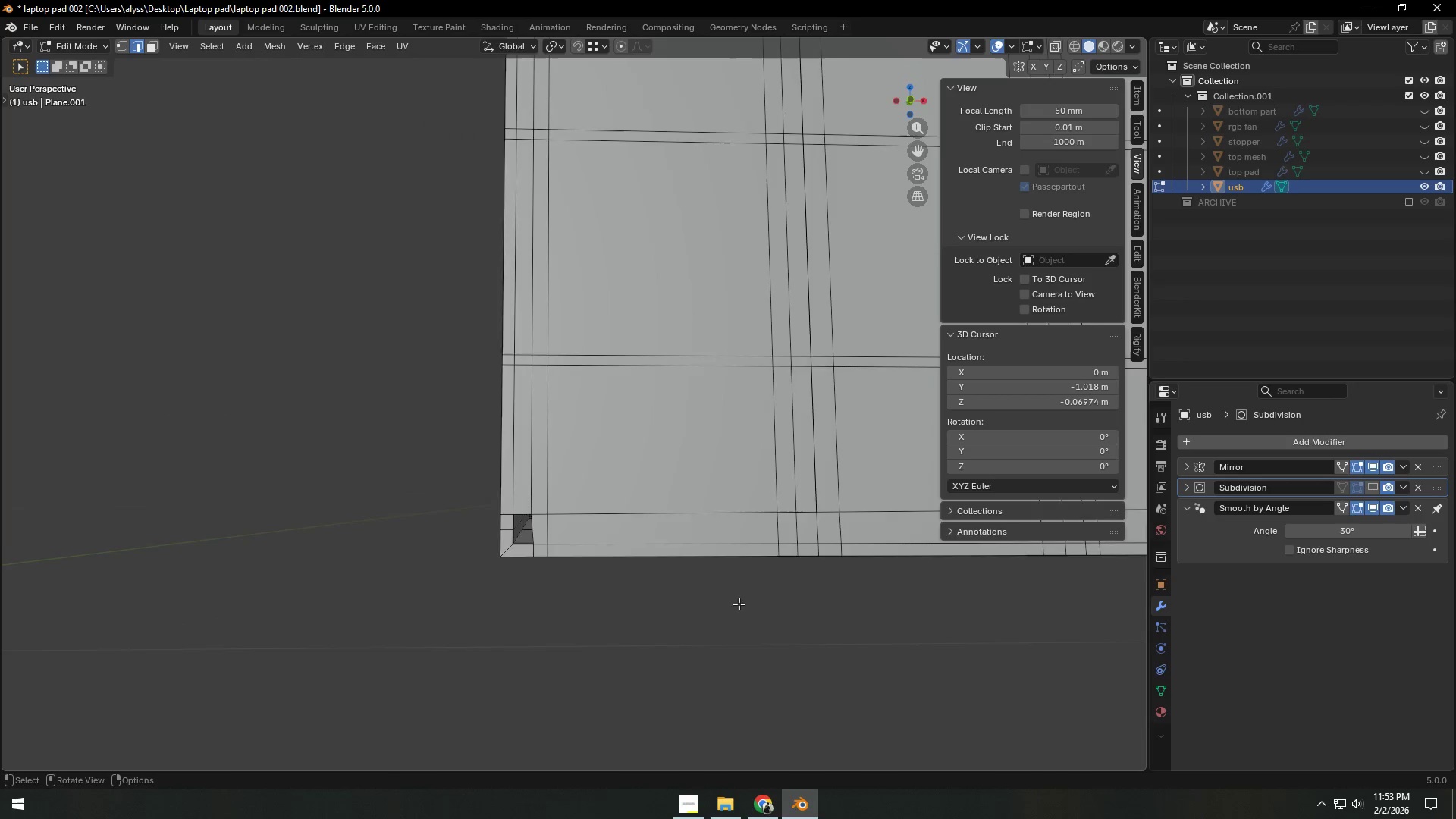 
key(Control+R)
 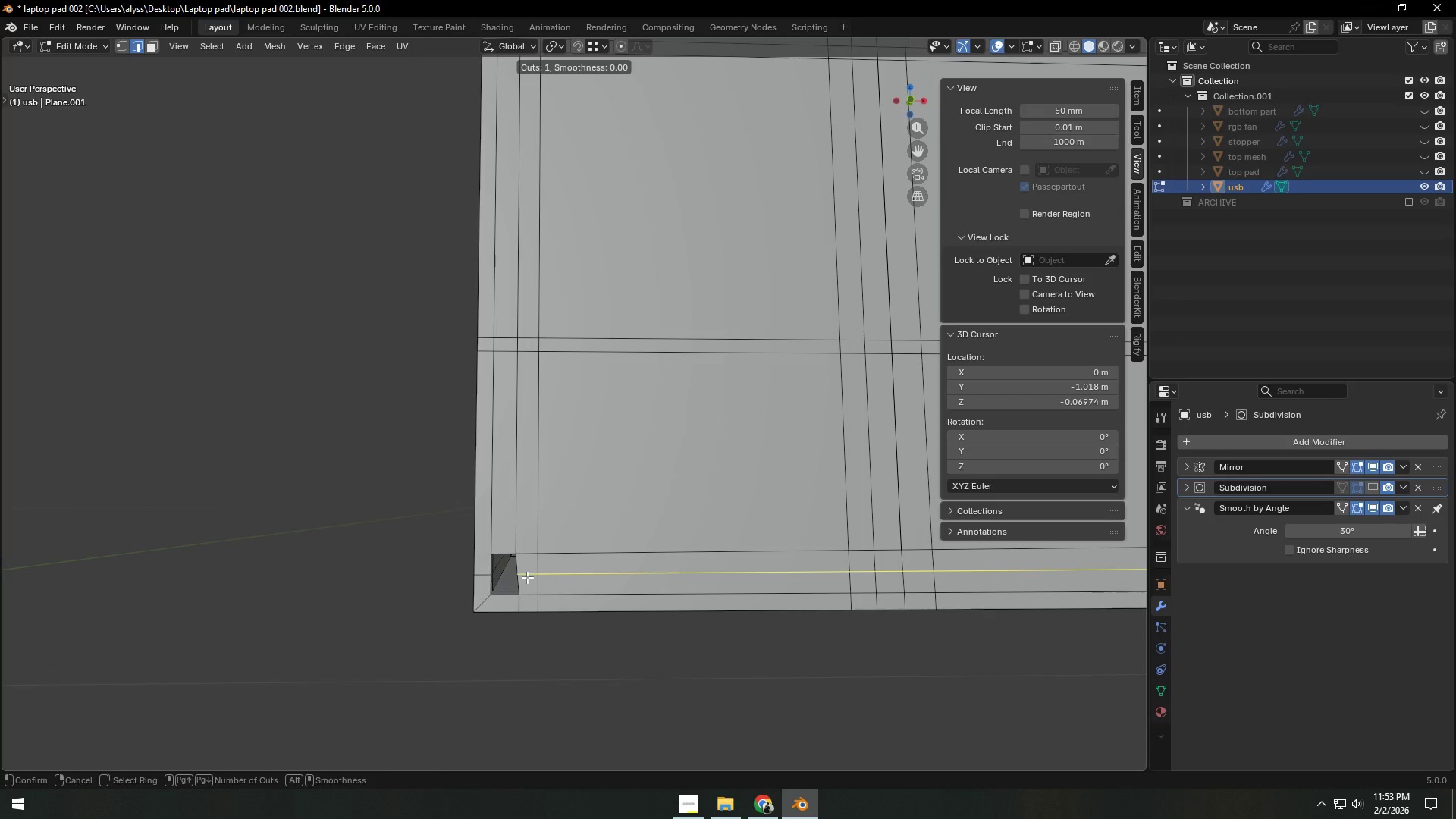 
scroll: coordinate [738, 604], scroll_direction: up, amount: 2.0
 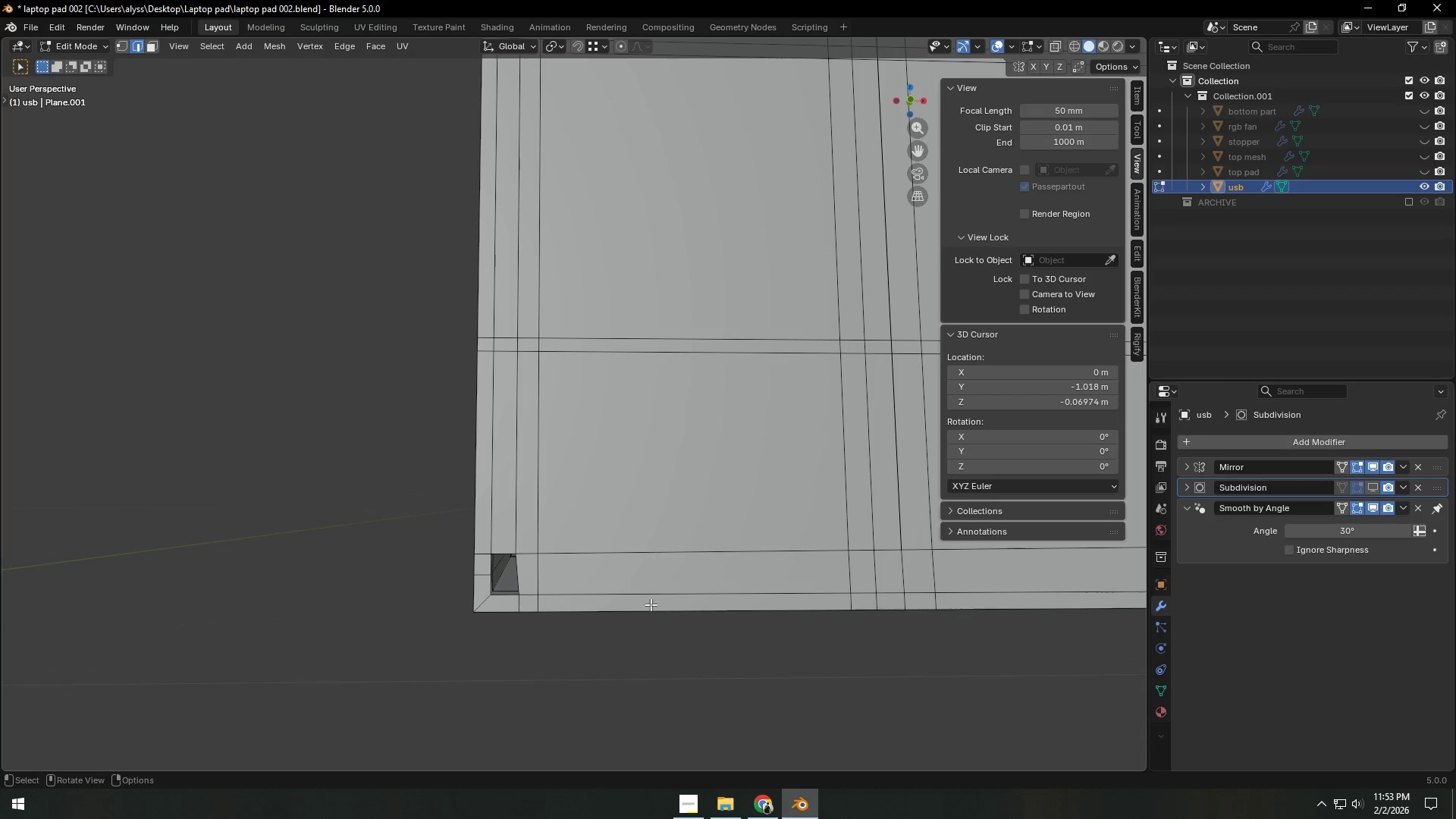 
left_click([527, 577])
 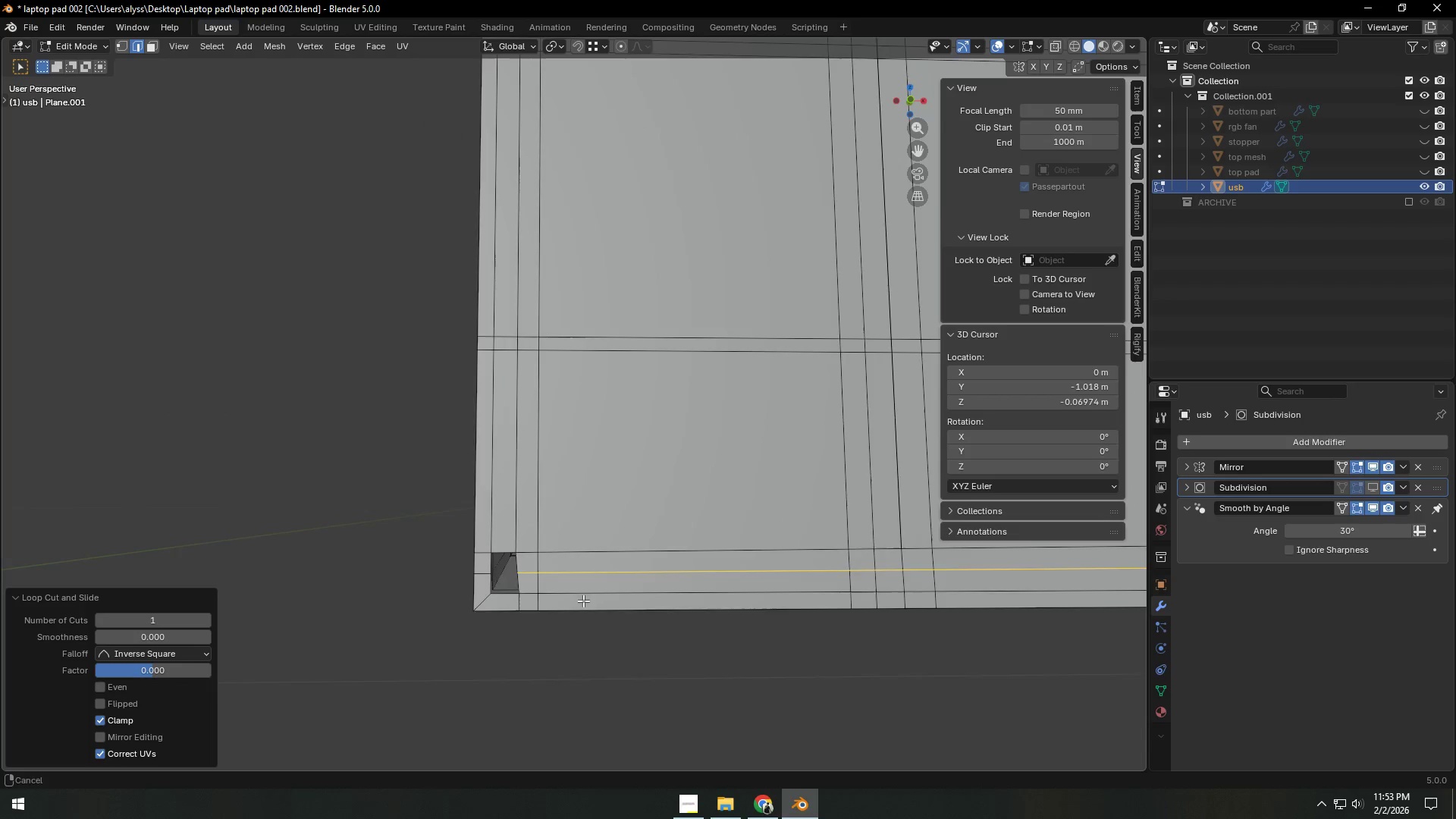 
right_click([527, 577])
 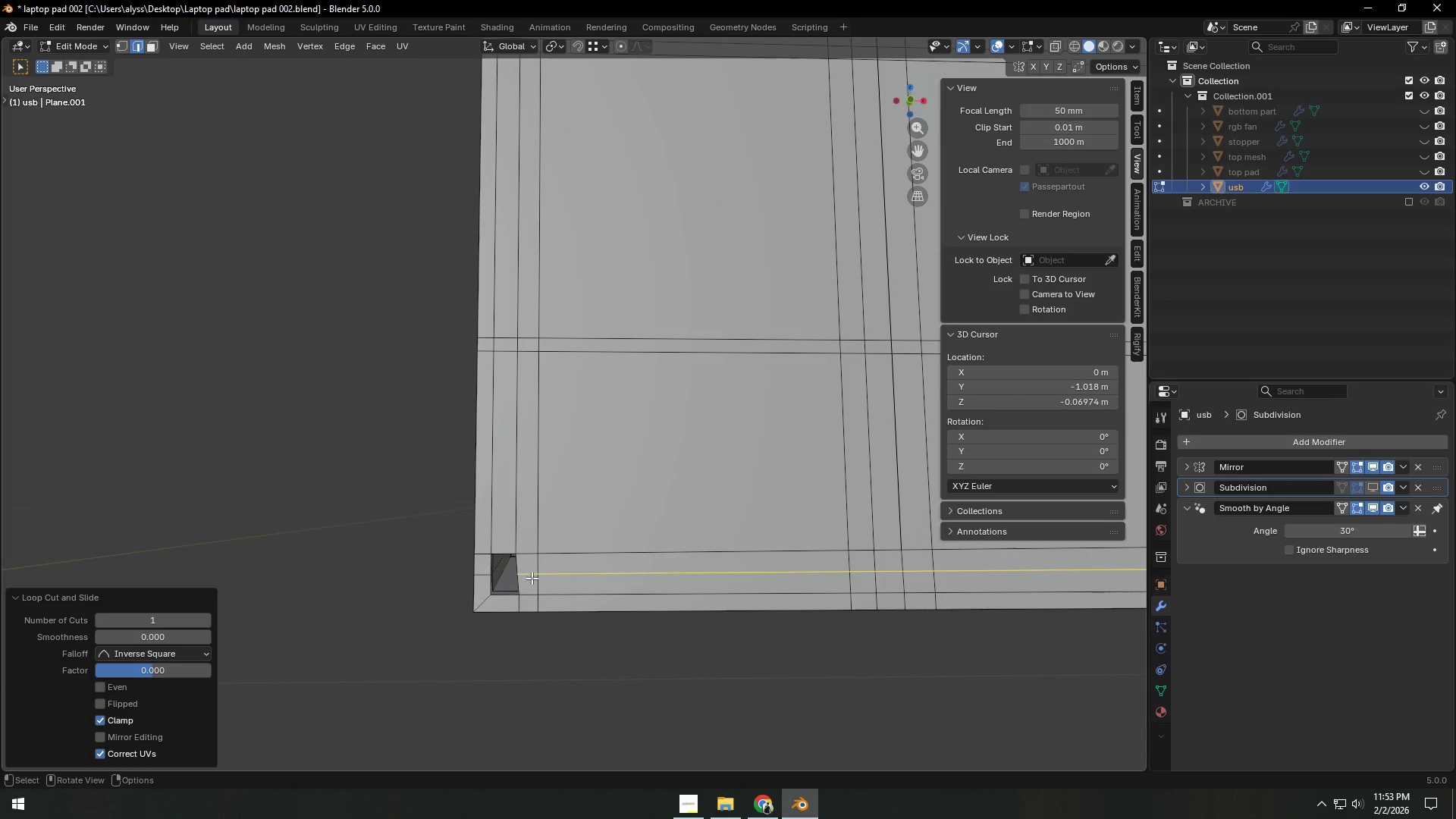 
key(Shift+ShiftLeft)
 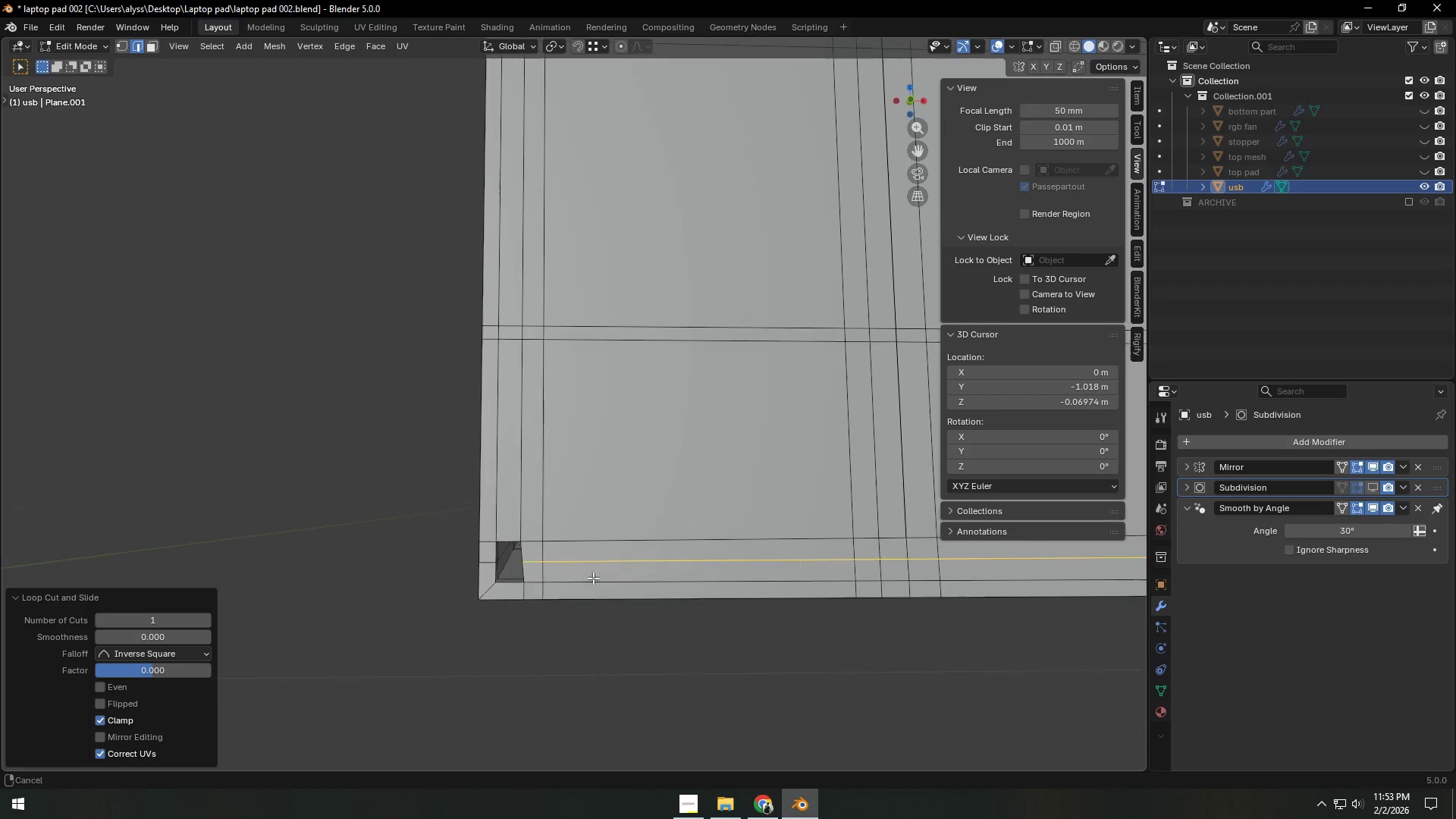 
scroll: coordinate [602, 559], scroll_direction: up, amount: 3.0
 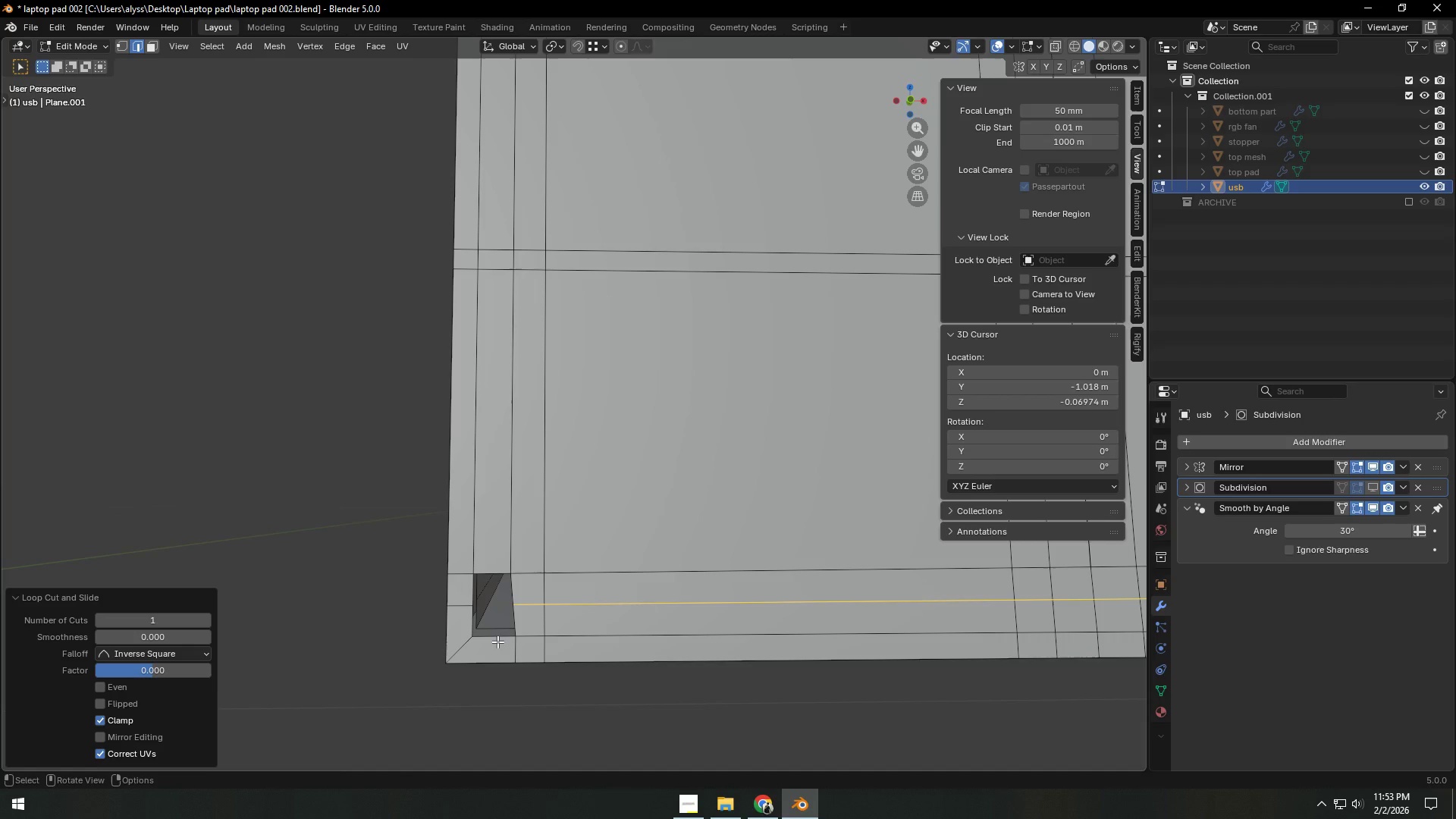 
left_click([494, 640])
 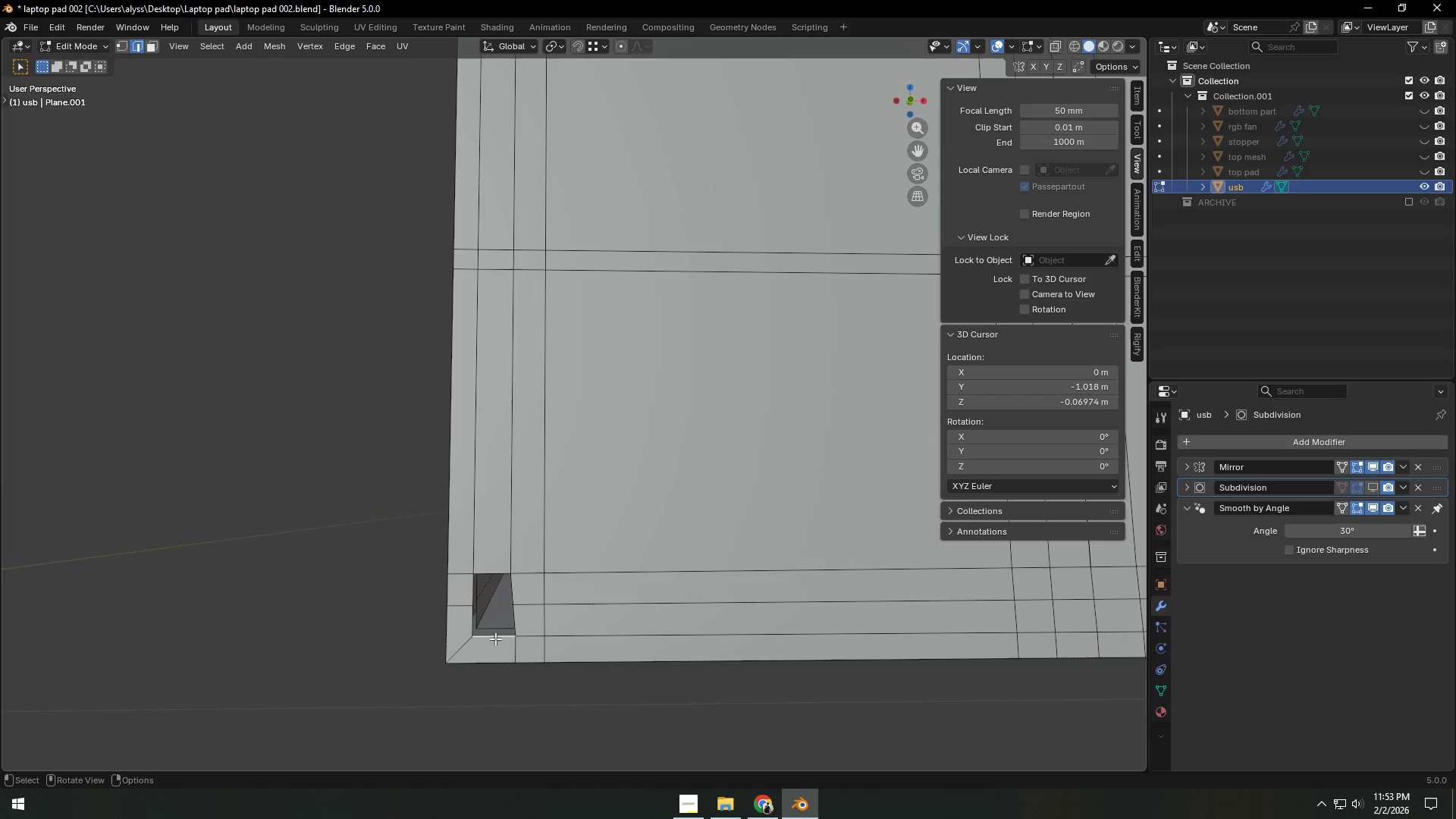 
type(ff)
 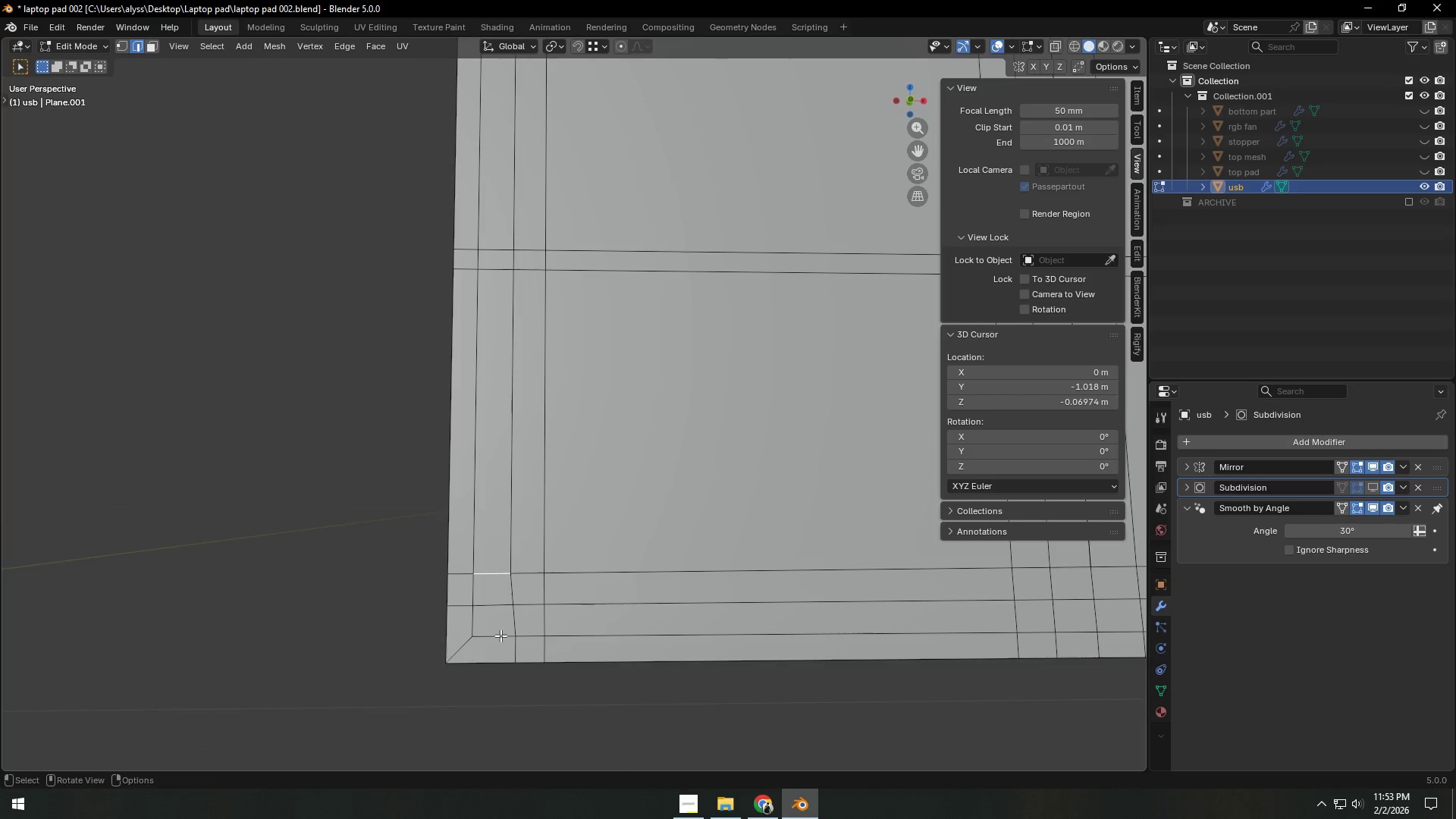 
scroll: coordinate [500, 635], scroll_direction: down, amount: 3.0
 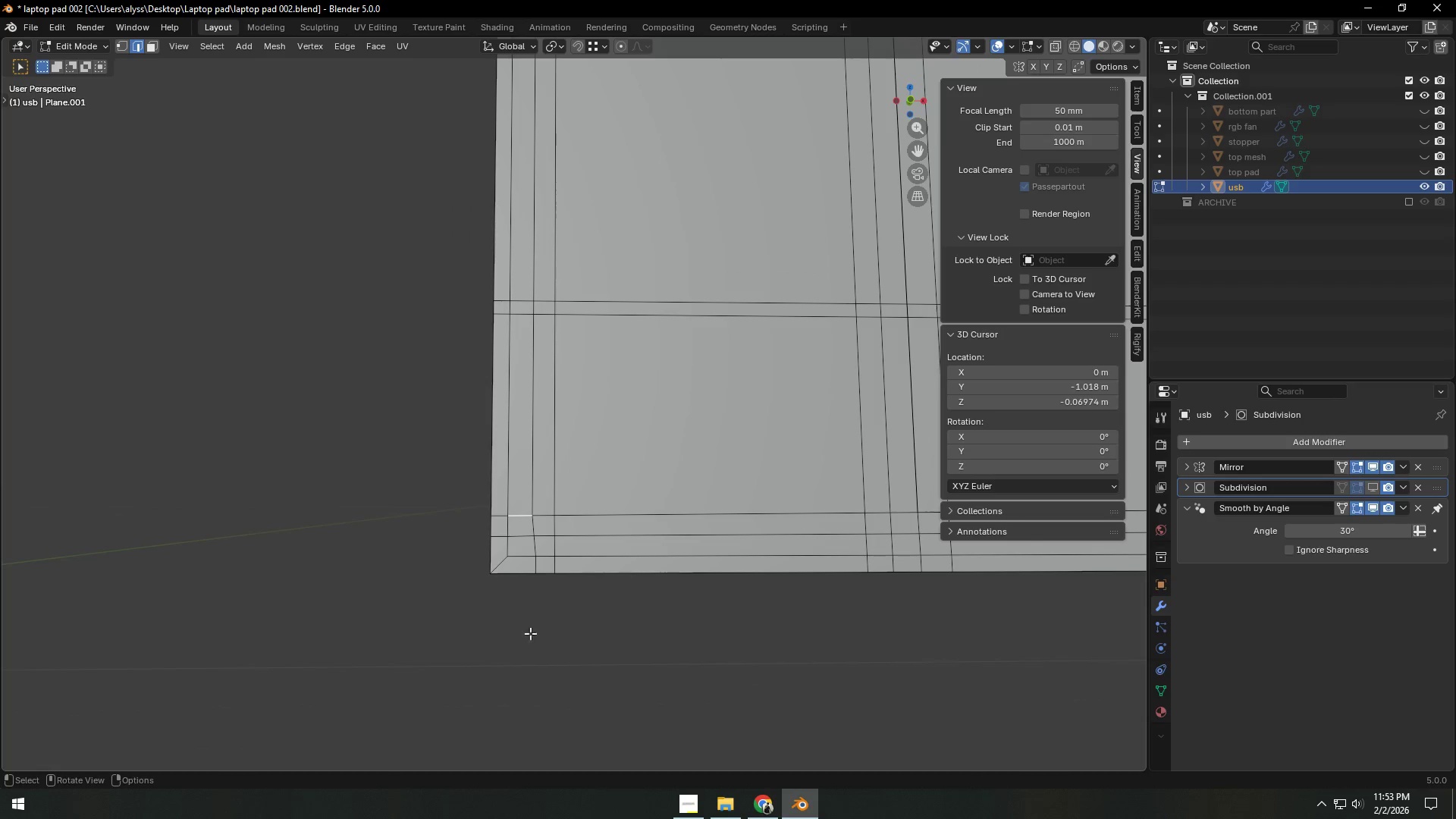 
left_click([611, 645])
 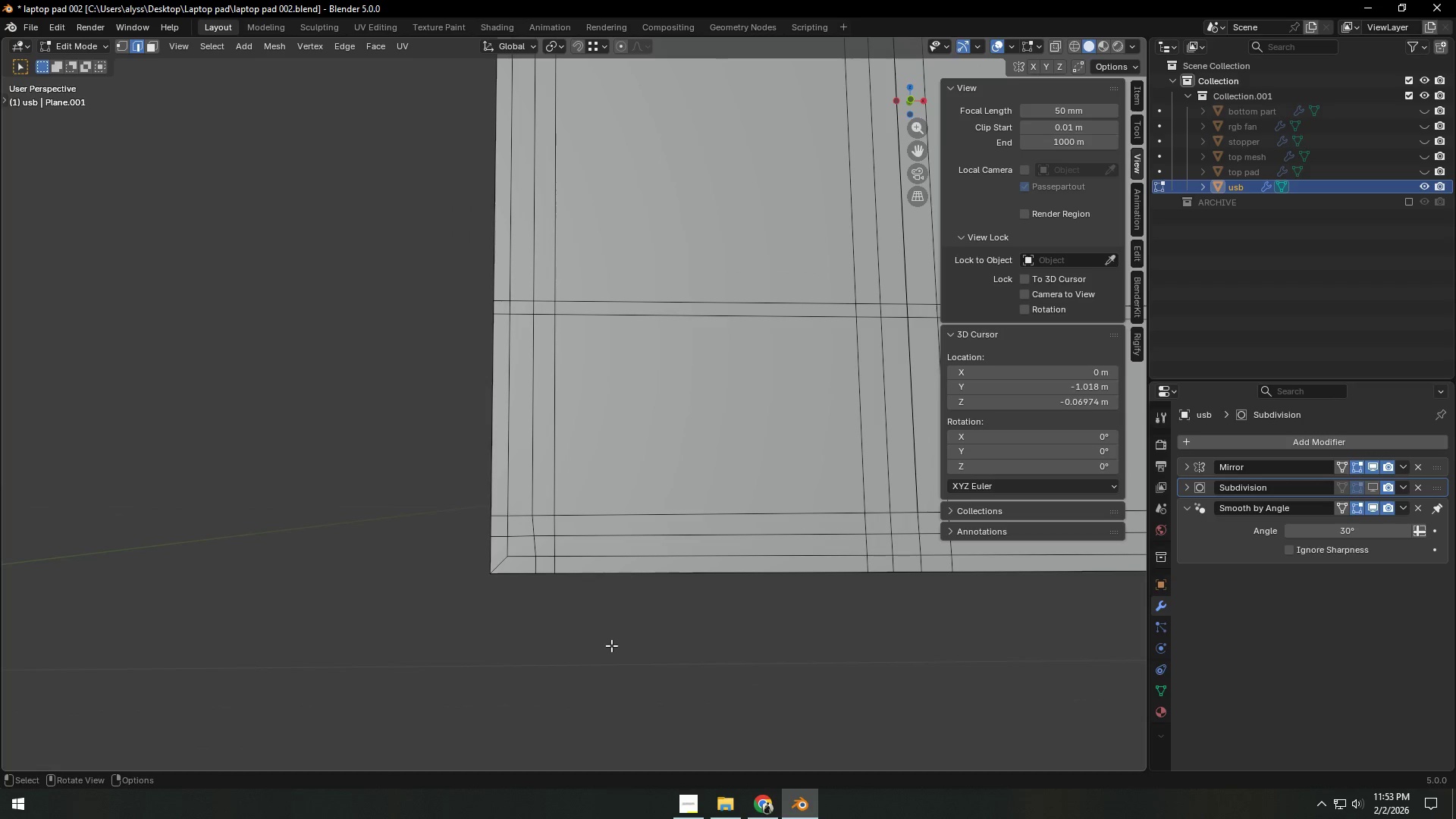 
key(Tab)
 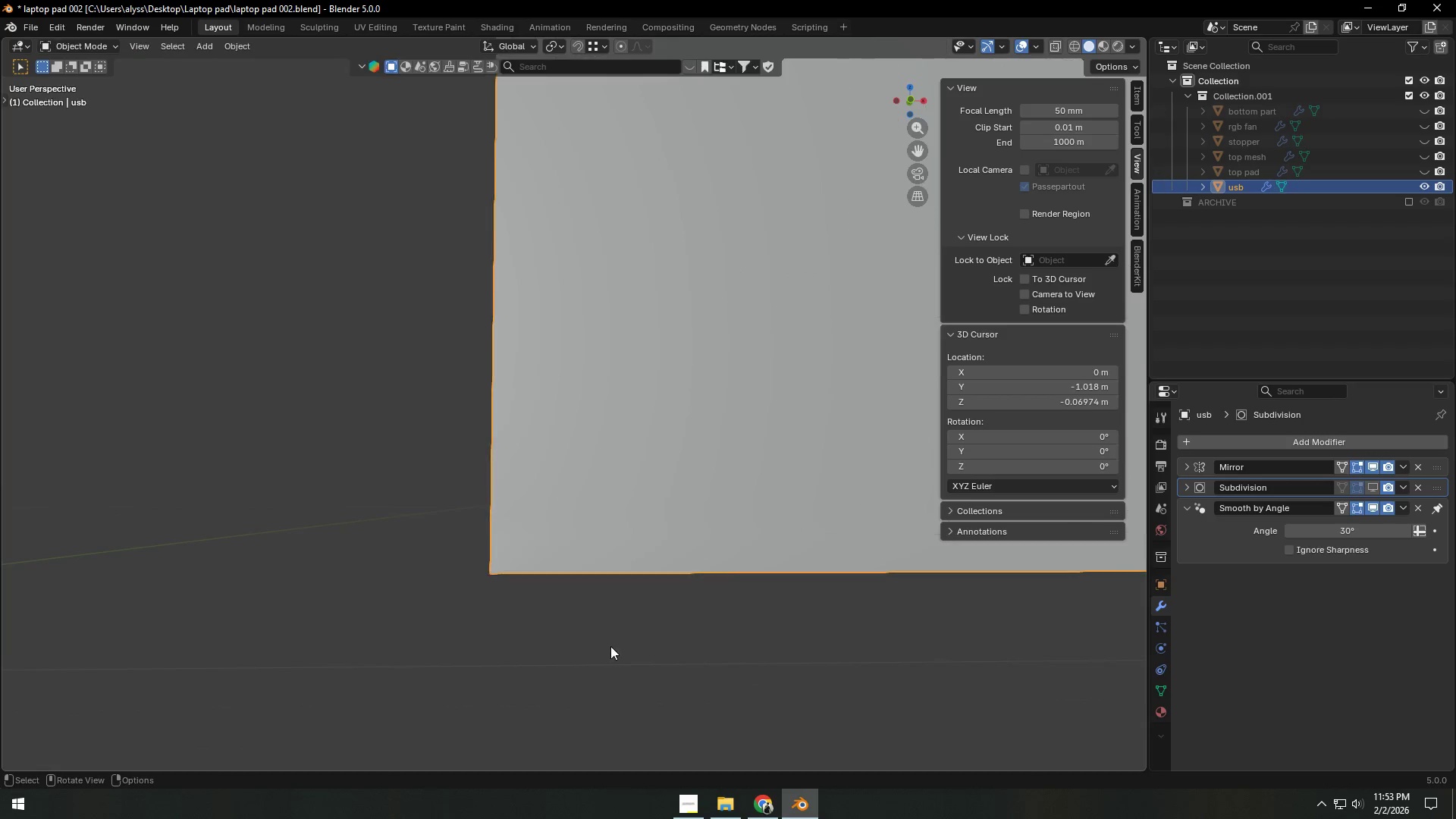 
scroll: coordinate [610, 646], scroll_direction: down, amount: 5.0
 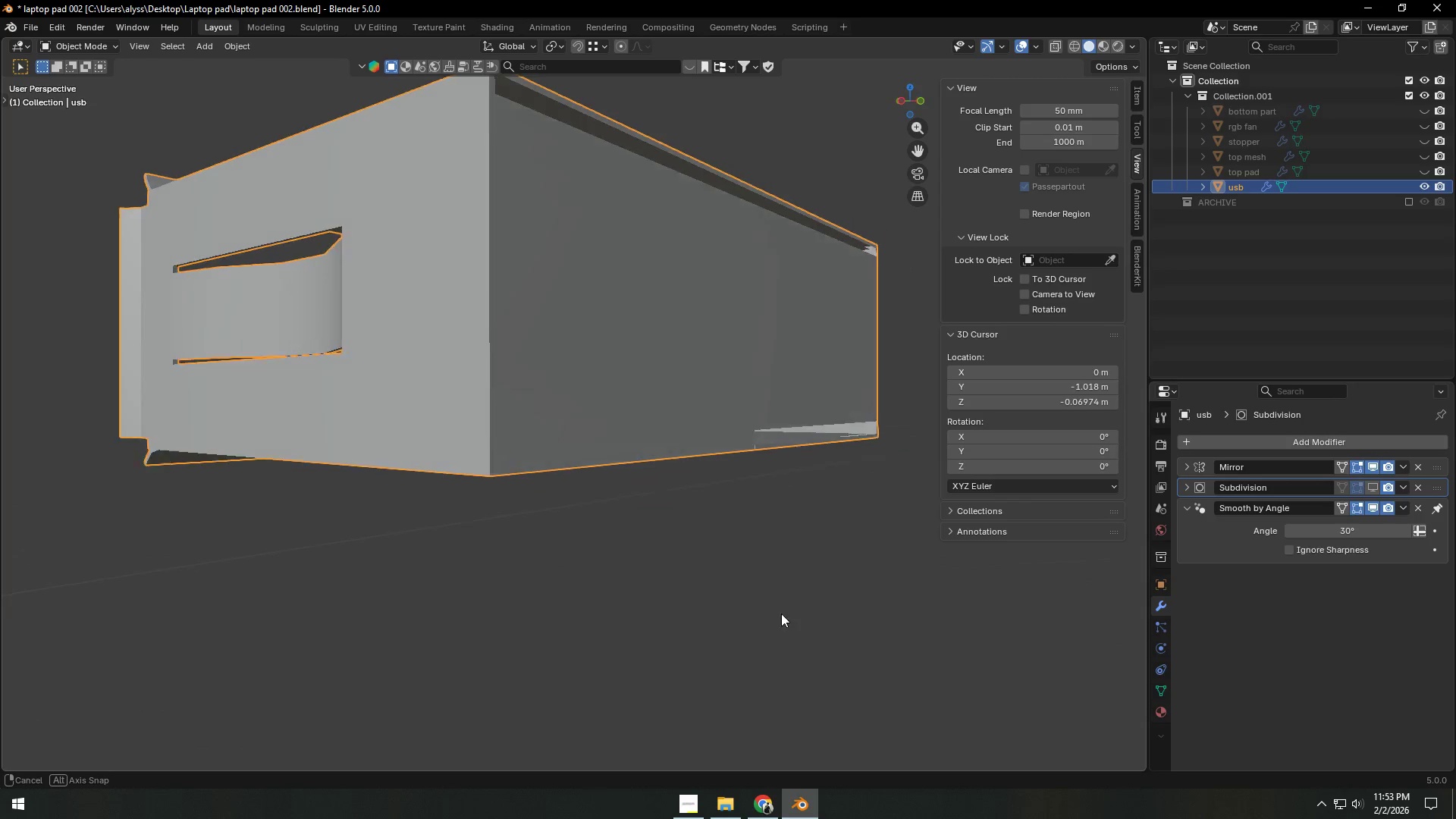 
hold_key(key=ShiftLeft, duration=0.34)
scroll: coordinate [758, 617], scroll_direction: down, amount: 1.0
 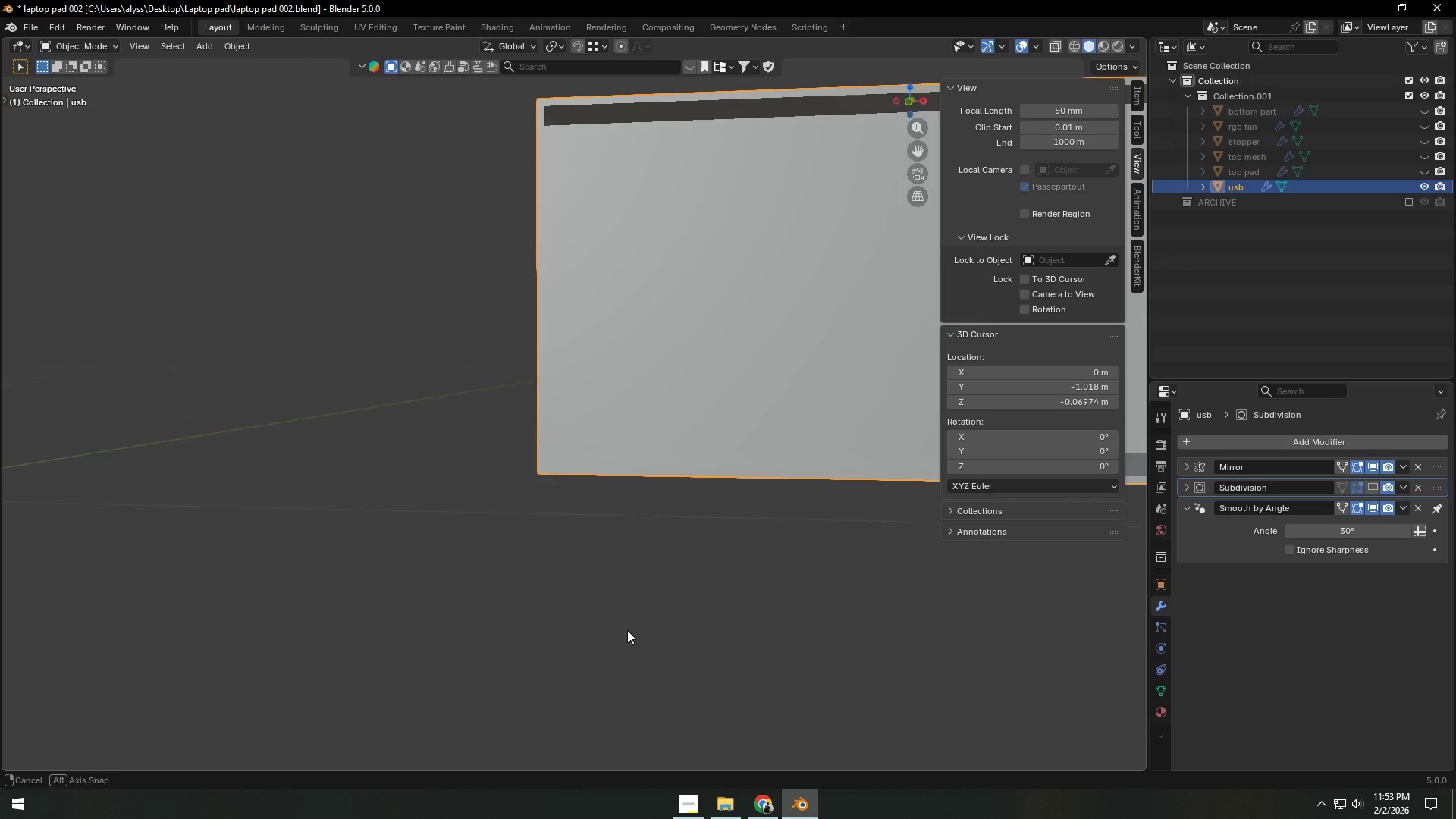 
hold_key(key=ShiftLeft, duration=0.52)
 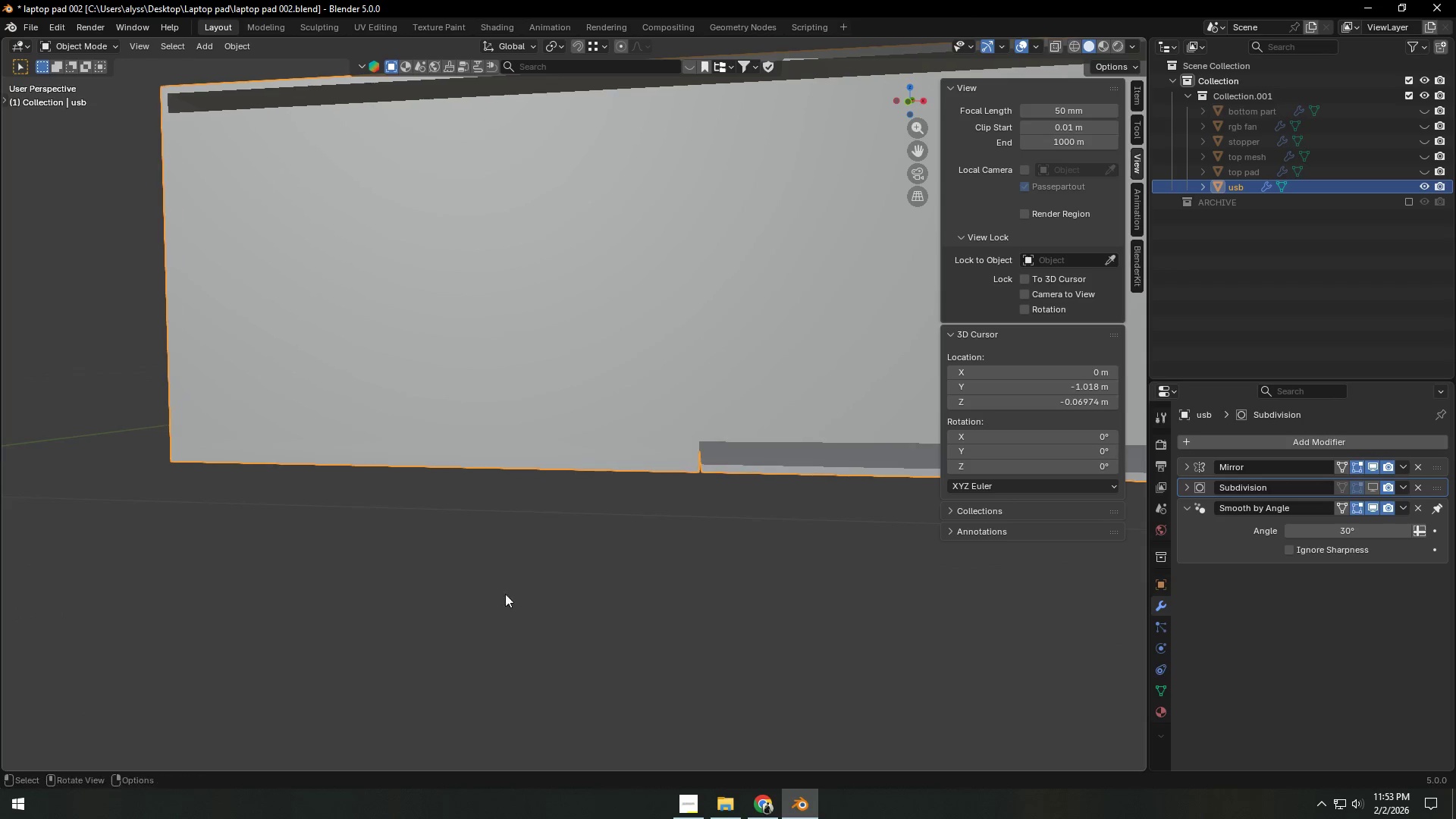 
hold_key(key=ShiftLeft, duration=0.36)
 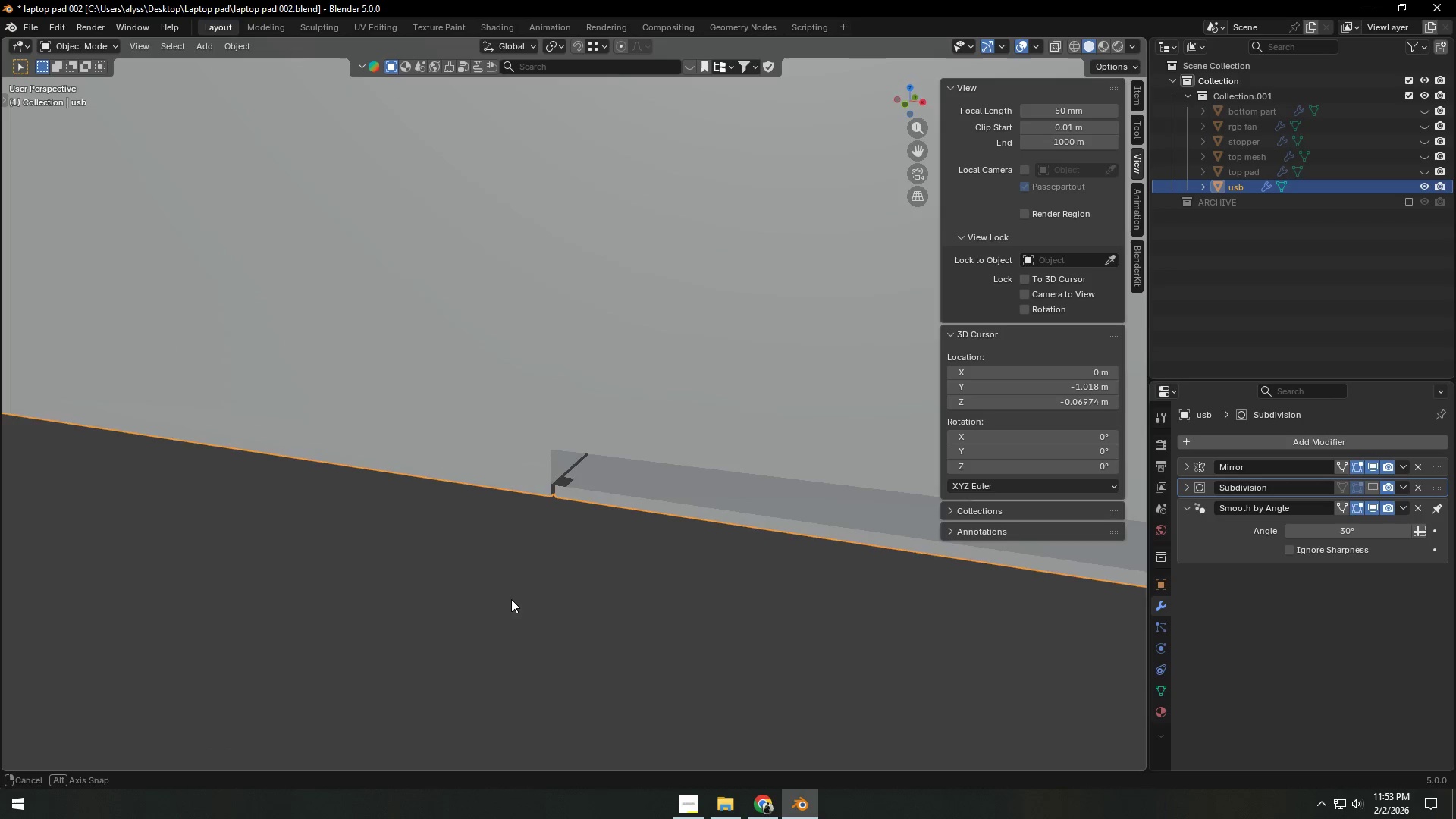 
scroll: coordinate [579, 593], scroll_direction: up, amount: 3.0
 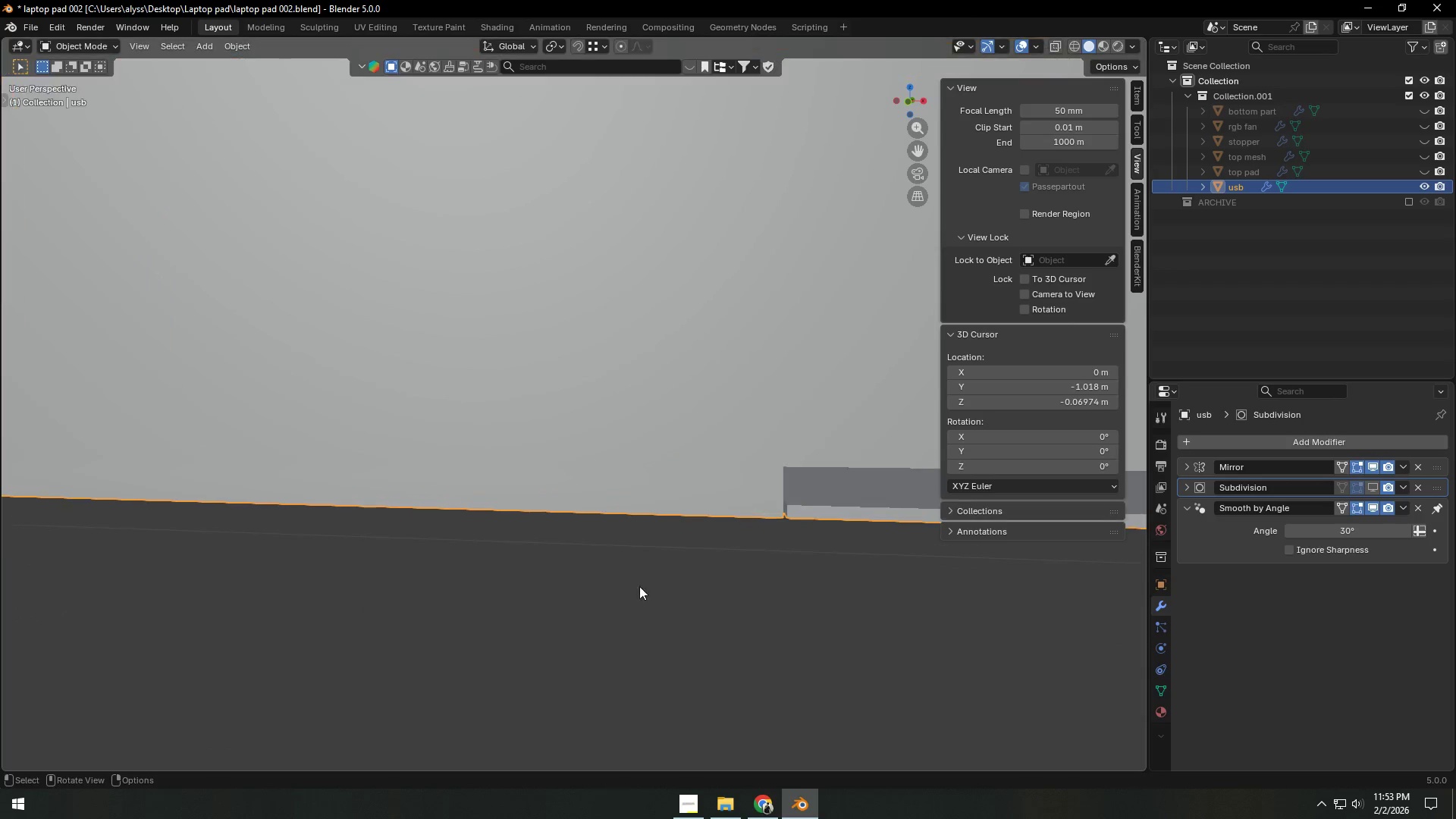 
key(Tab)
 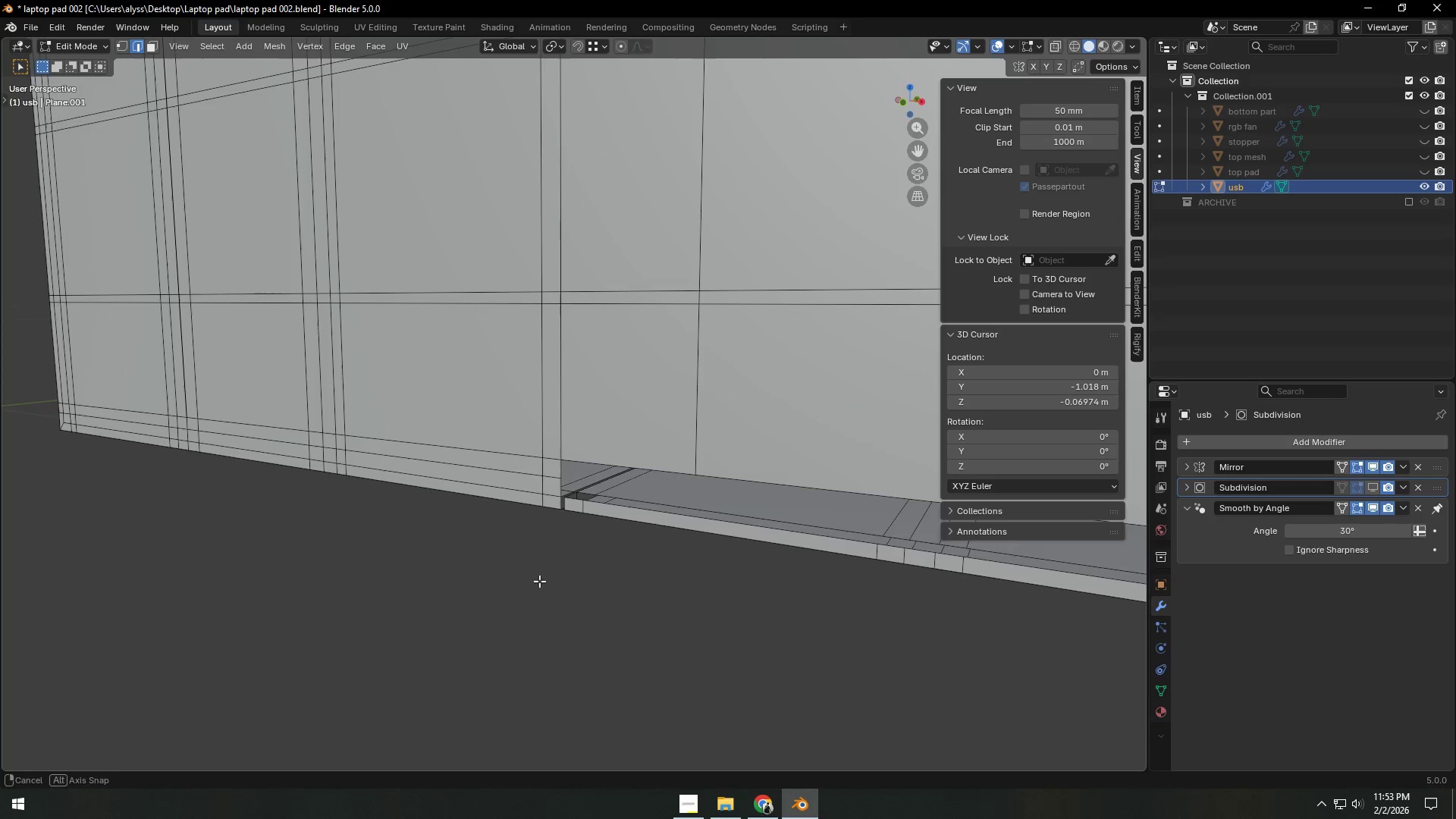 
scroll: coordinate [579, 579], scroll_direction: up, amount: 6.0
 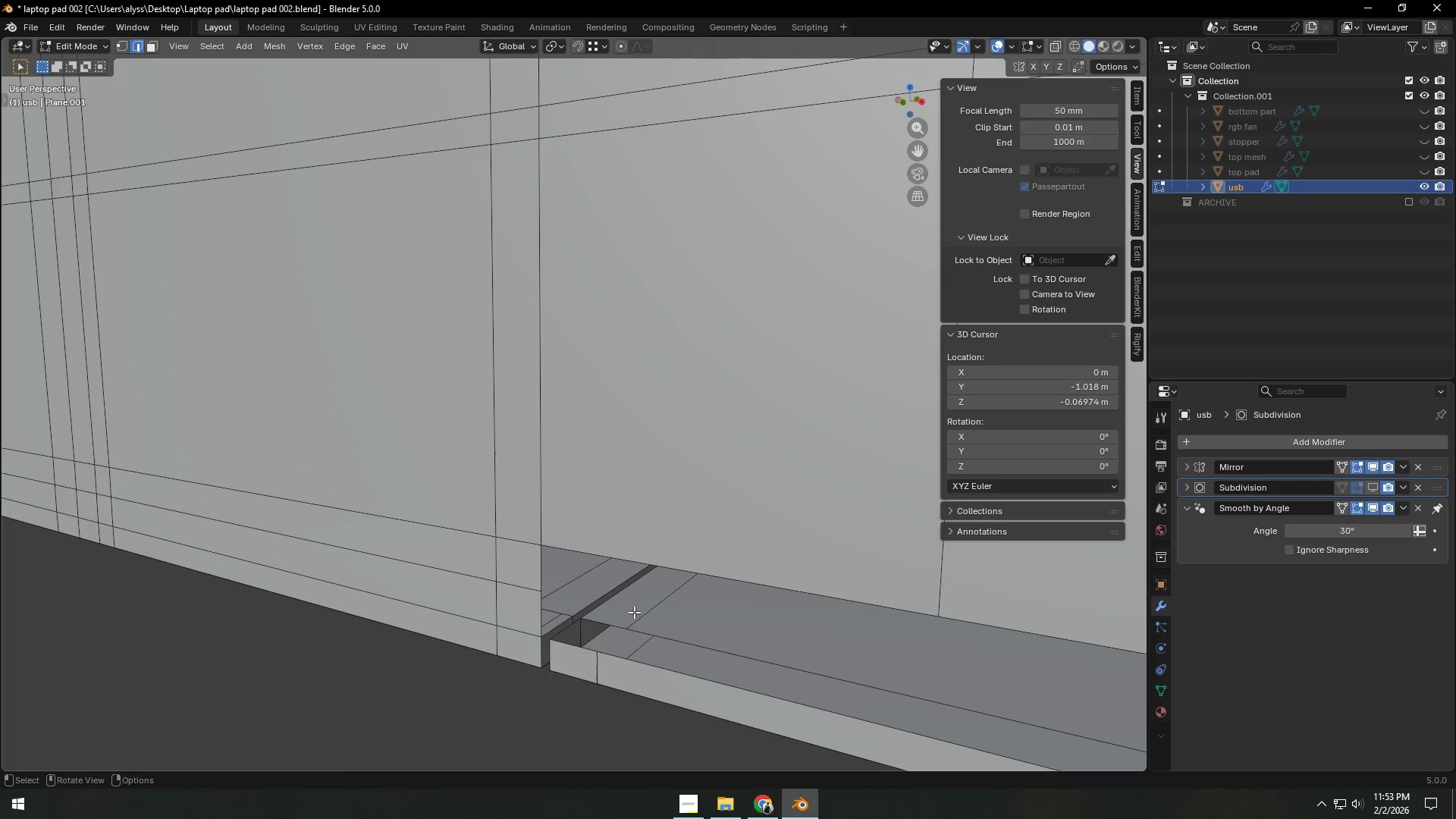 
key(Shift+ShiftLeft)
 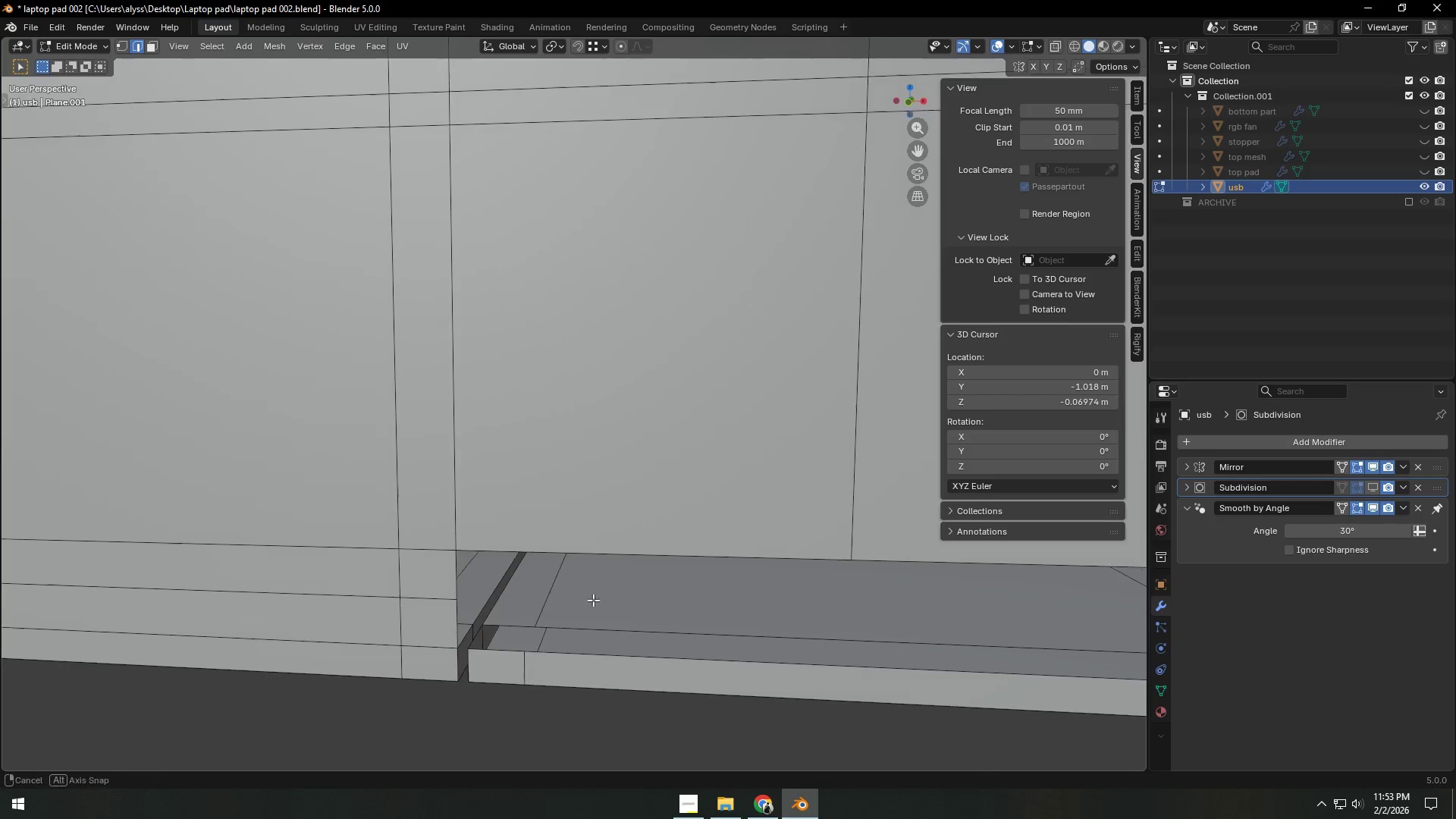 
hold_key(key=ShiftLeft, duration=0.38)
 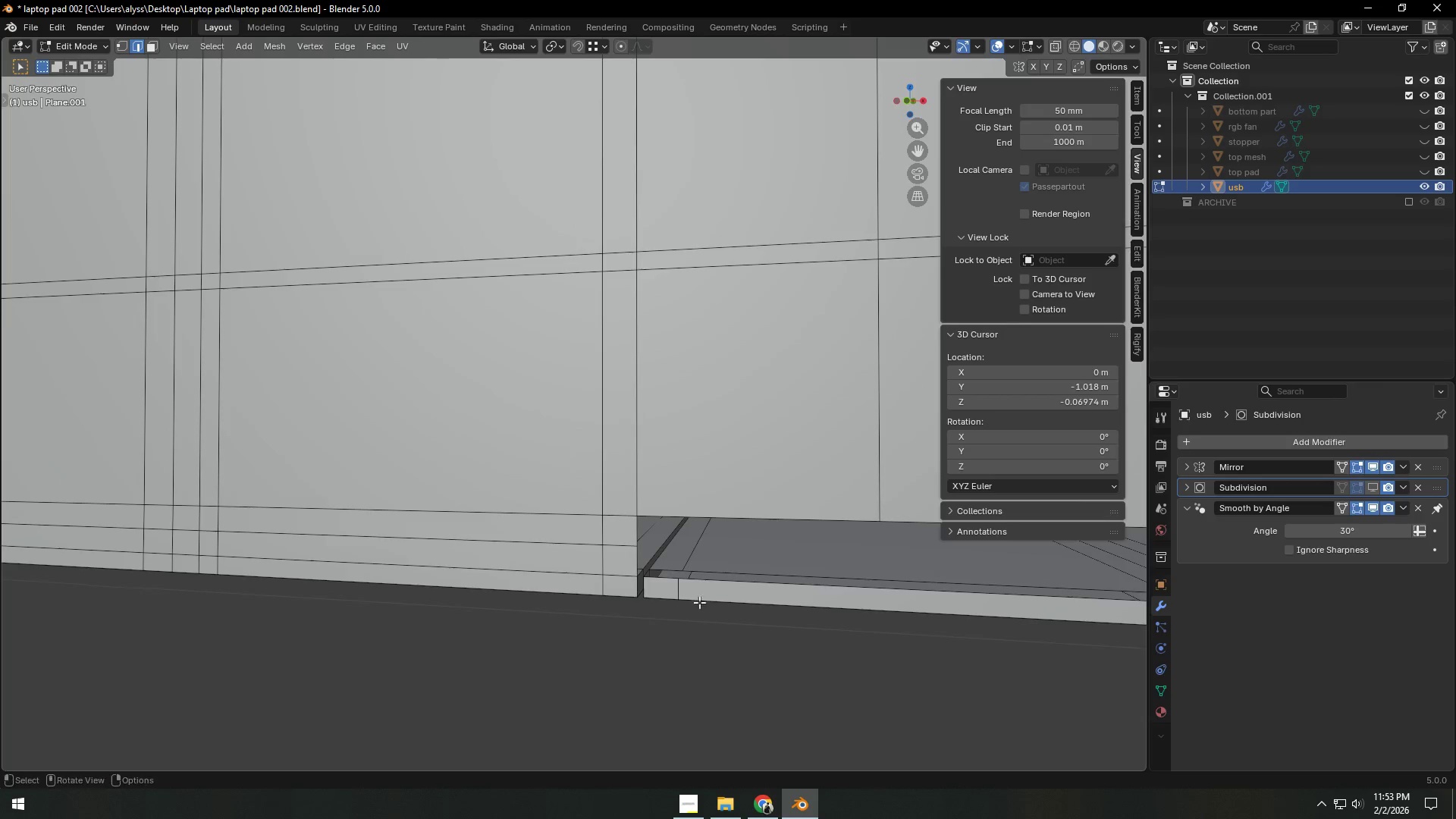 
scroll: coordinate [556, 603], scroll_direction: down, amount: 3.0
 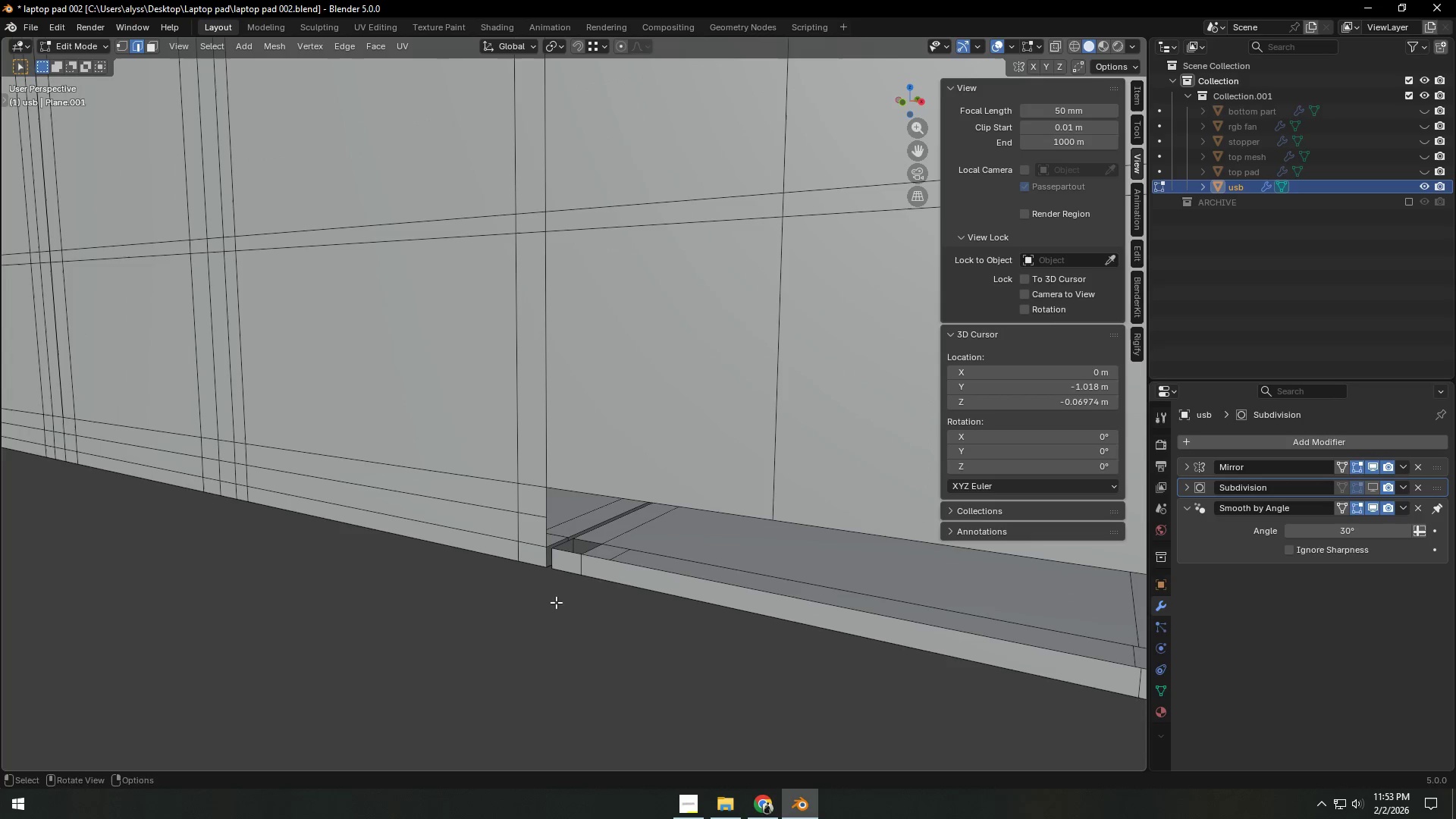 
hold_key(key=ShiftLeft, duration=0.42)
 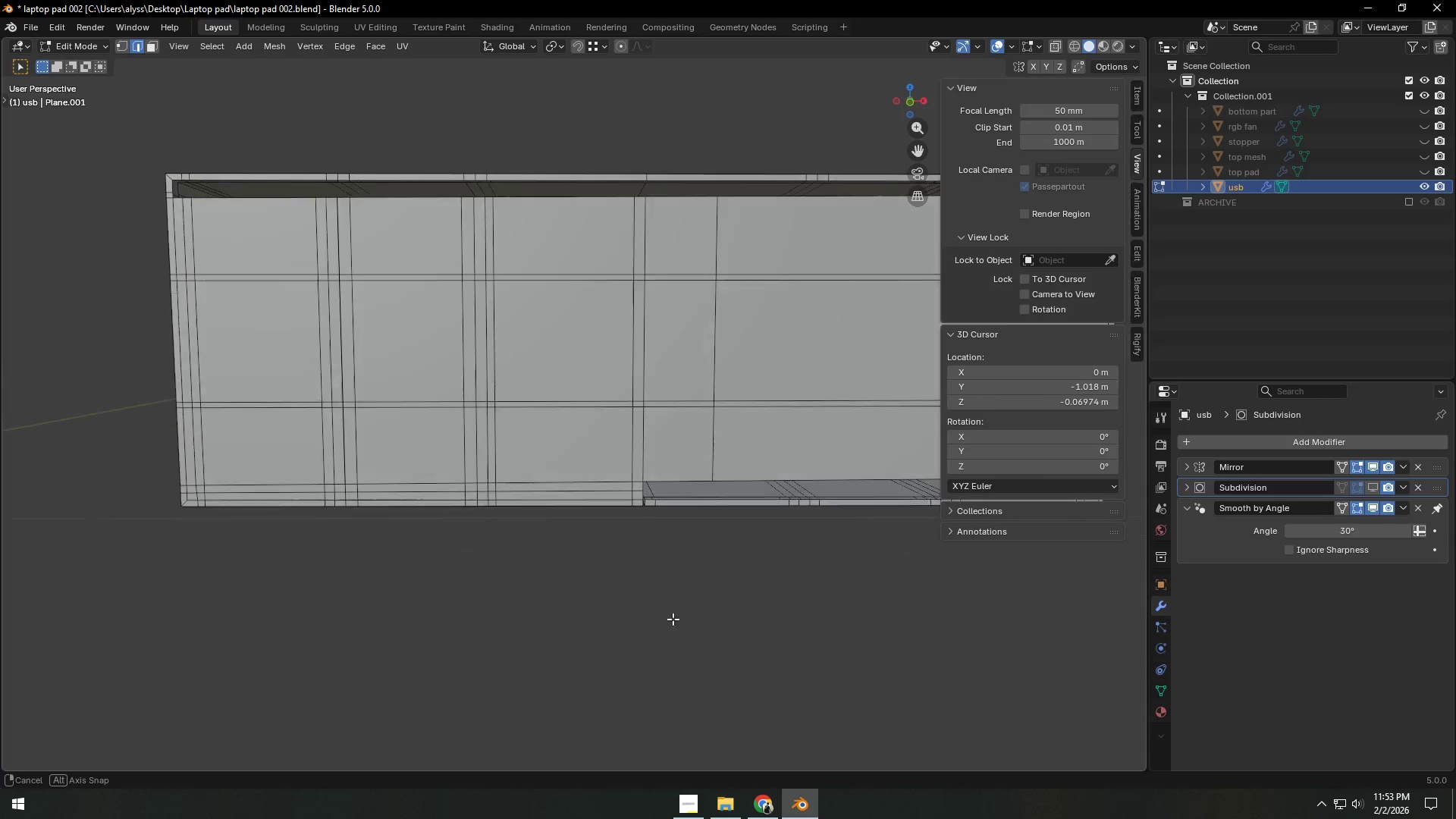 
scroll: coordinate [676, 604], scroll_direction: down, amount: 7.0
 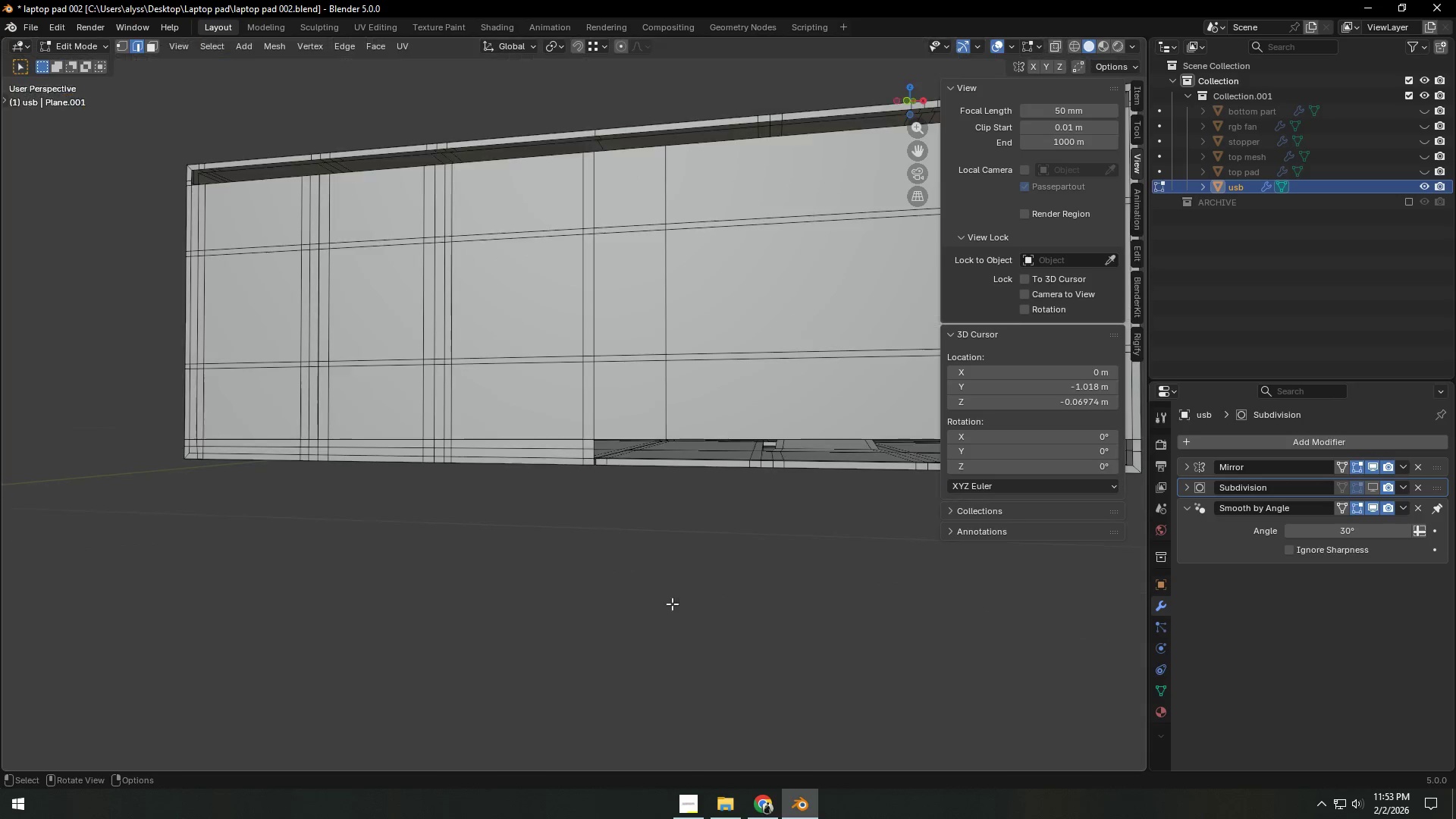 
hold_key(key=ShiftLeft, duration=0.61)
 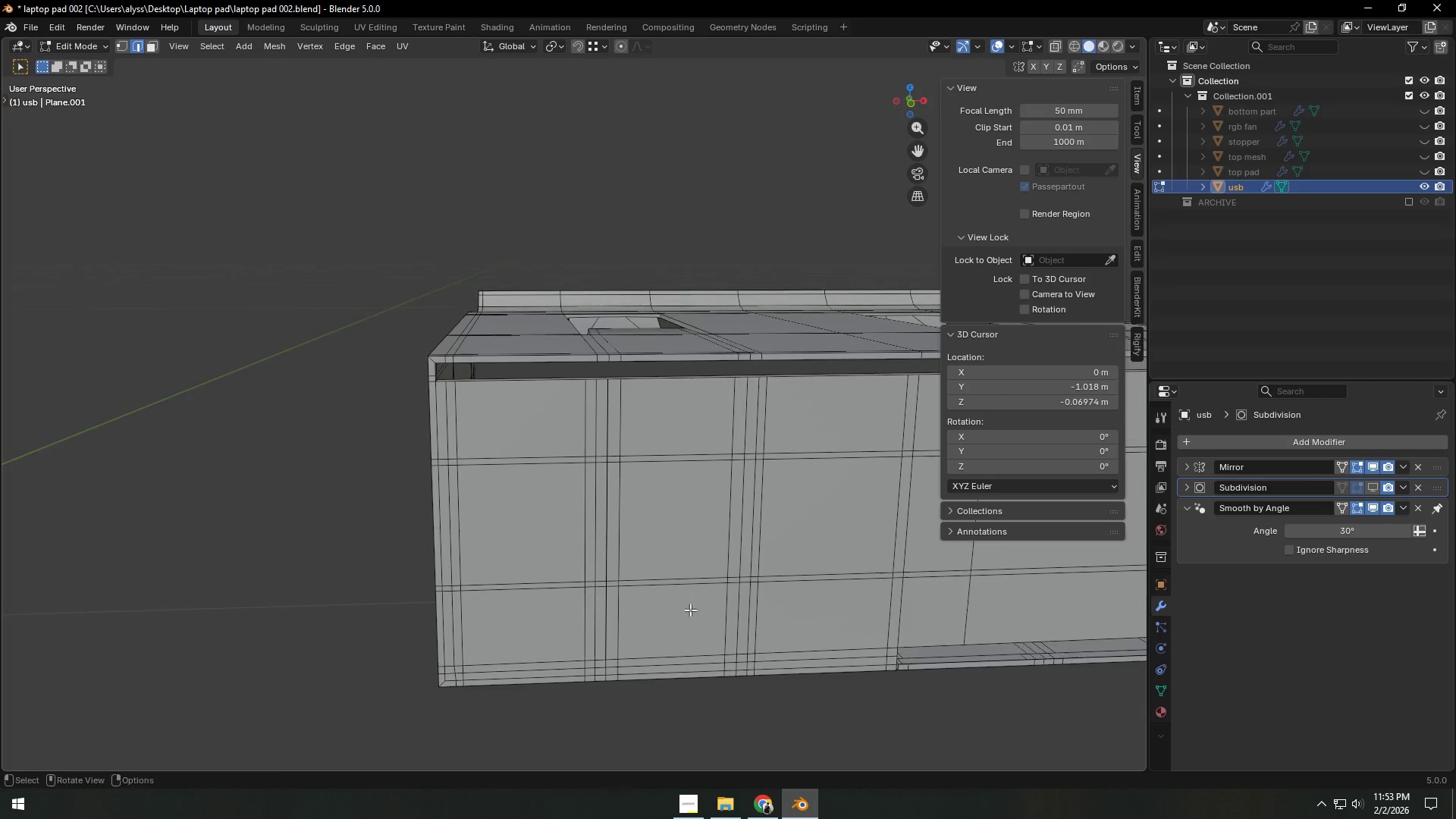 
hold_key(key=ShiftLeft, duration=0.33)
 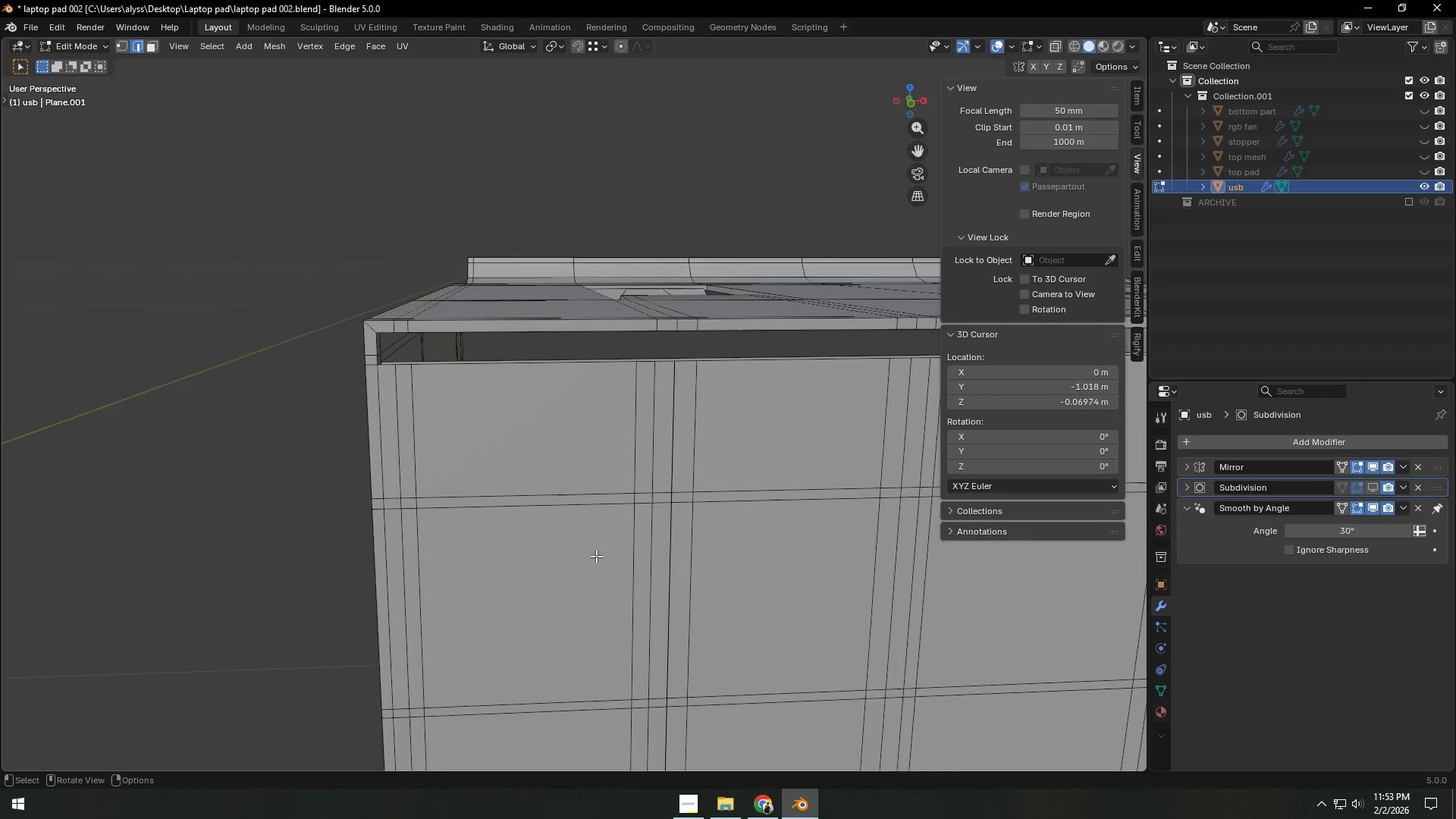 
scroll: coordinate [690, 610], scroll_direction: up, amount: 3.0
 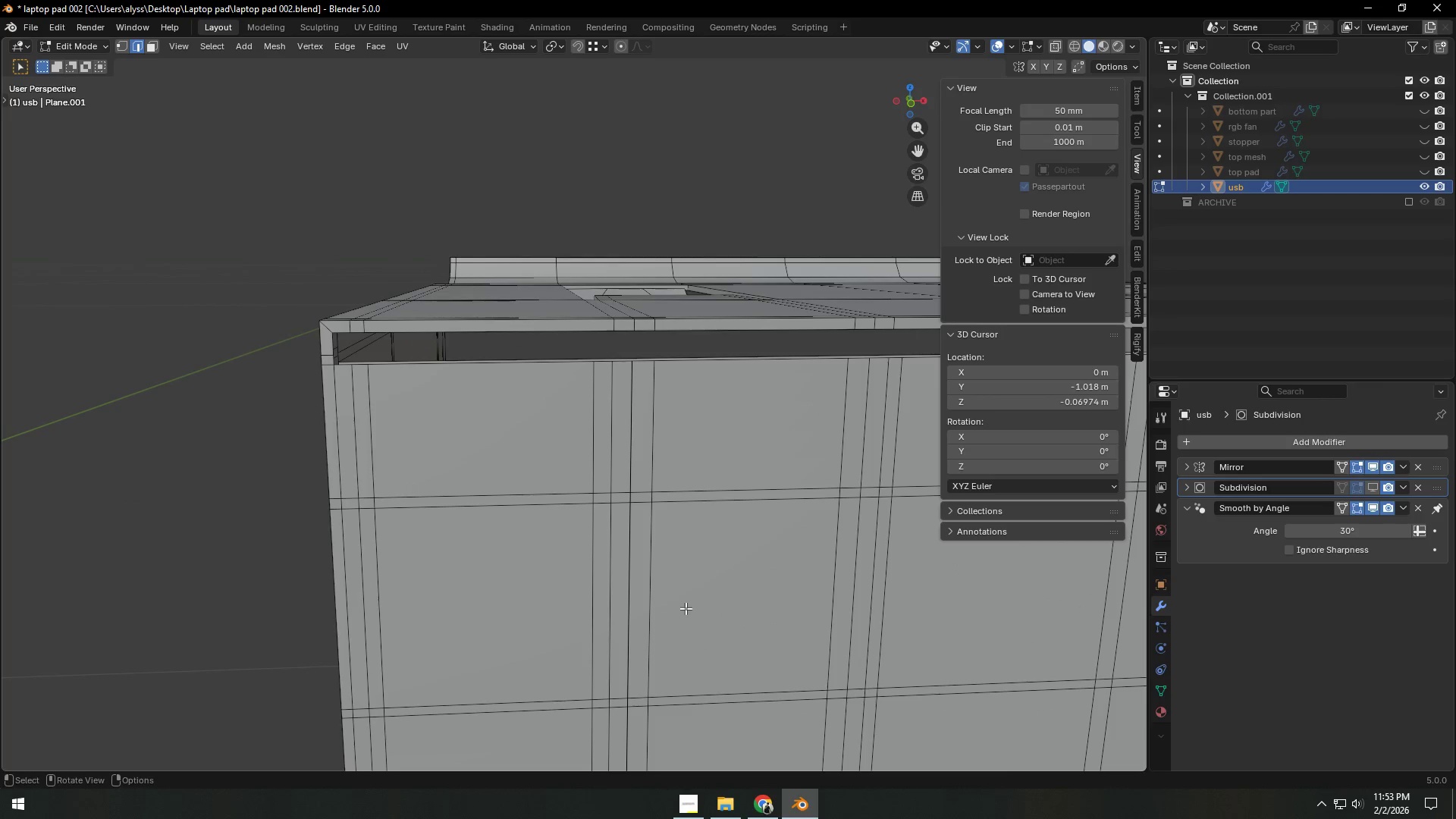 
hold_key(key=ShiftLeft, duration=0.81)
 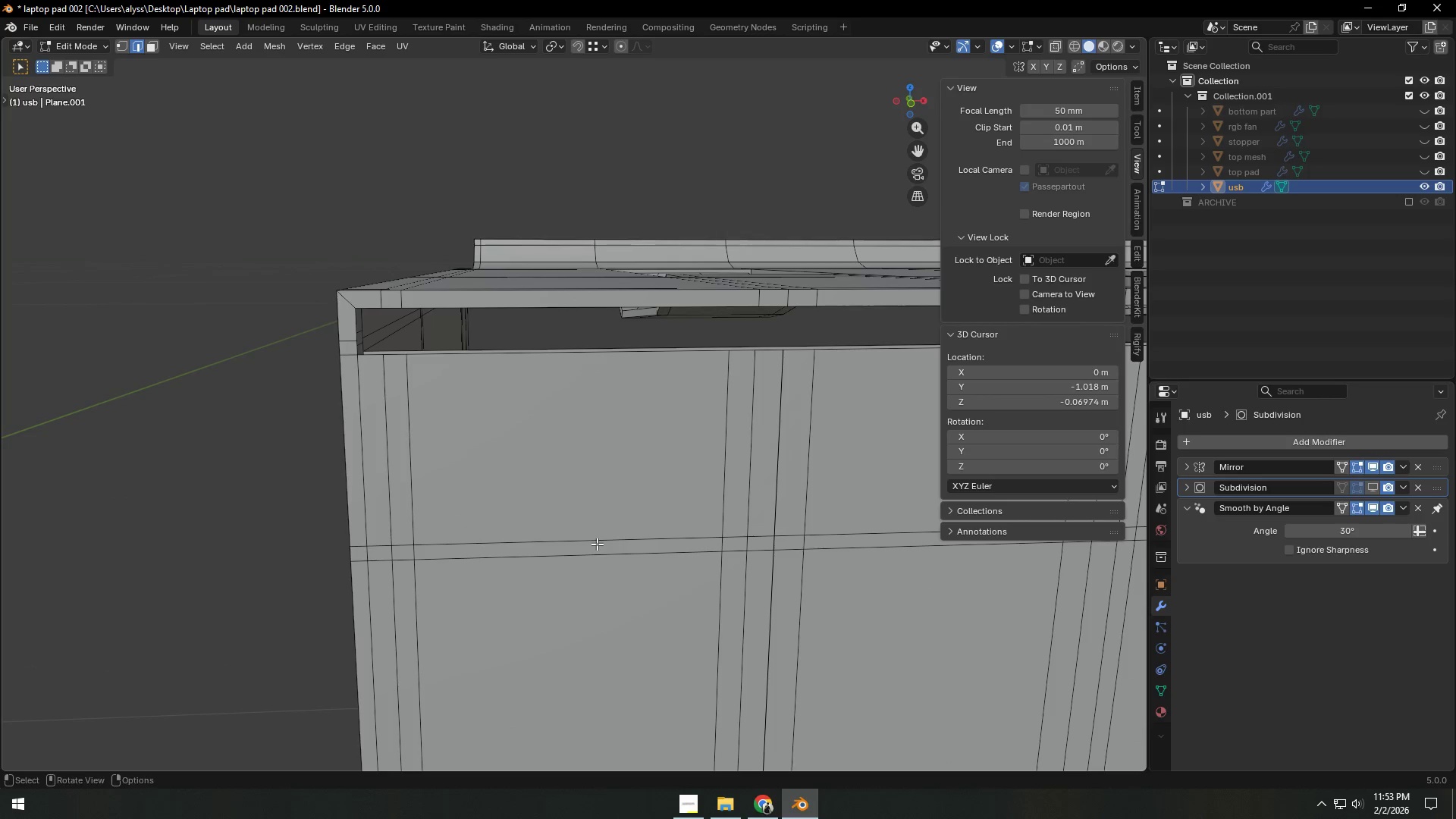 
scroll: coordinate [597, 556], scroll_direction: up, amount: 2.0
 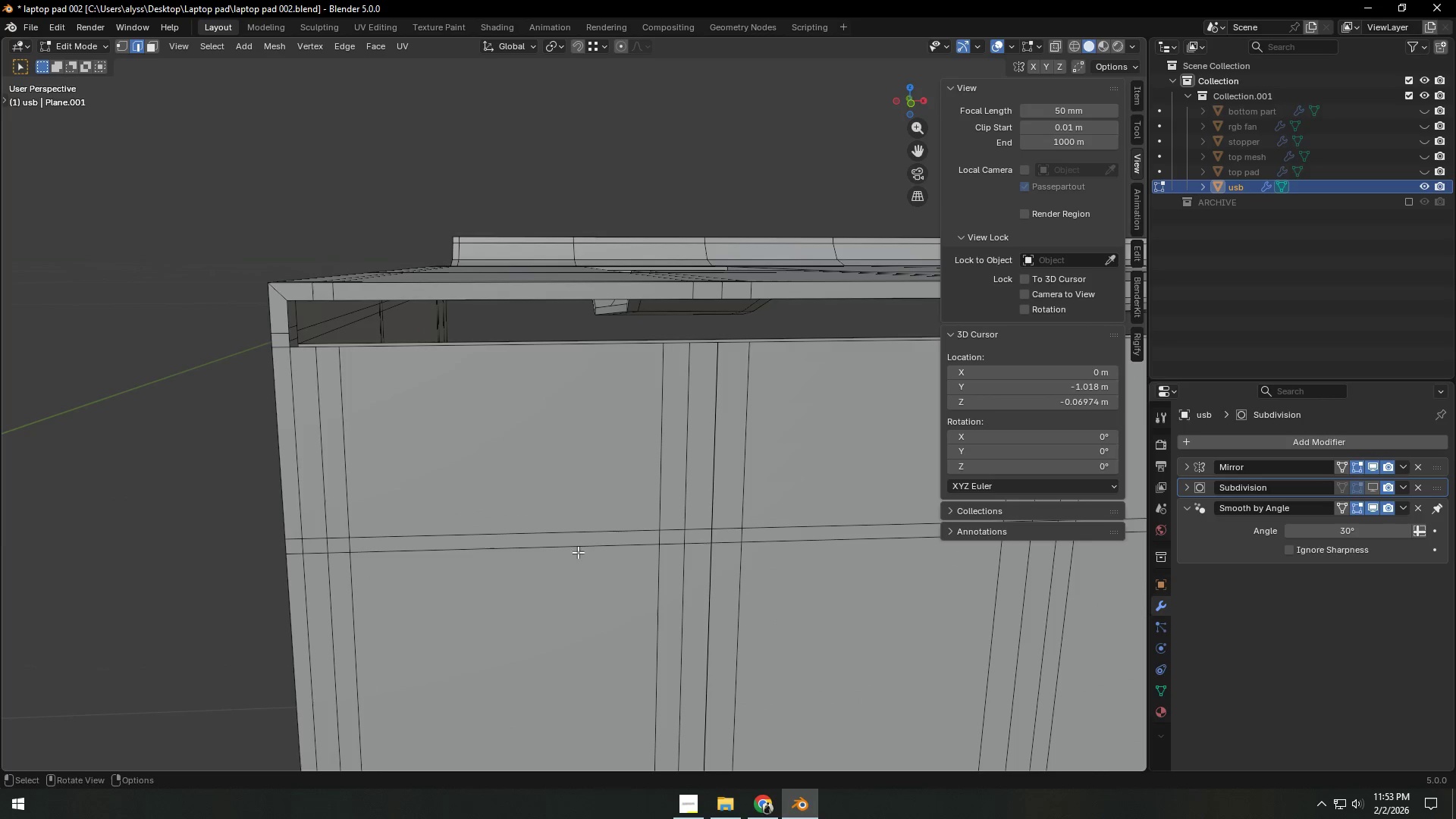 
hold_key(key=ShiftLeft, duration=0.41)
 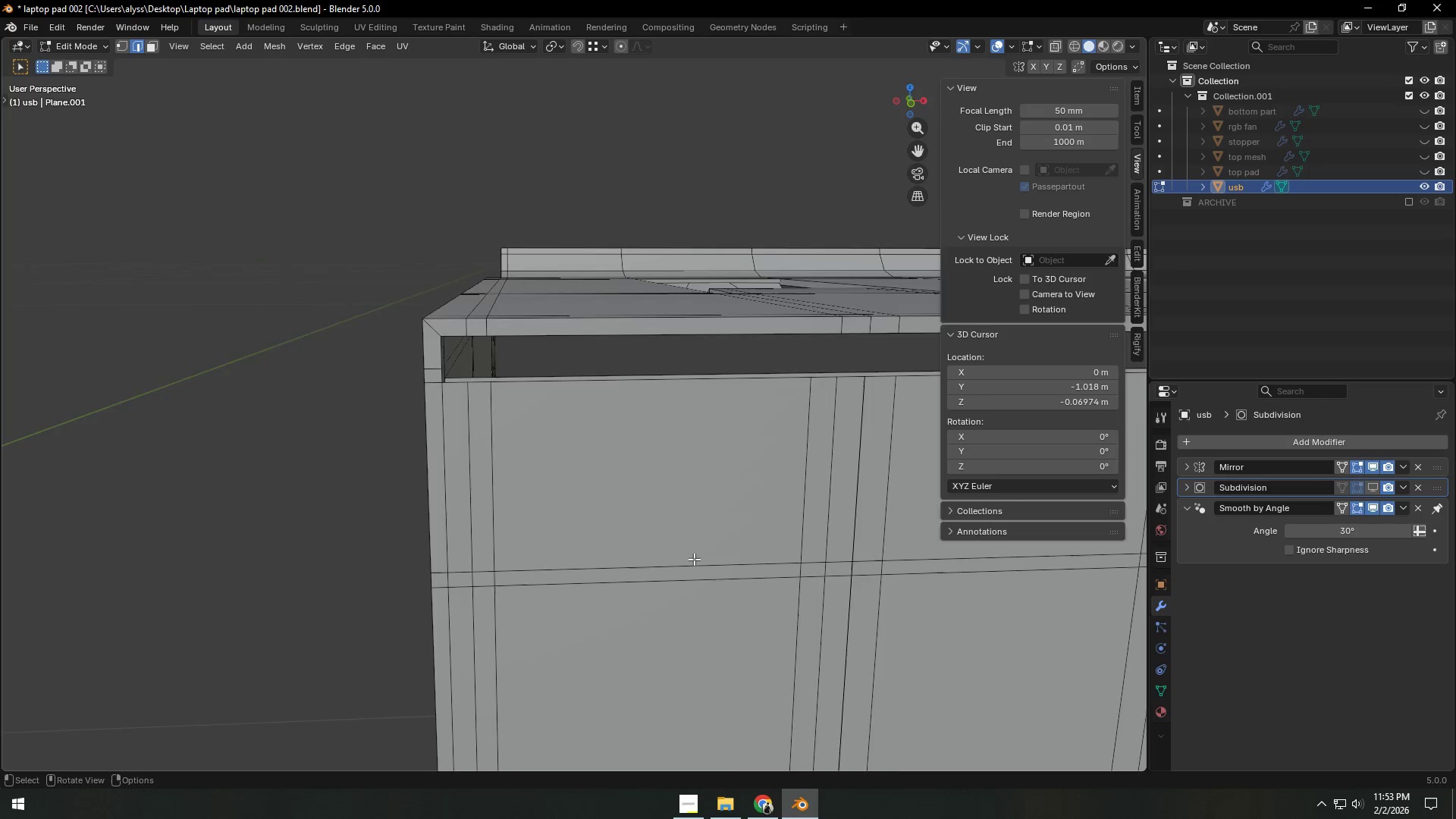 
hold_key(key=ShiftLeft, duration=0.5)
 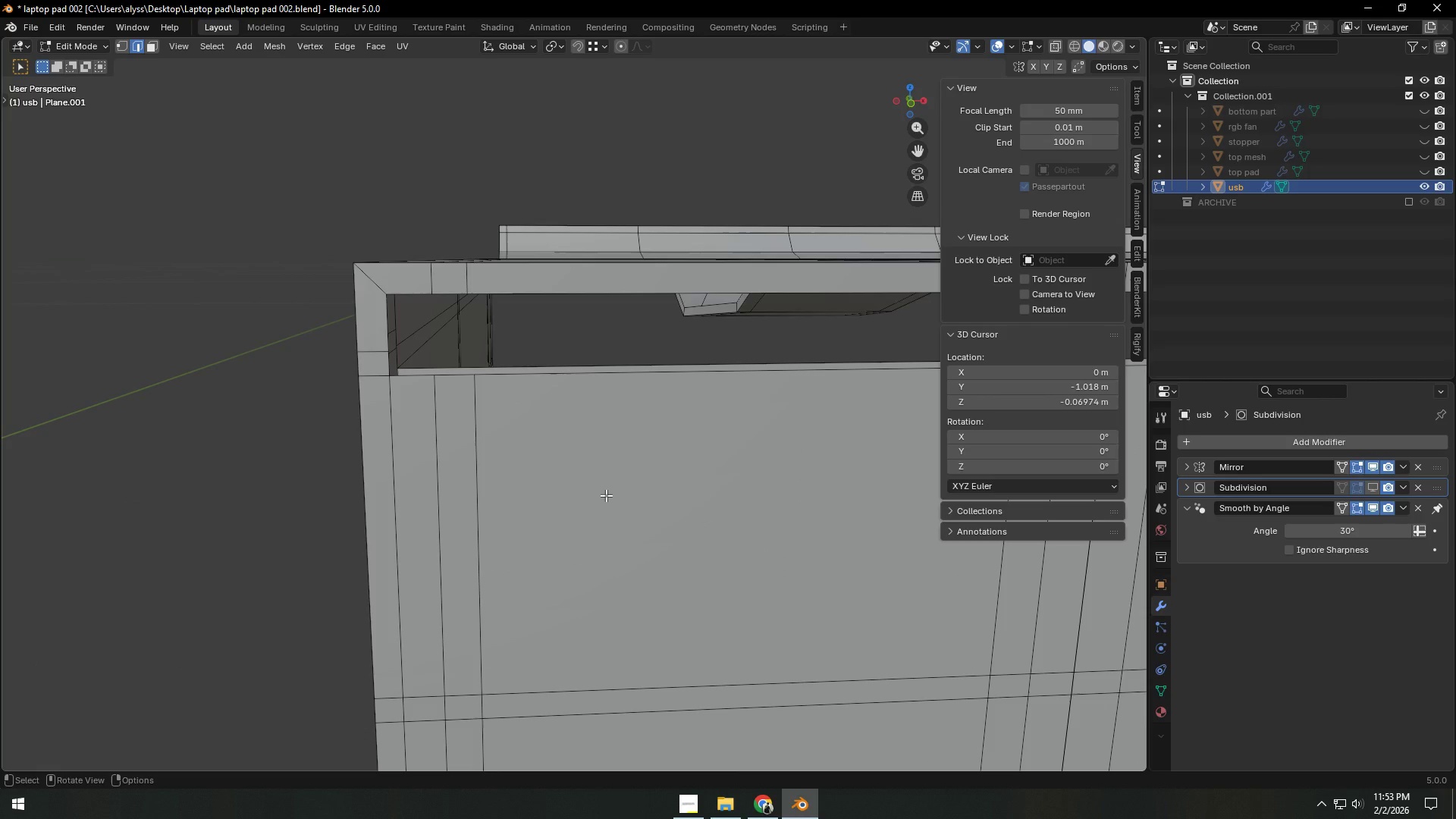 
scroll: coordinate [694, 559], scroll_direction: up, amount: 3.0
 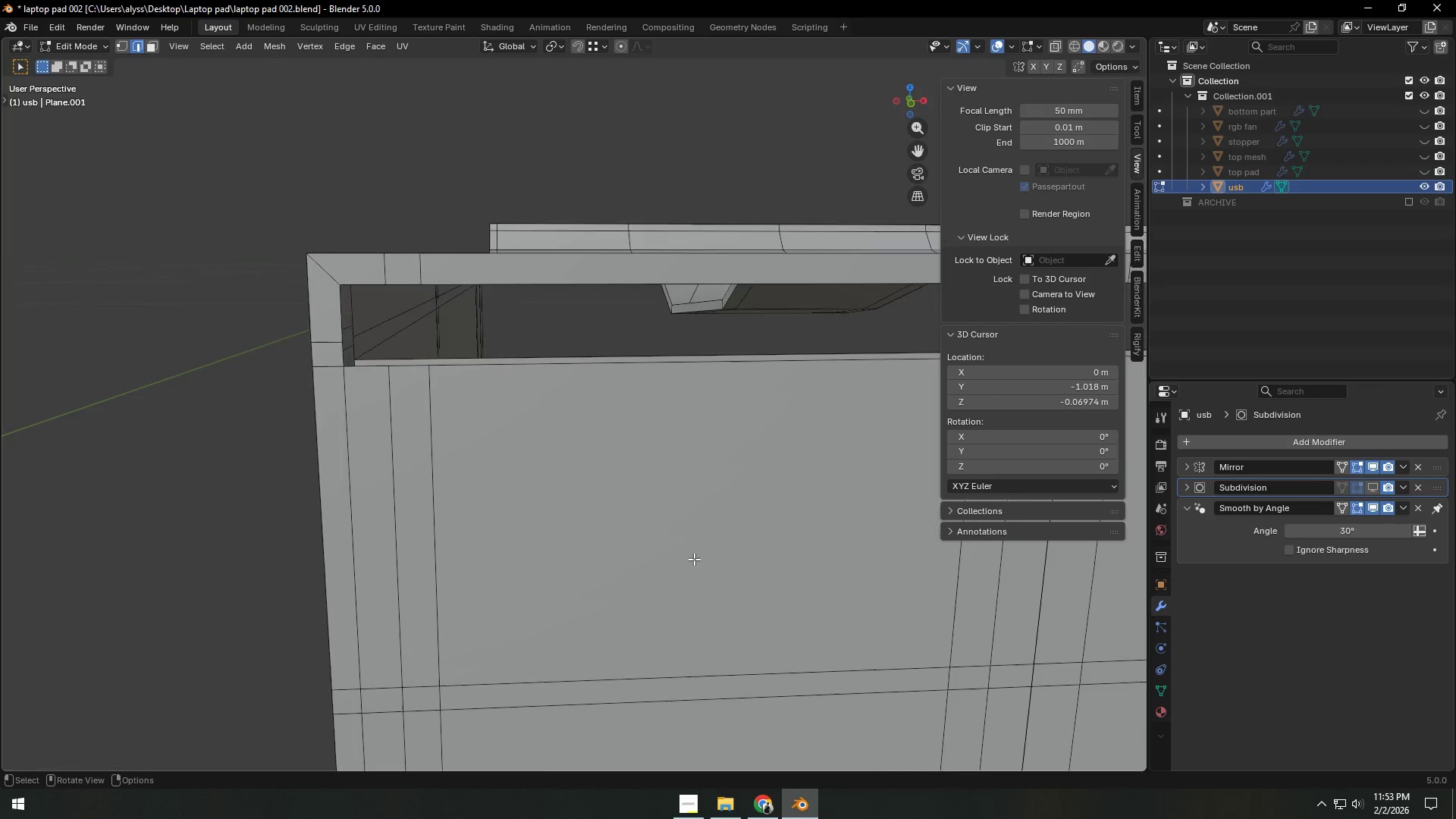 
scroll: coordinate [606, 495], scroll_direction: down, amount: 3.0
 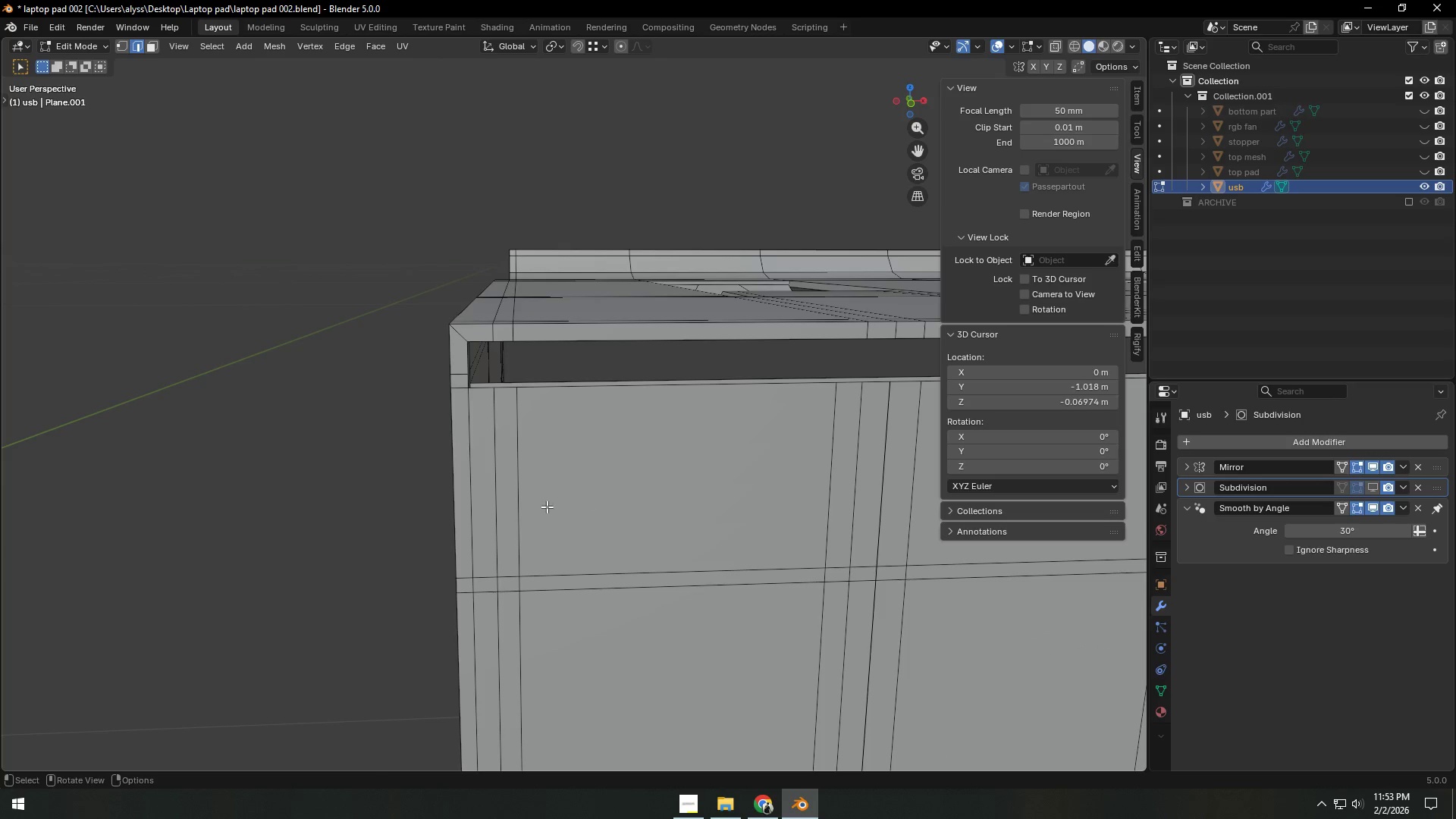 
hold_key(key=ControlLeft, duration=0.42)
 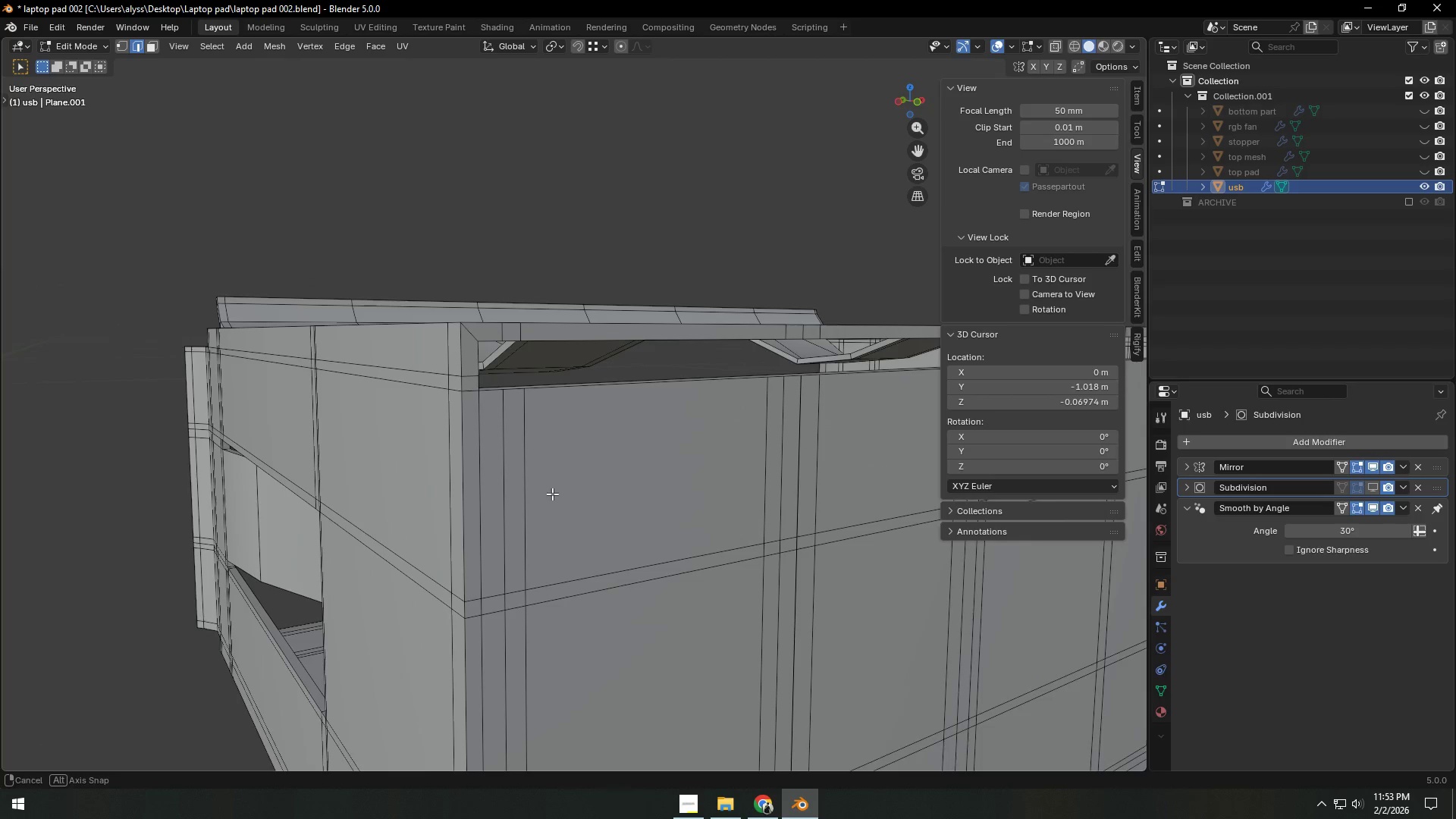 
scroll: coordinate [645, 492], scroll_direction: down, amount: 2.0
 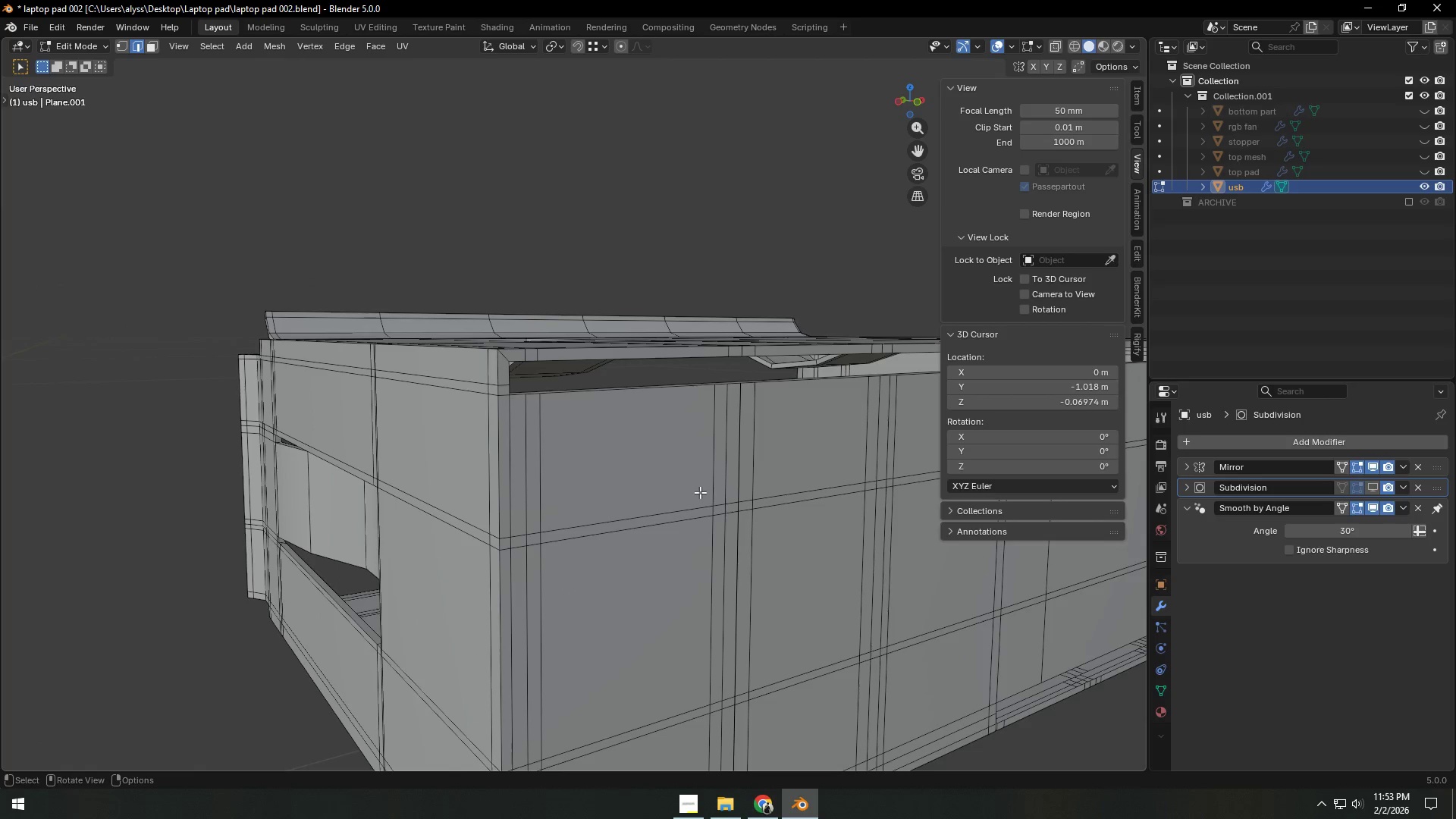 
hold_key(key=ShiftLeft, duration=0.38)
 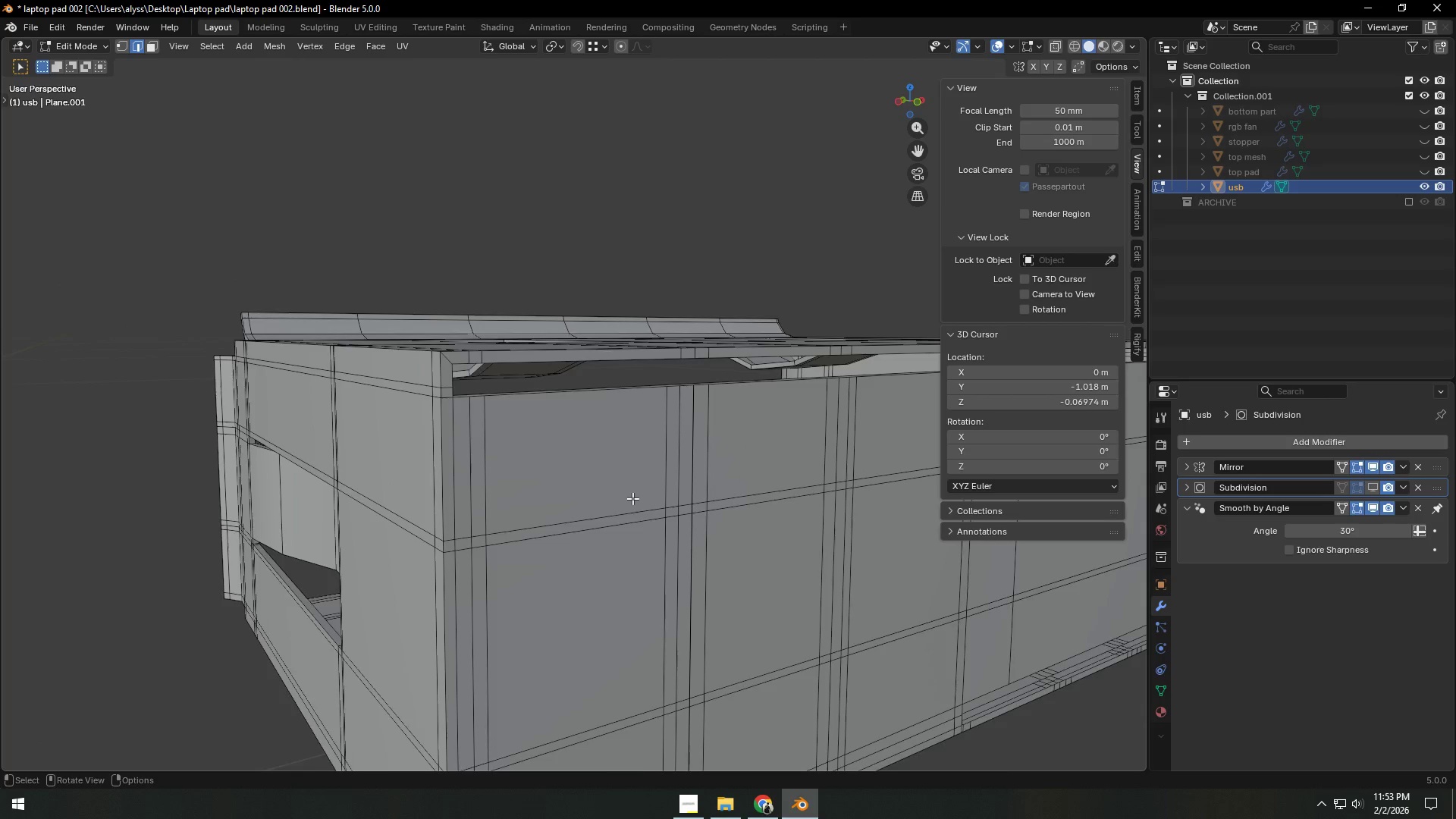 
scroll: coordinate [632, 498], scroll_direction: up, amount: 1.0
 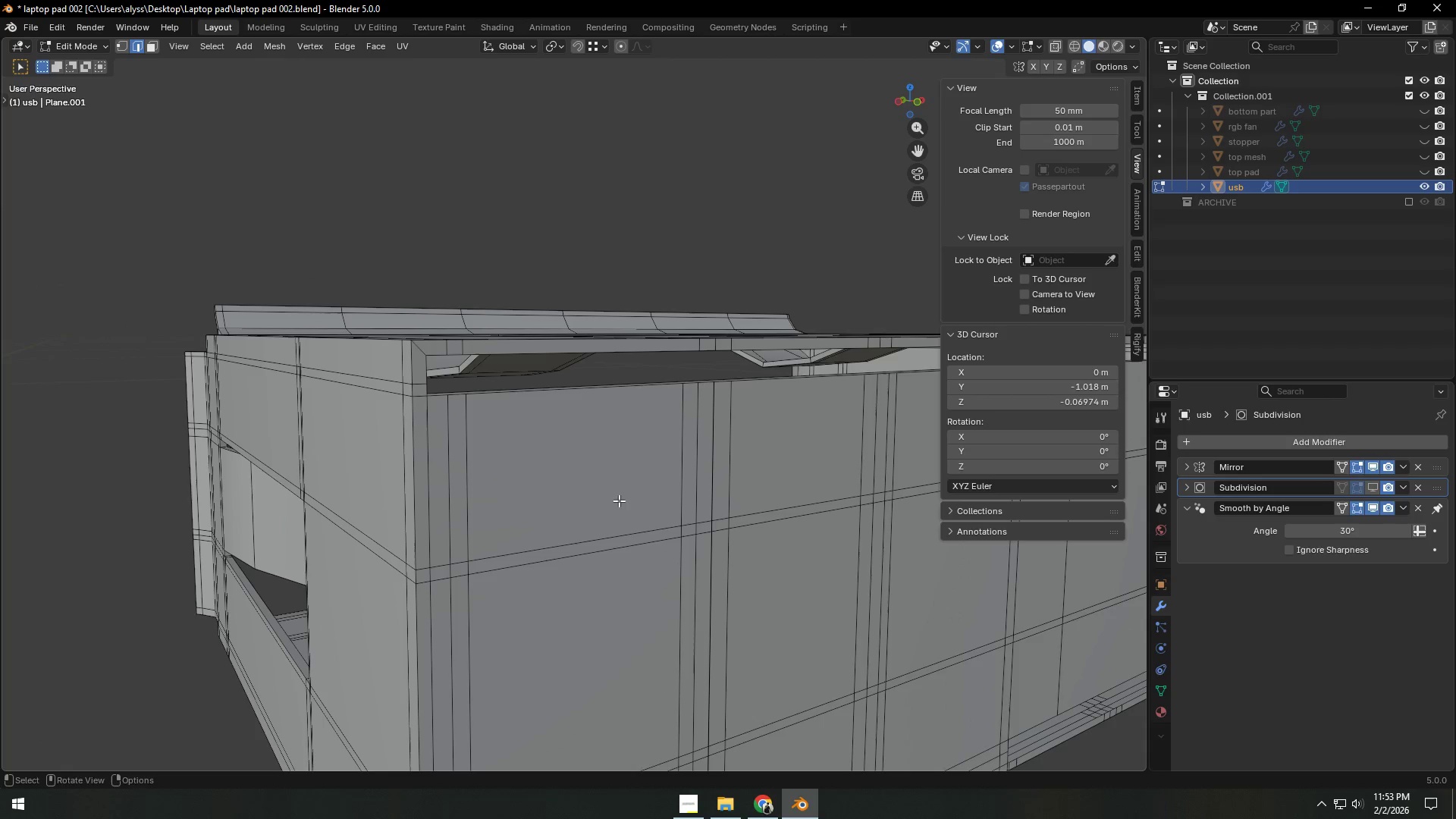 
key(Control+R)
 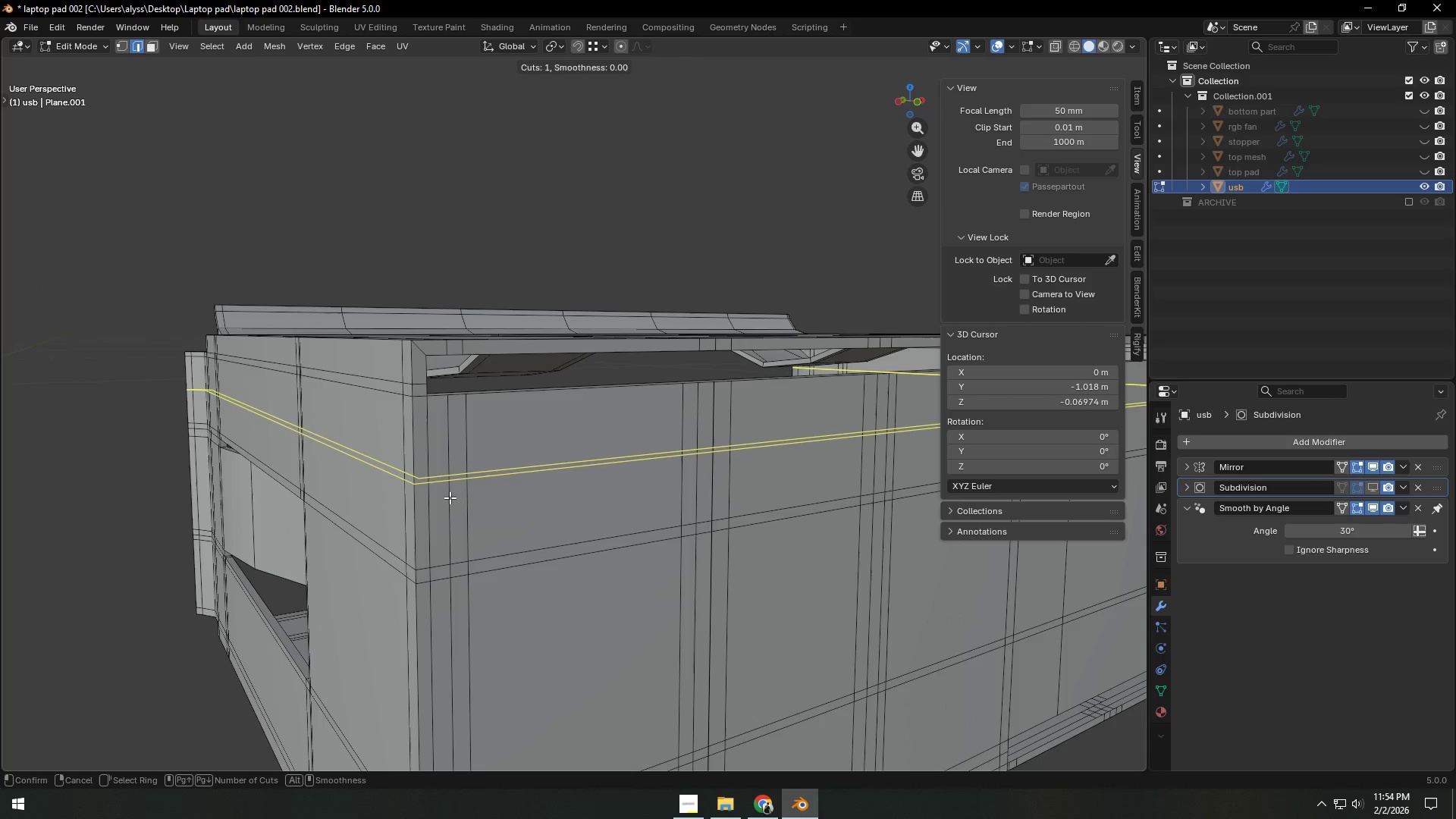 
left_click([450, 497])
 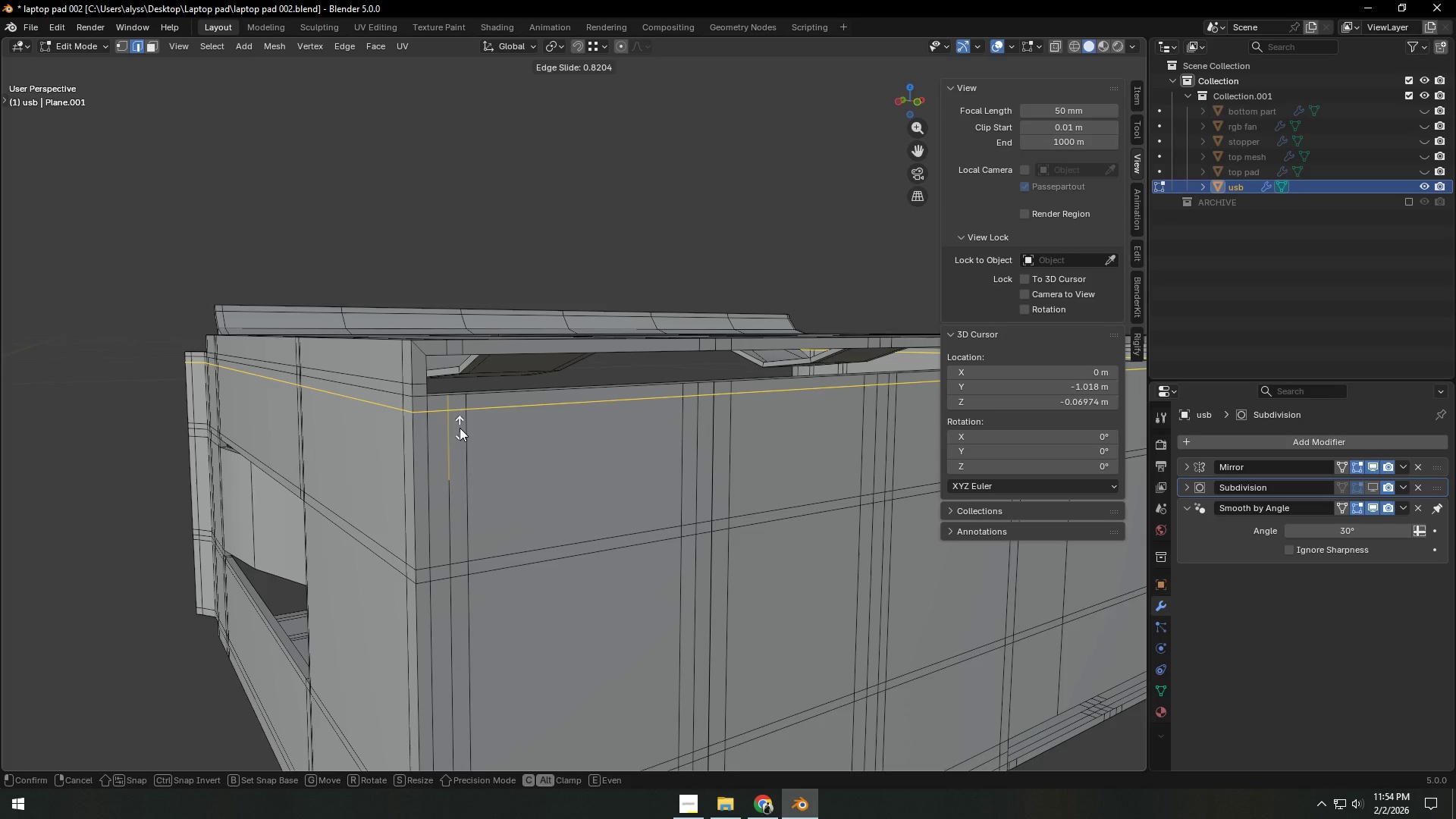 
left_click([460, 428])
 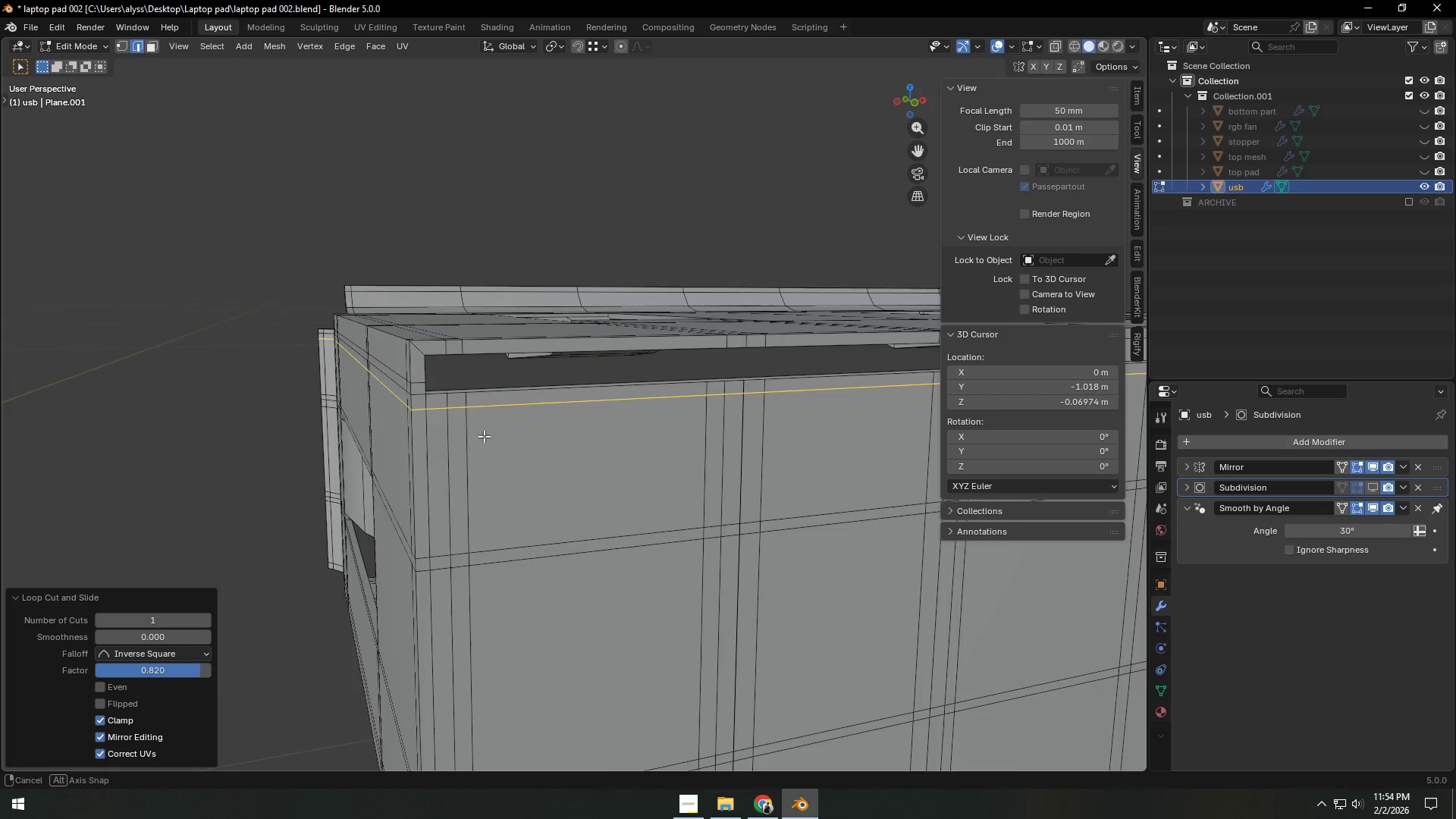 
hold_key(key=ShiftLeft, duration=0.47)
 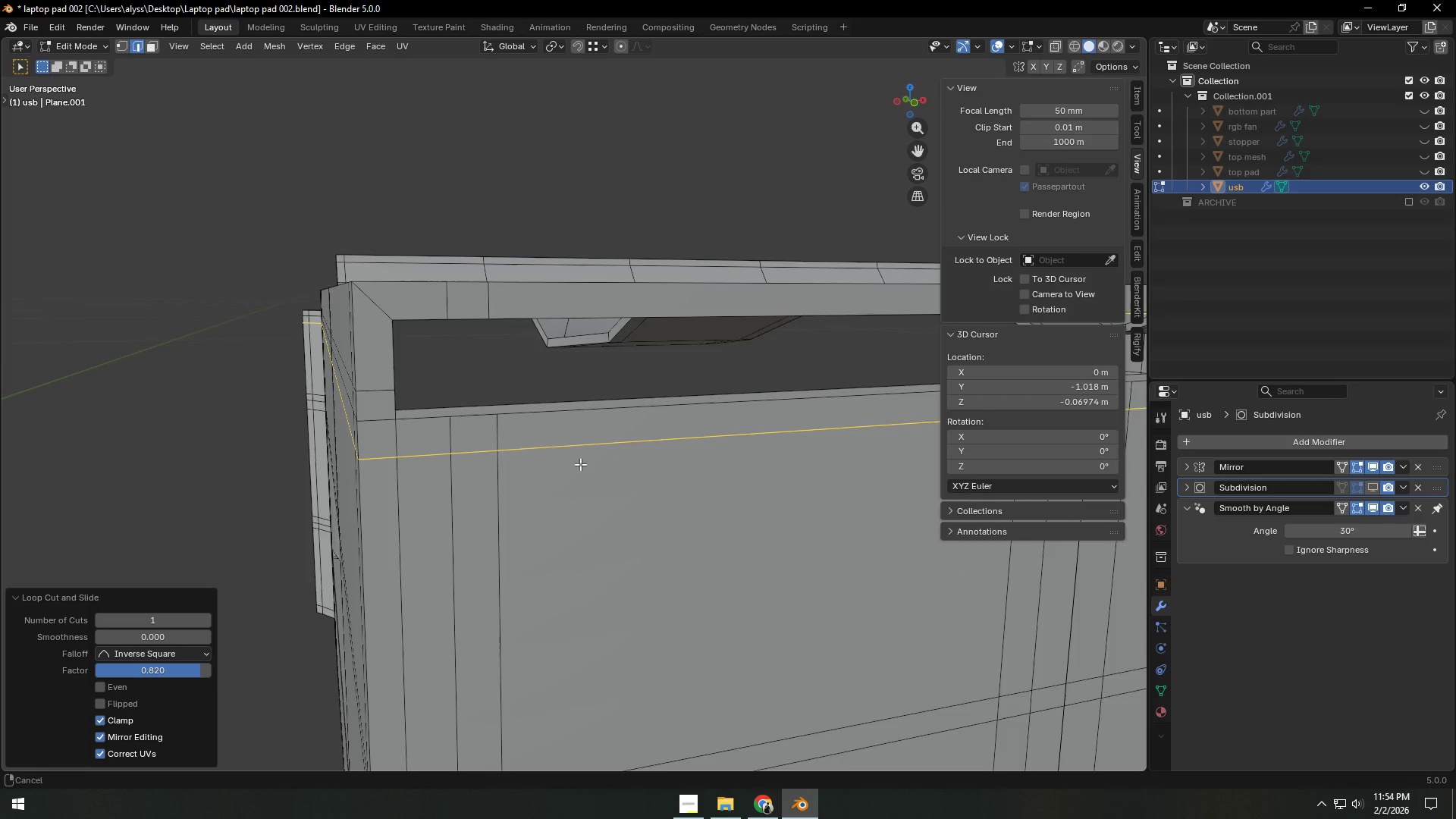 
scroll: coordinate [484, 436], scroll_direction: up, amount: 5.0
 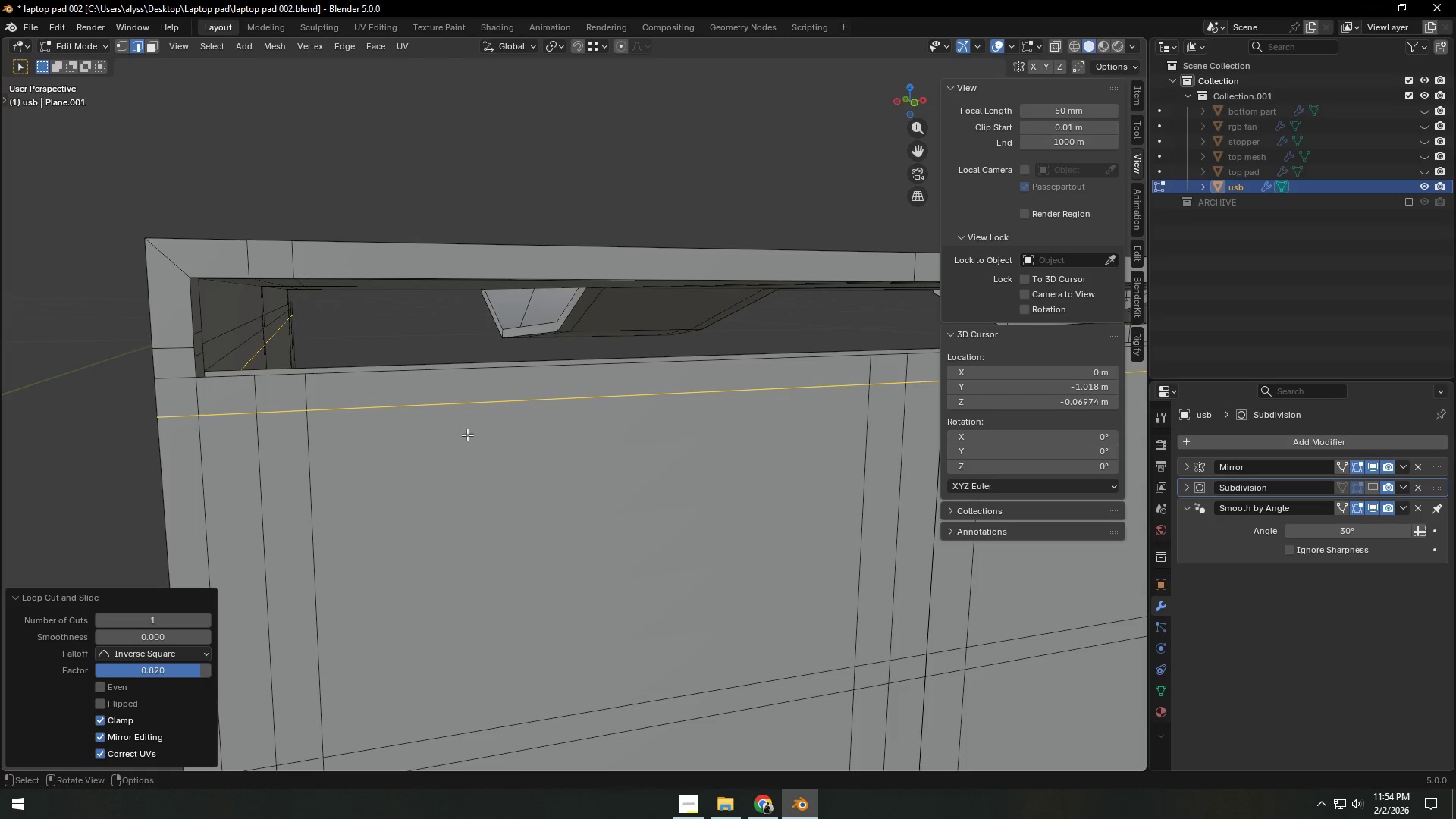 
hold_key(key=ShiftLeft, duration=0.53)
 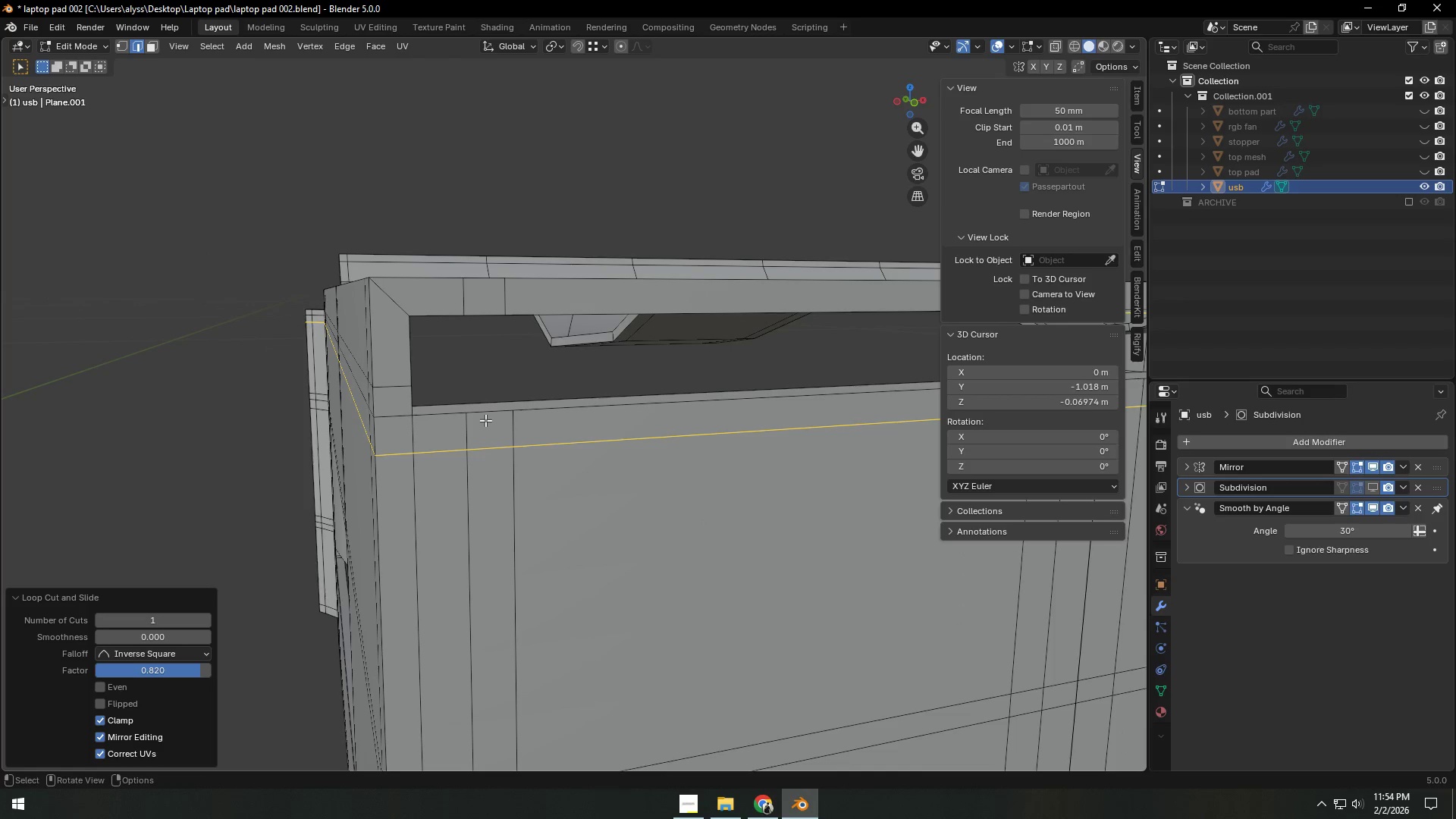 
left_click([485, 416])
 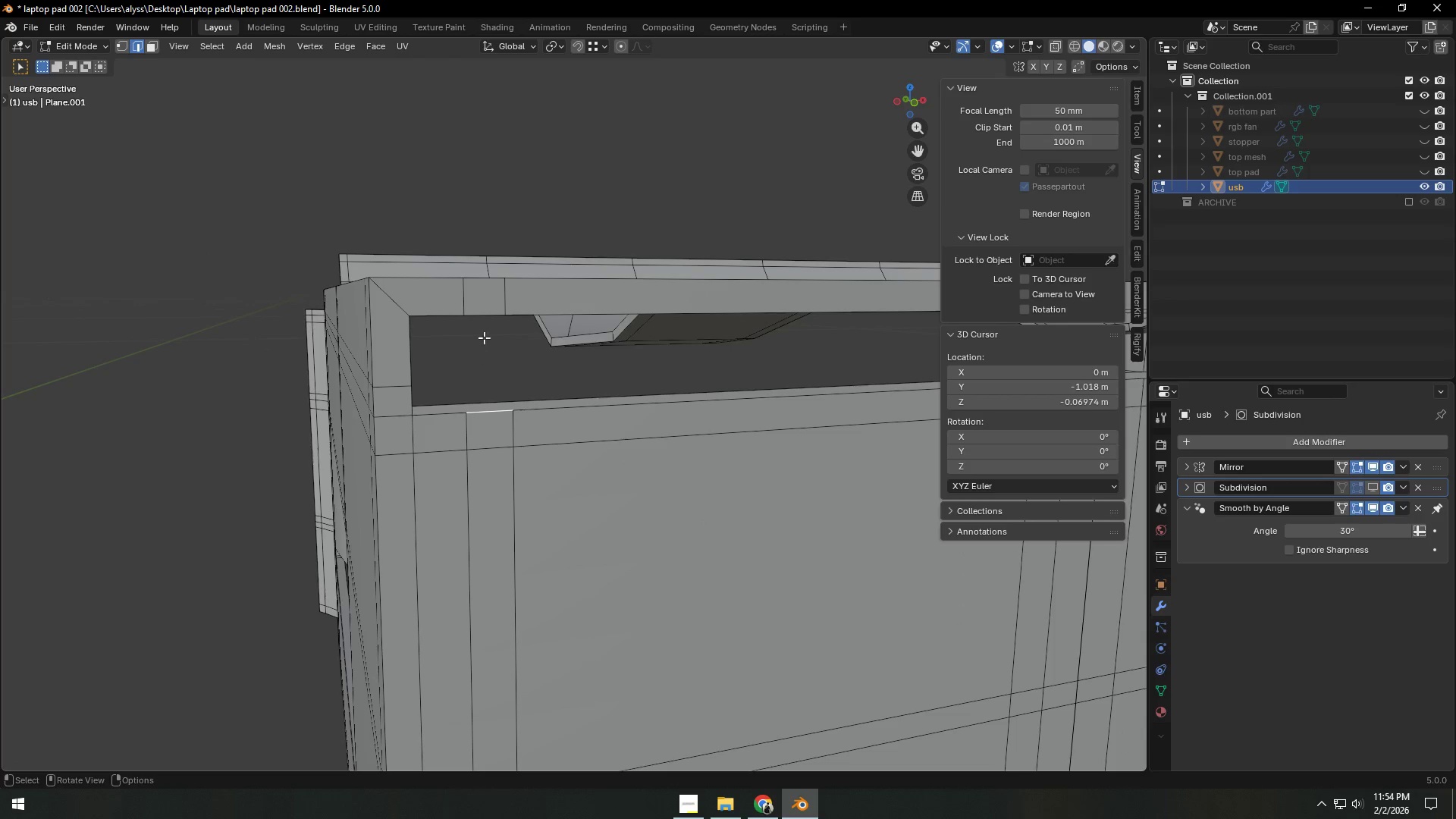 
hold_key(key=ShiftLeft, duration=0.36)
left_click([477, 306])
 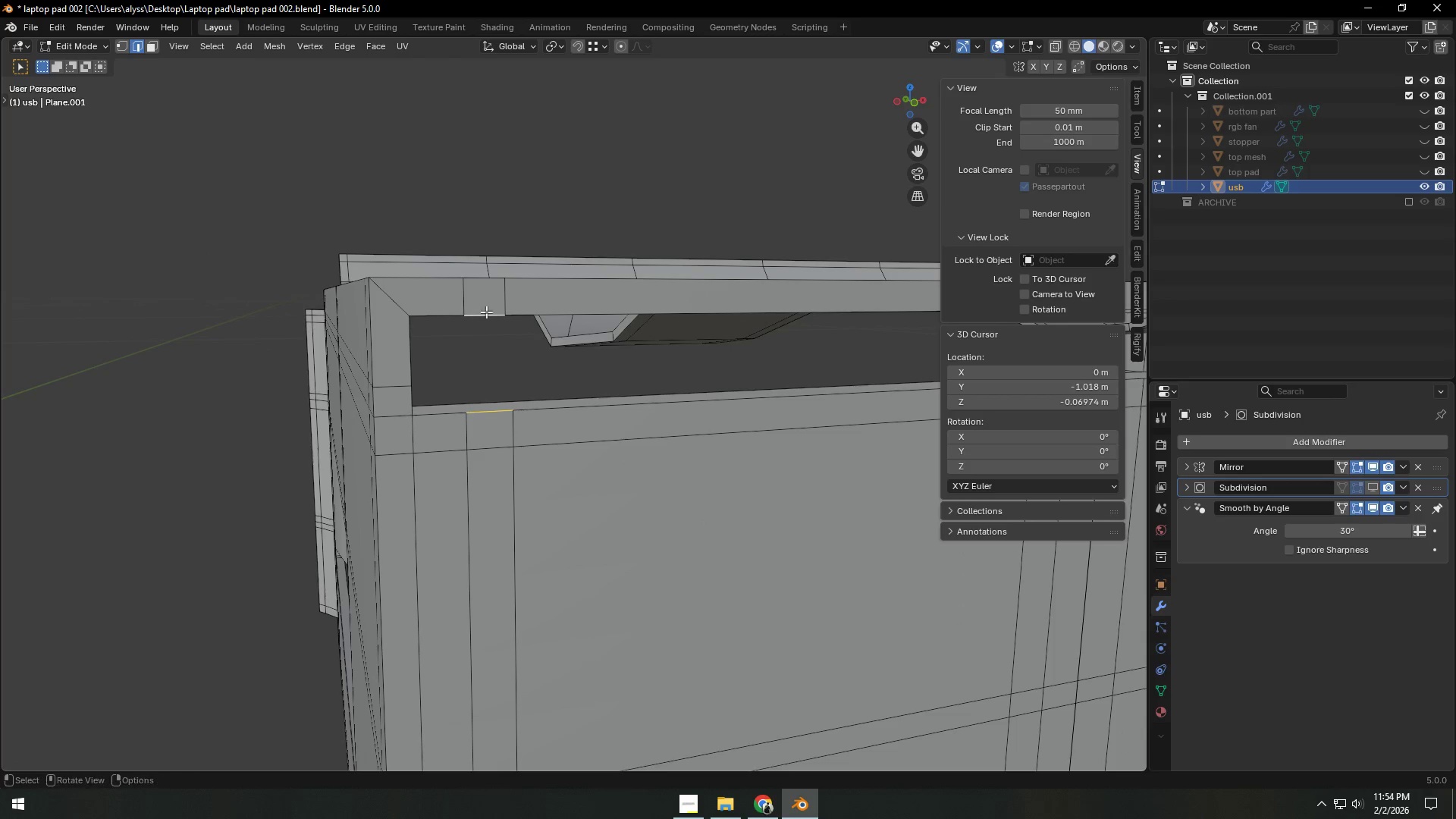 
key(F)
 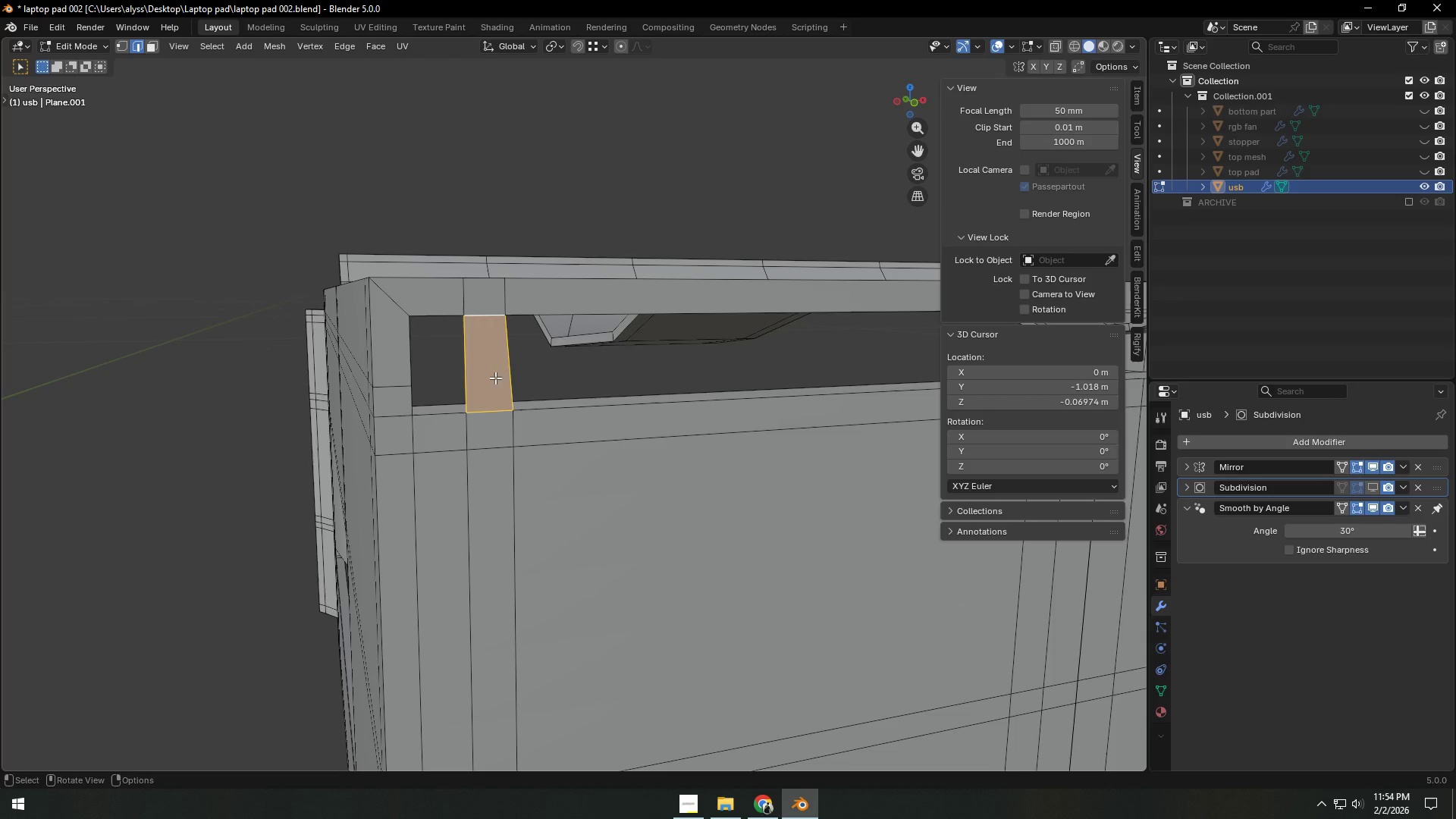 
hold_key(key=ShiftLeft, duration=0.66)
 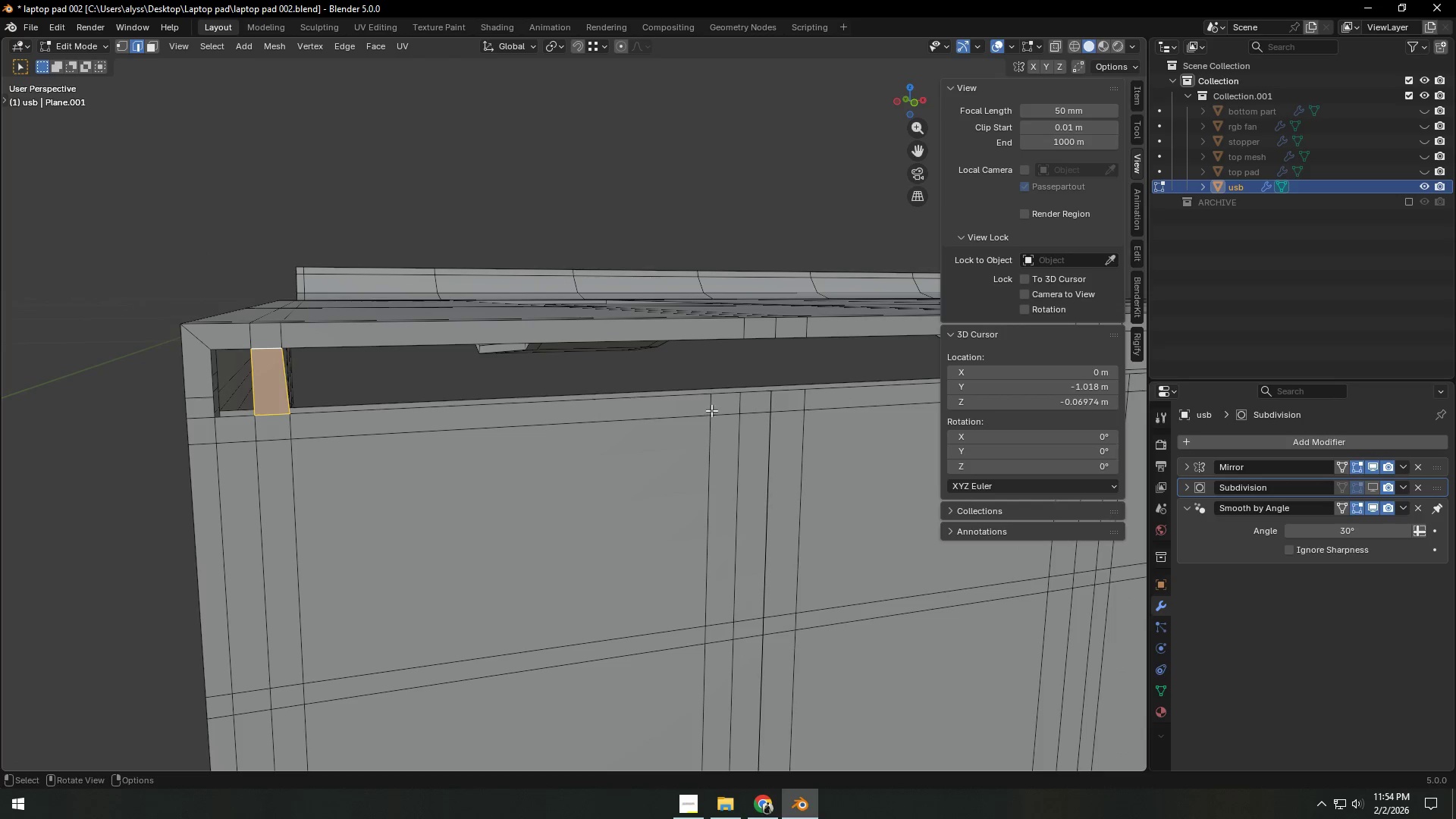 
scroll: coordinate [519, 389], scroll_direction: down, amount: 2.0
 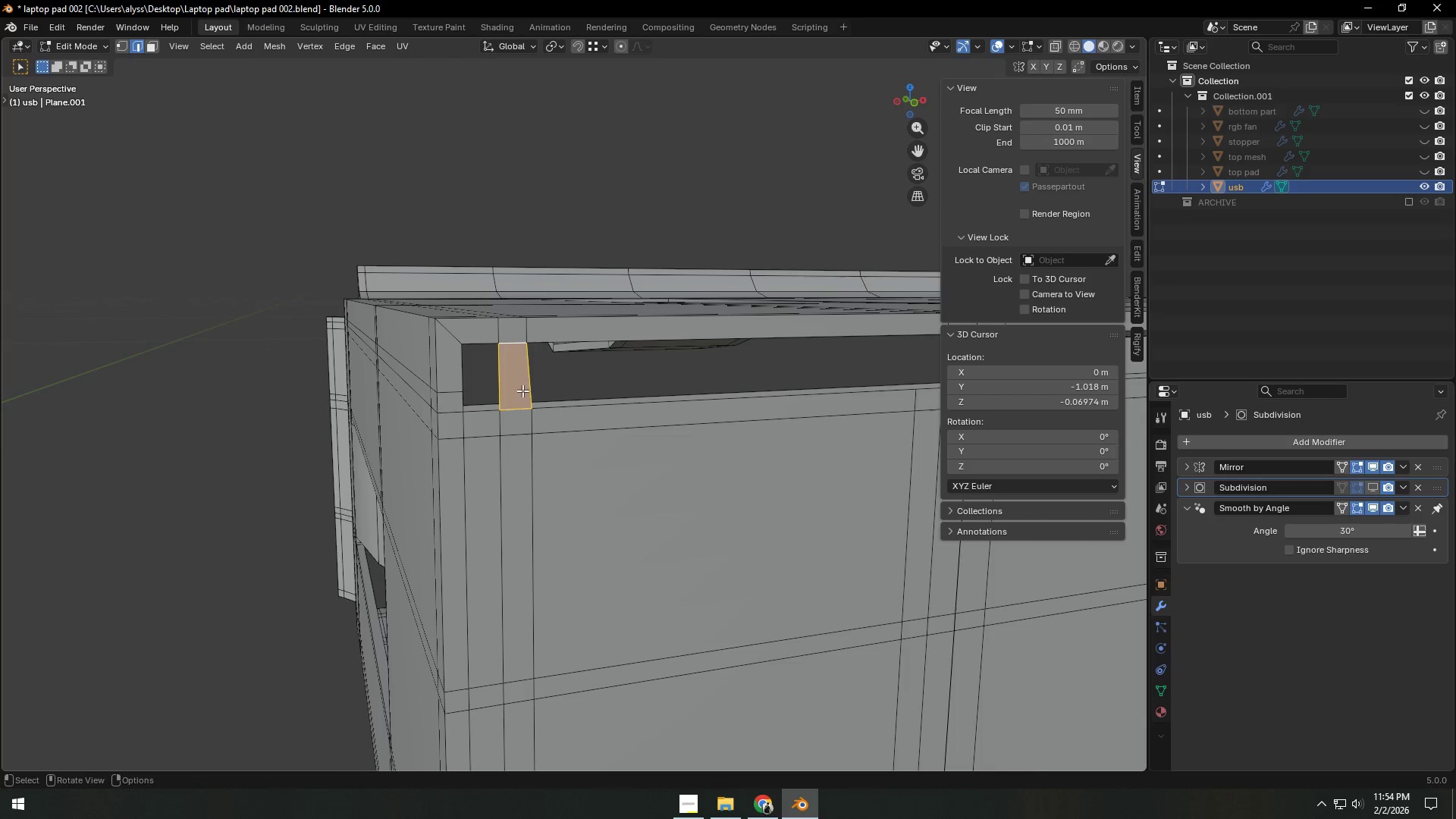 
hold_key(key=ShiftLeft, duration=0.41)
 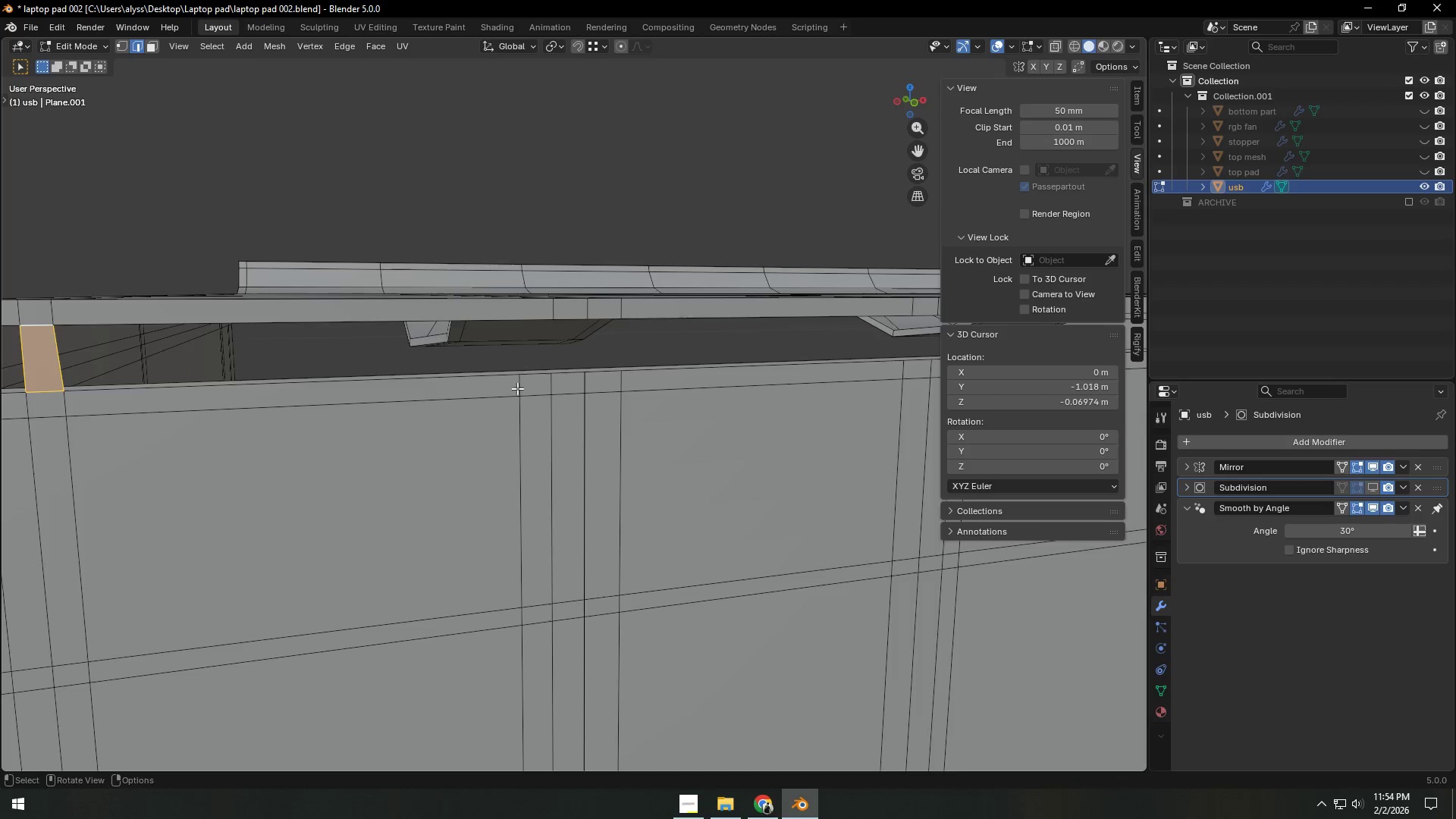 
key(Shift+ShiftLeft)
 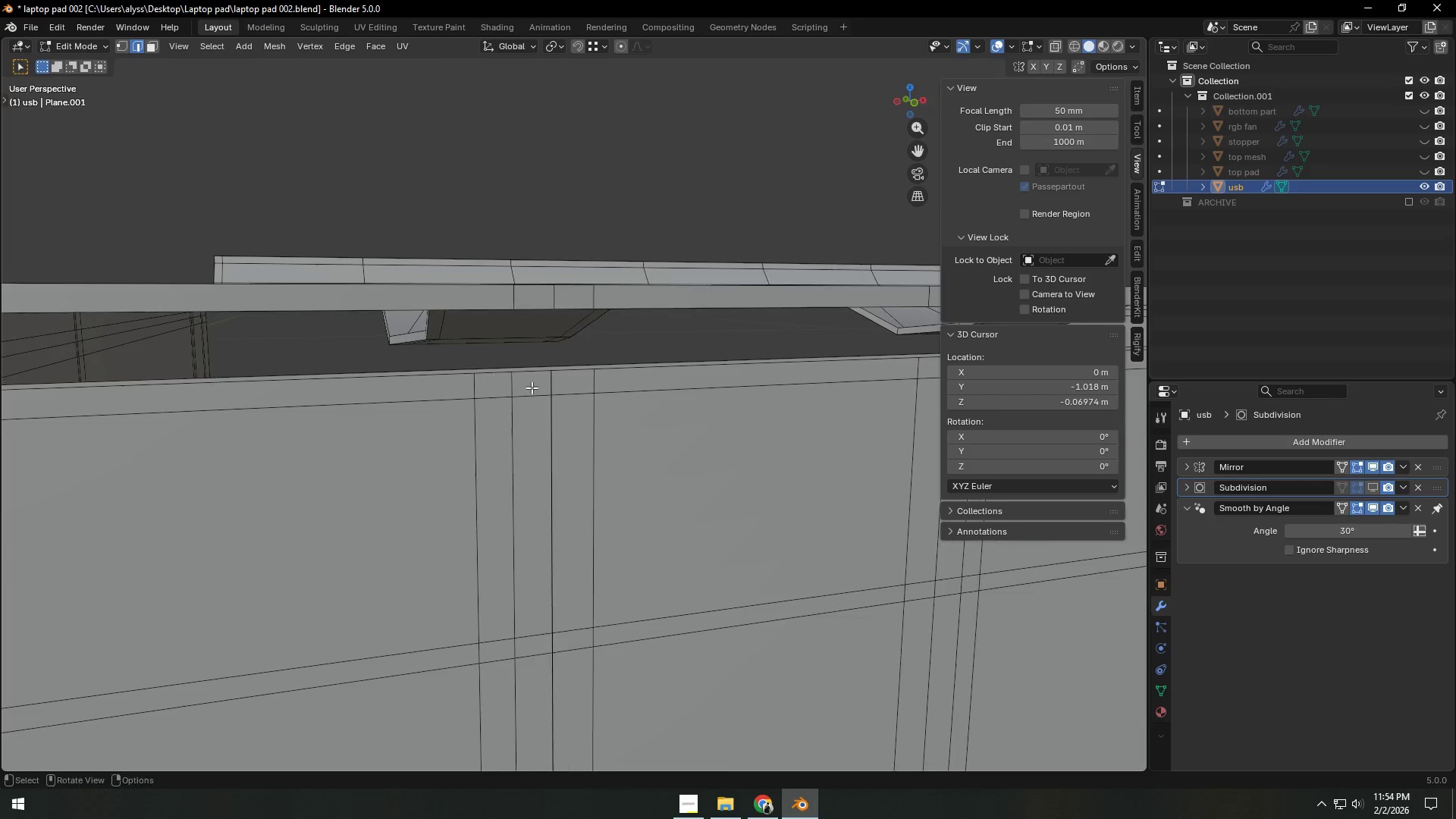 
scroll: coordinate [517, 388], scroll_direction: up, amount: 1.0
 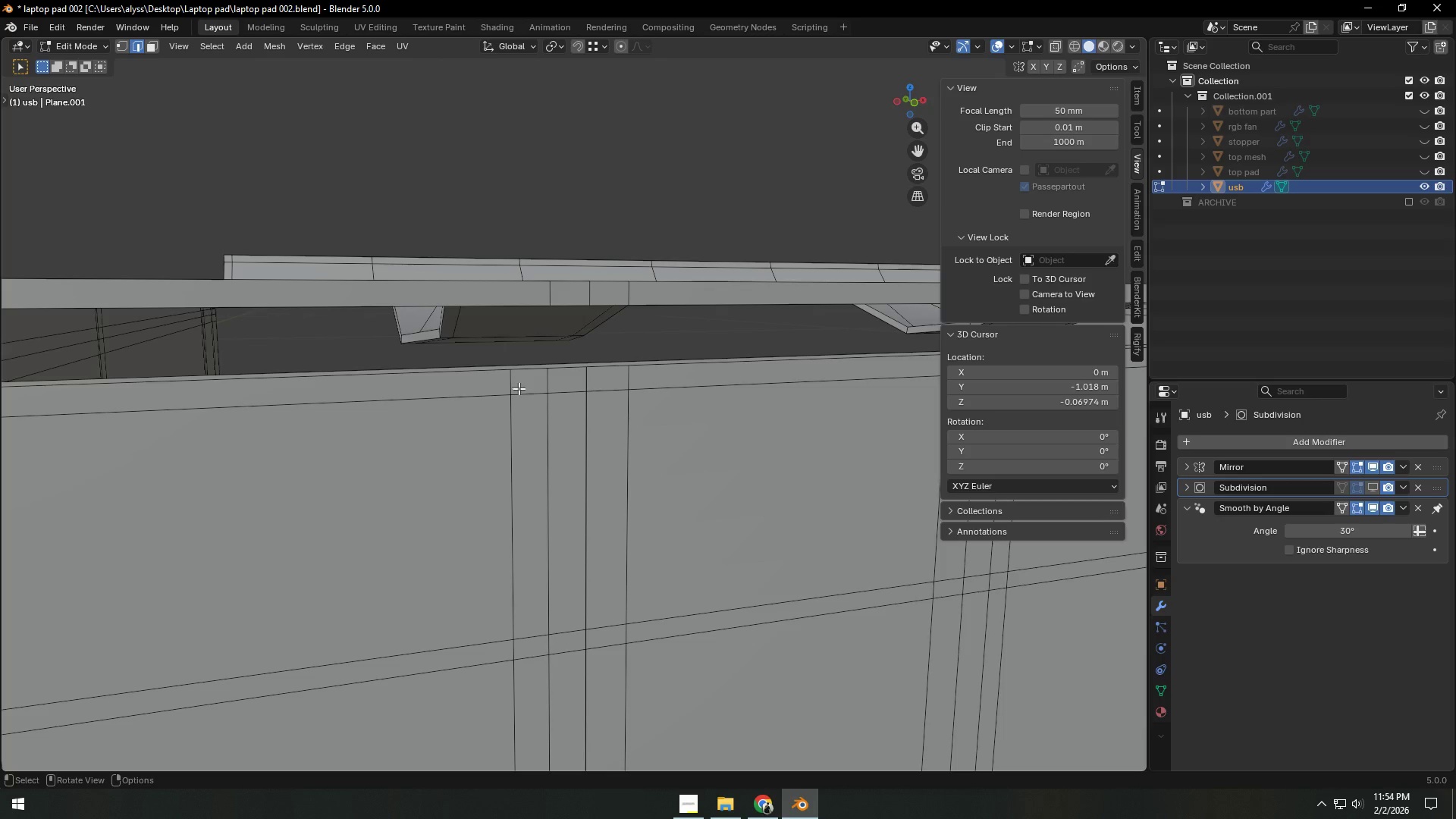 
hold_key(key=ShiftLeft, duration=0.44)
 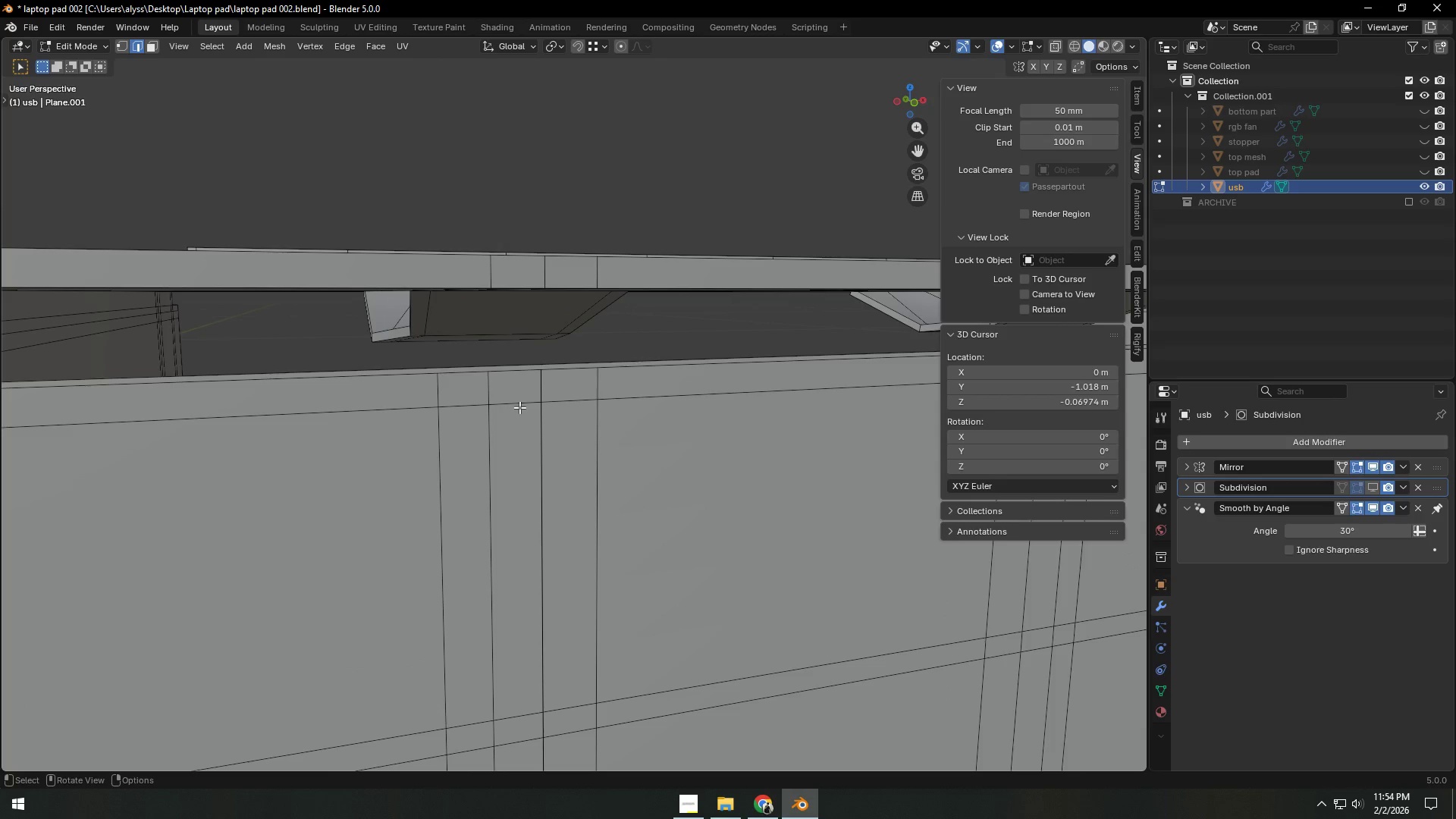 
scroll: coordinate [535, 389], scroll_direction: up, amount: 2.0
 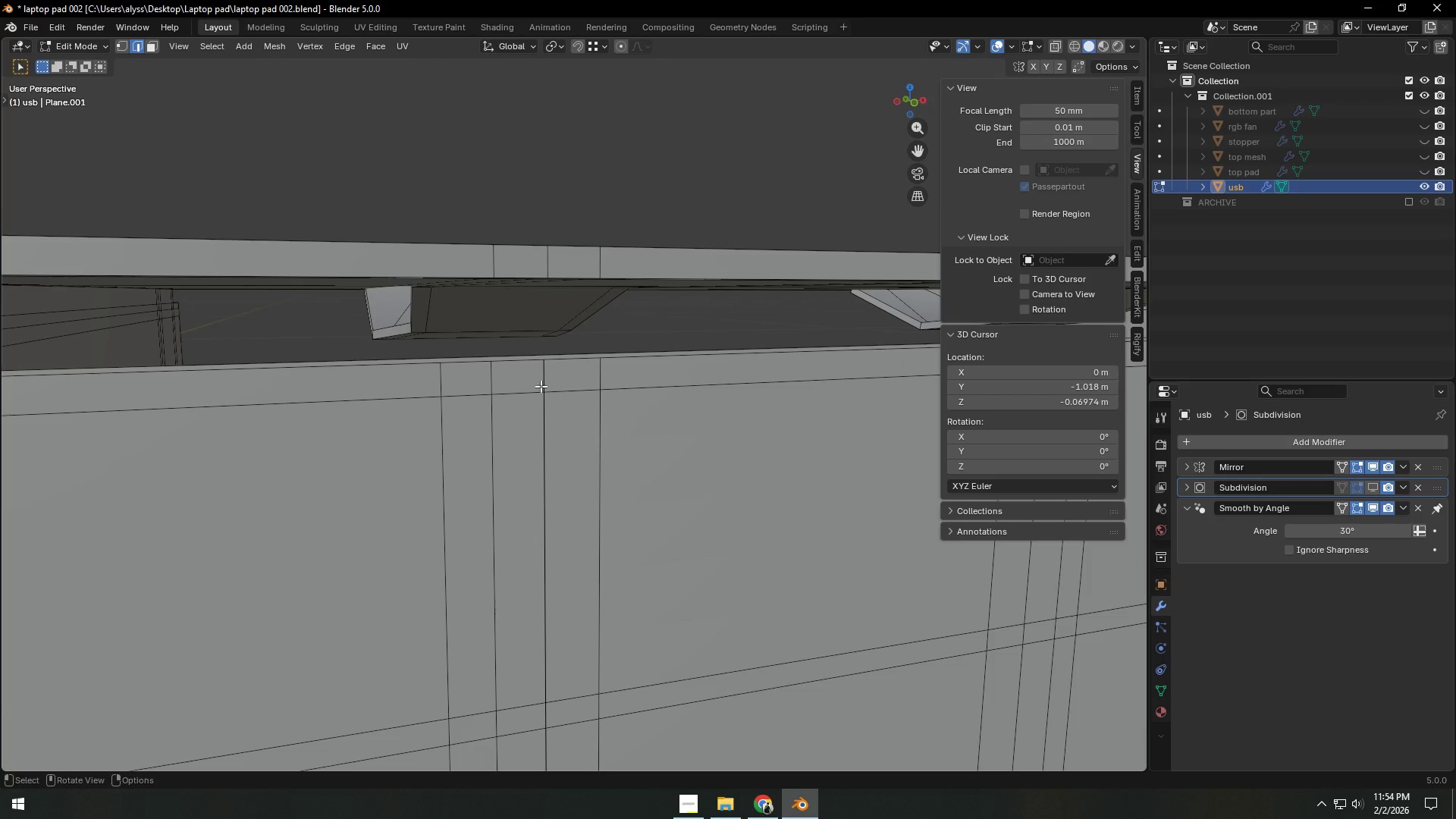 
hold_key(key=AltLeft, duration=0.33)
left_click([519, 406])
 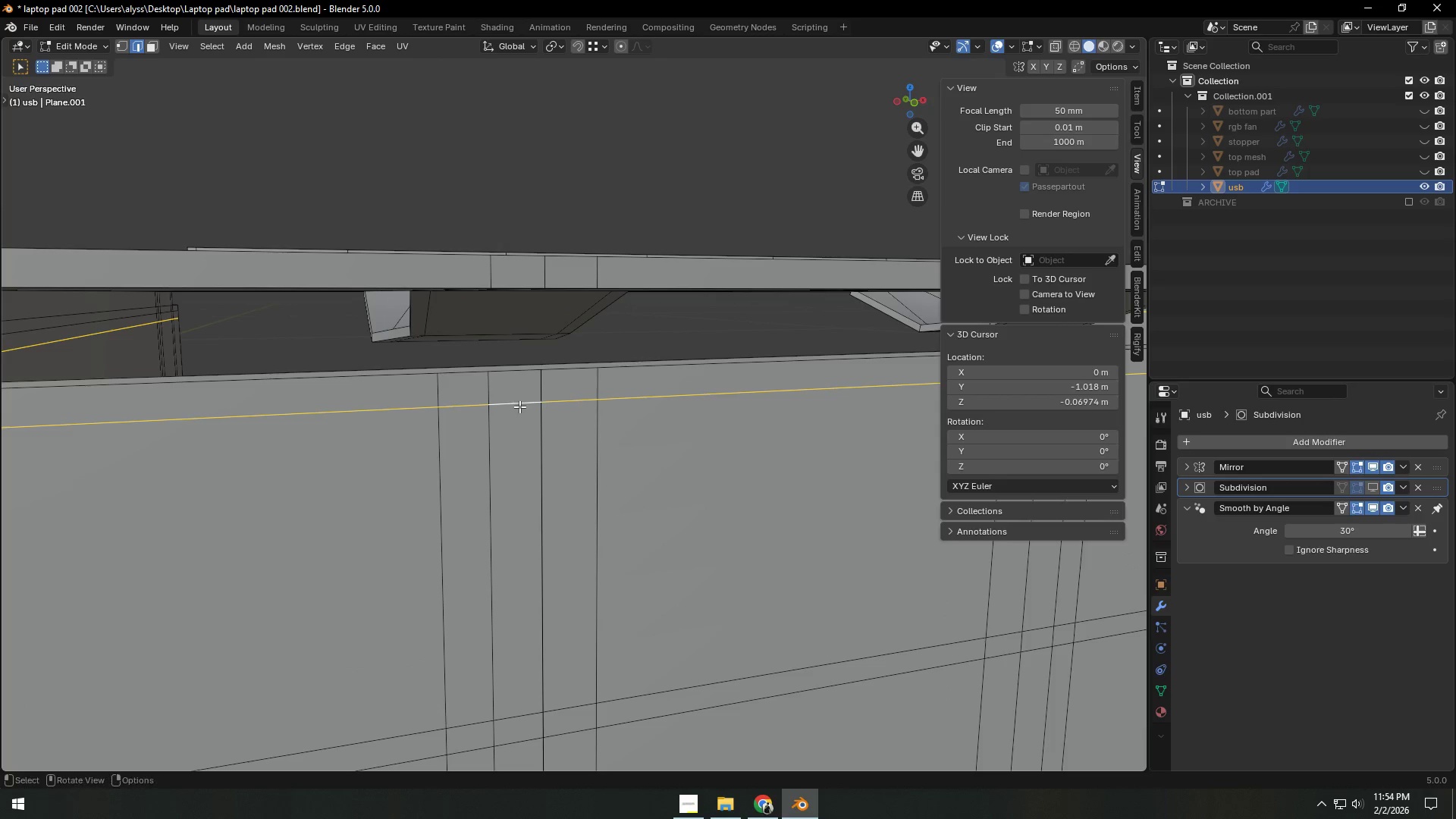 
type(gg)
 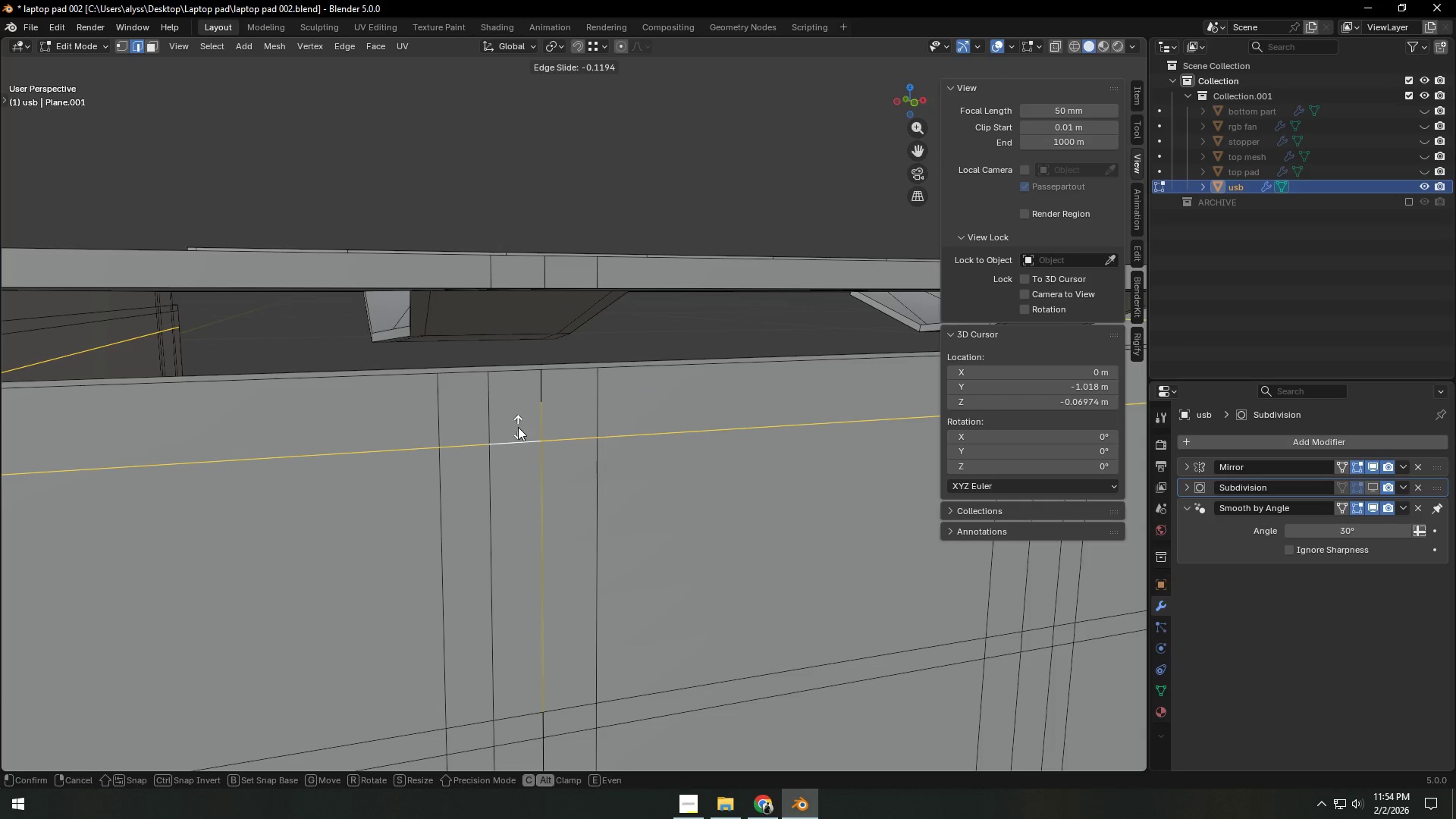 
left_click([518, 427])
 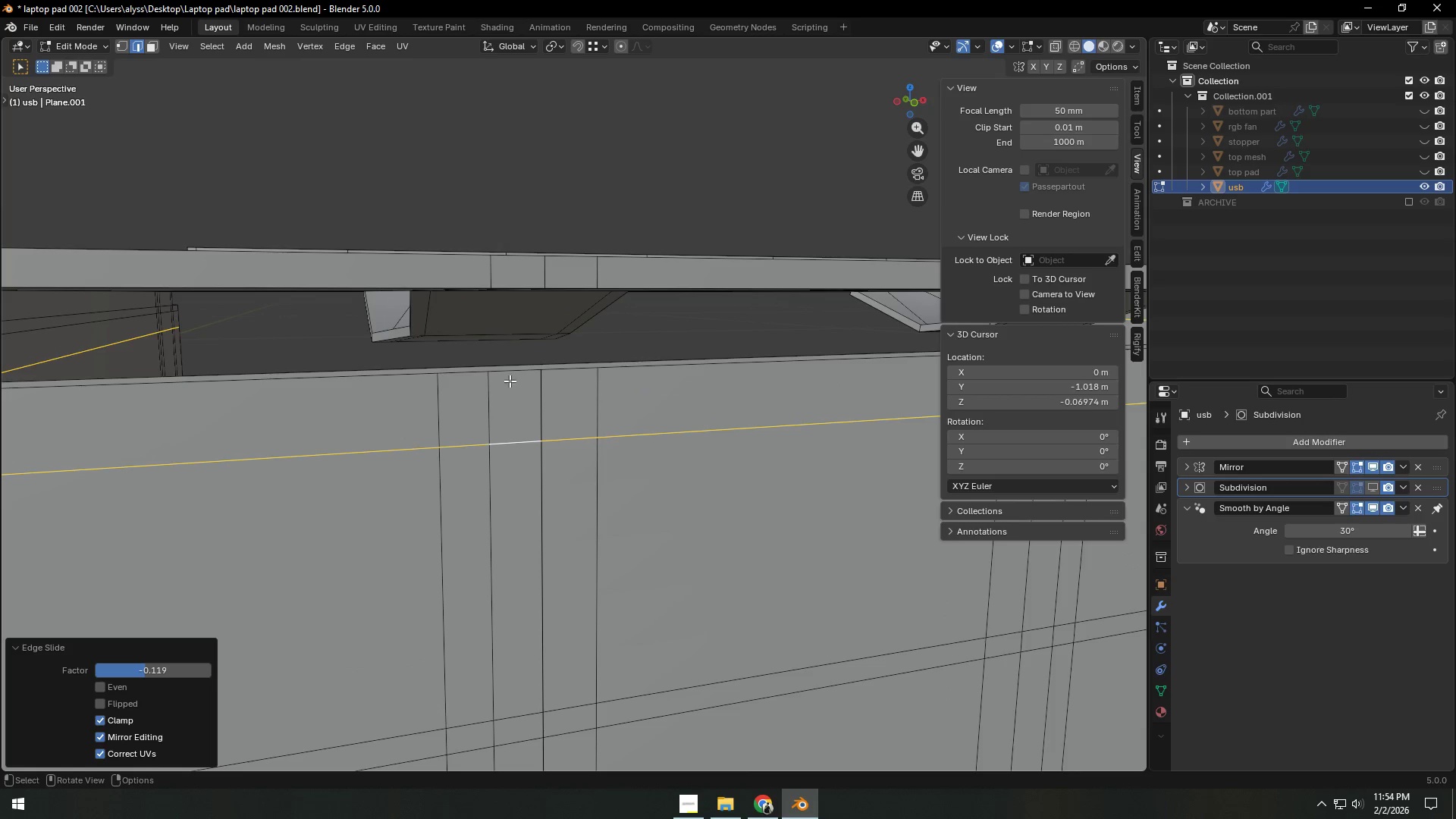 
left_click([509, 378])
 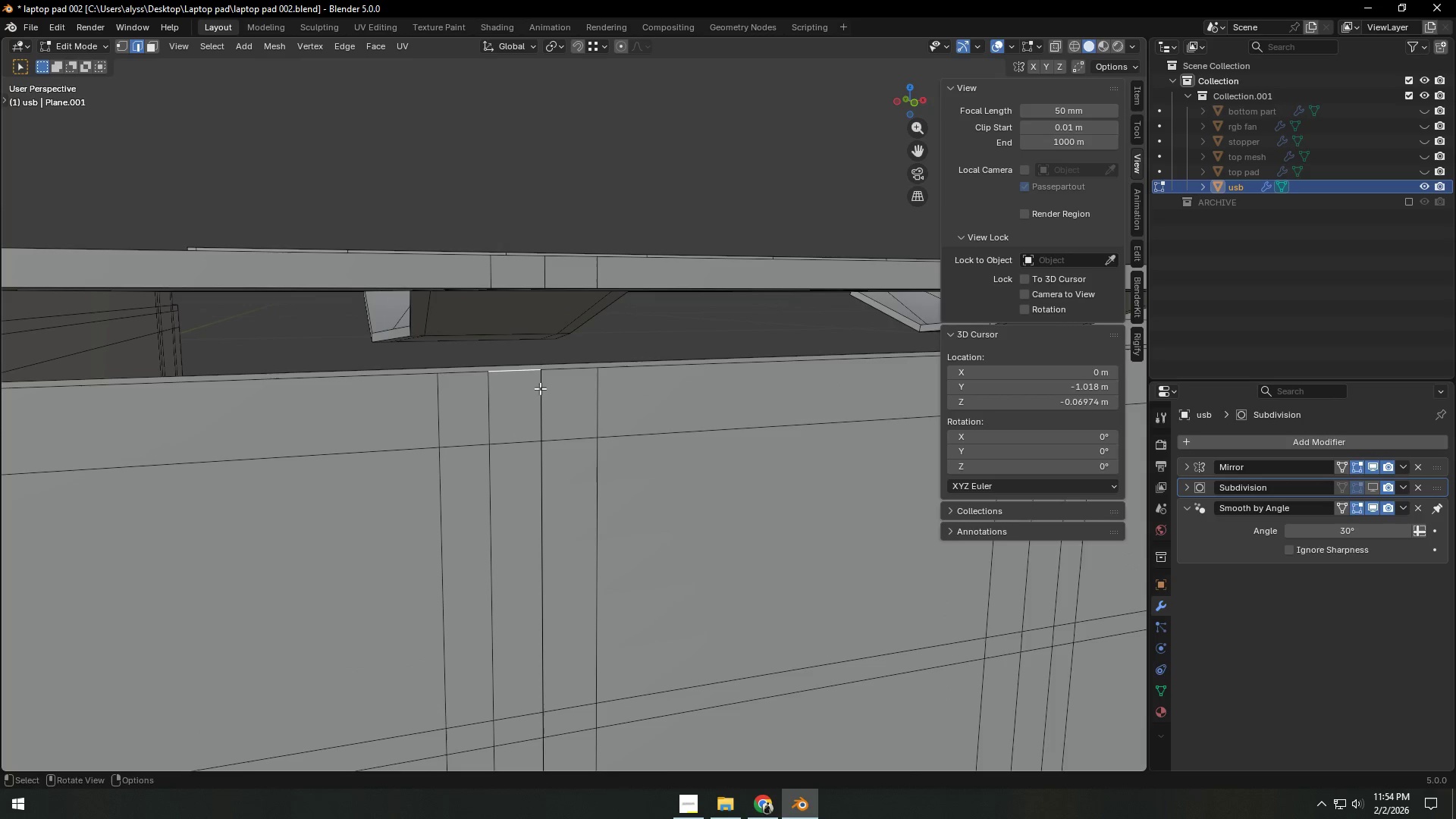 
type(gz)
 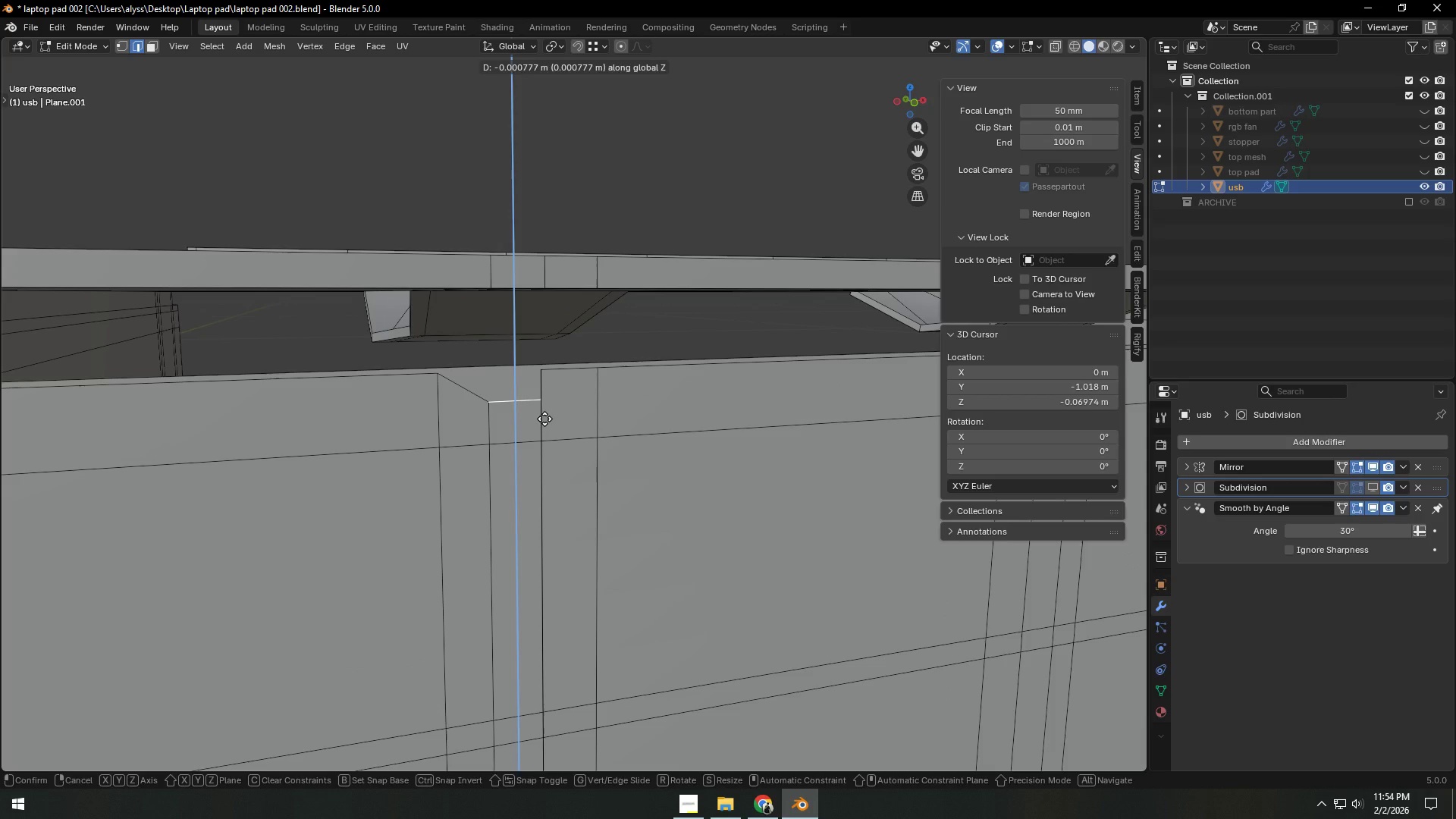 
right_click([544, 419])
 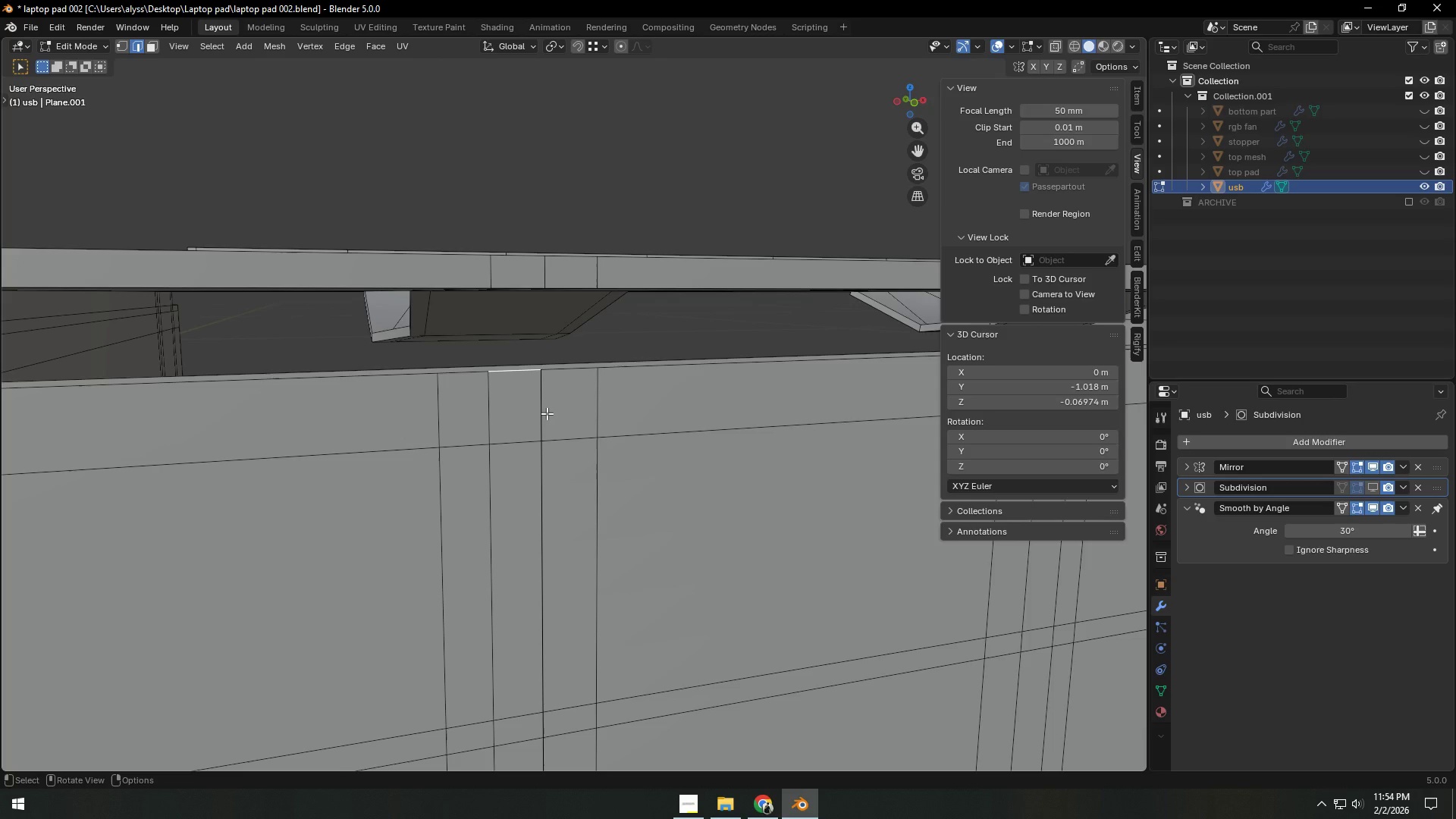 
key(1)
 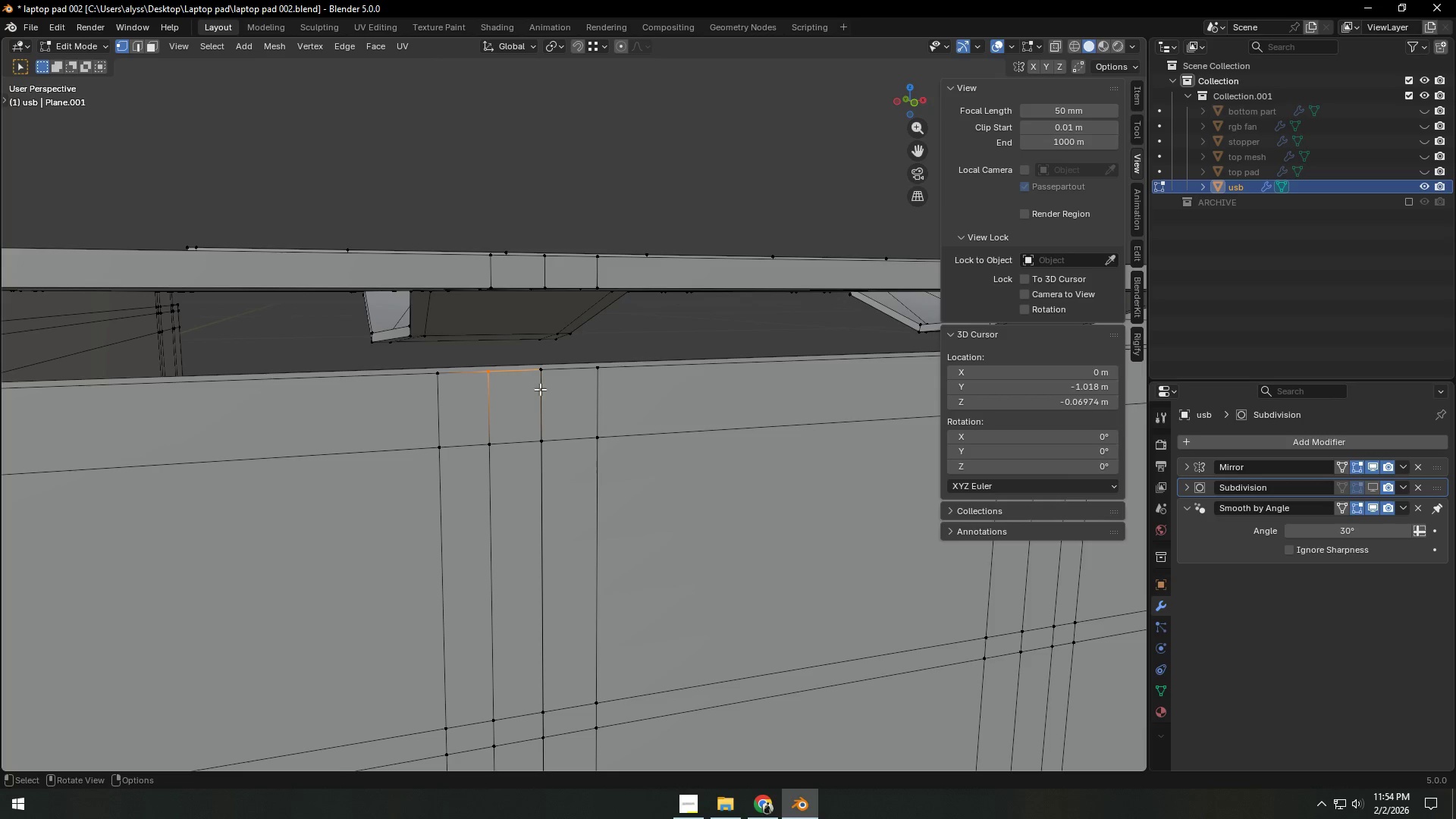 
key(Alt+AltLeft)
 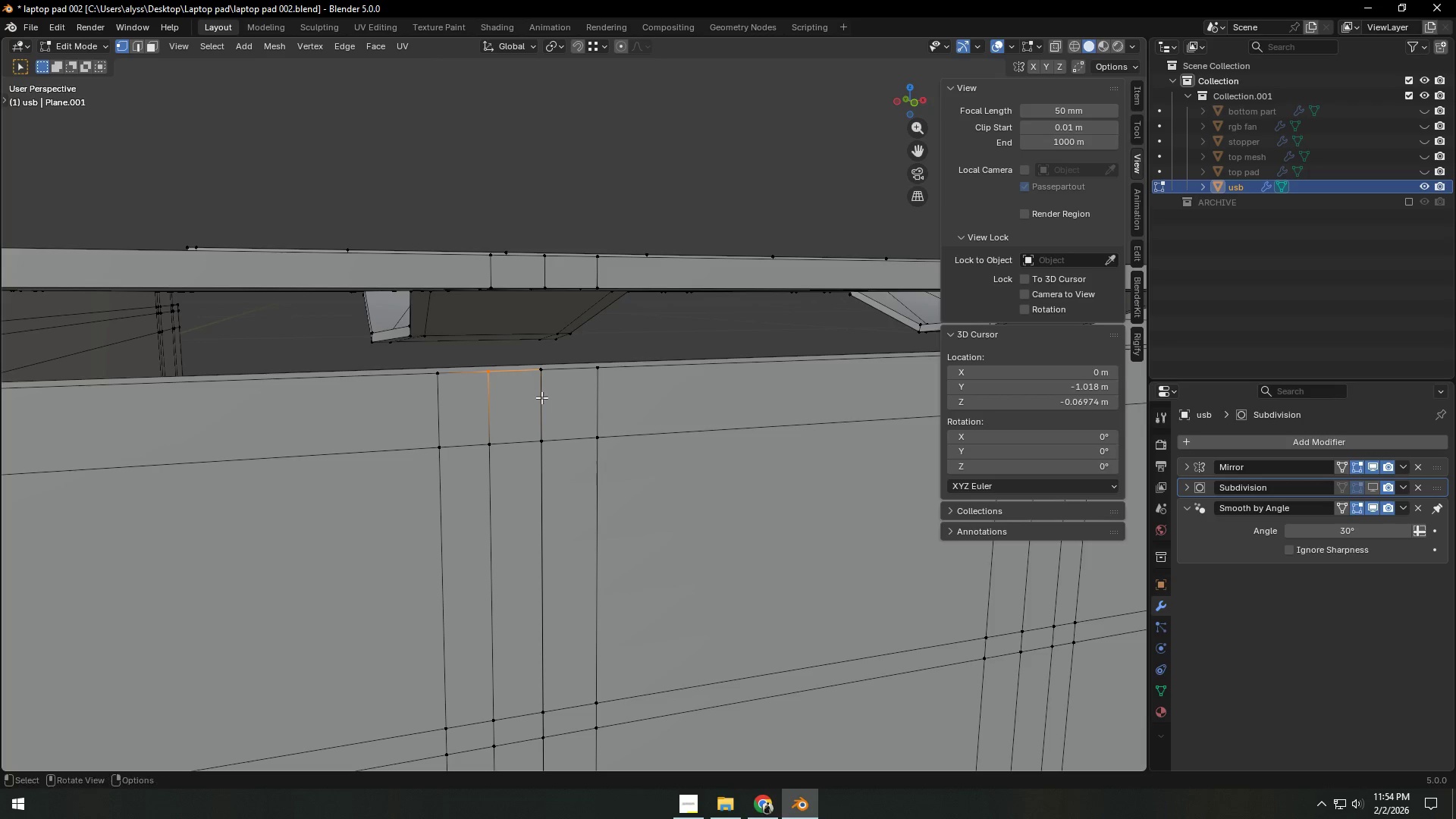 
key(2)
 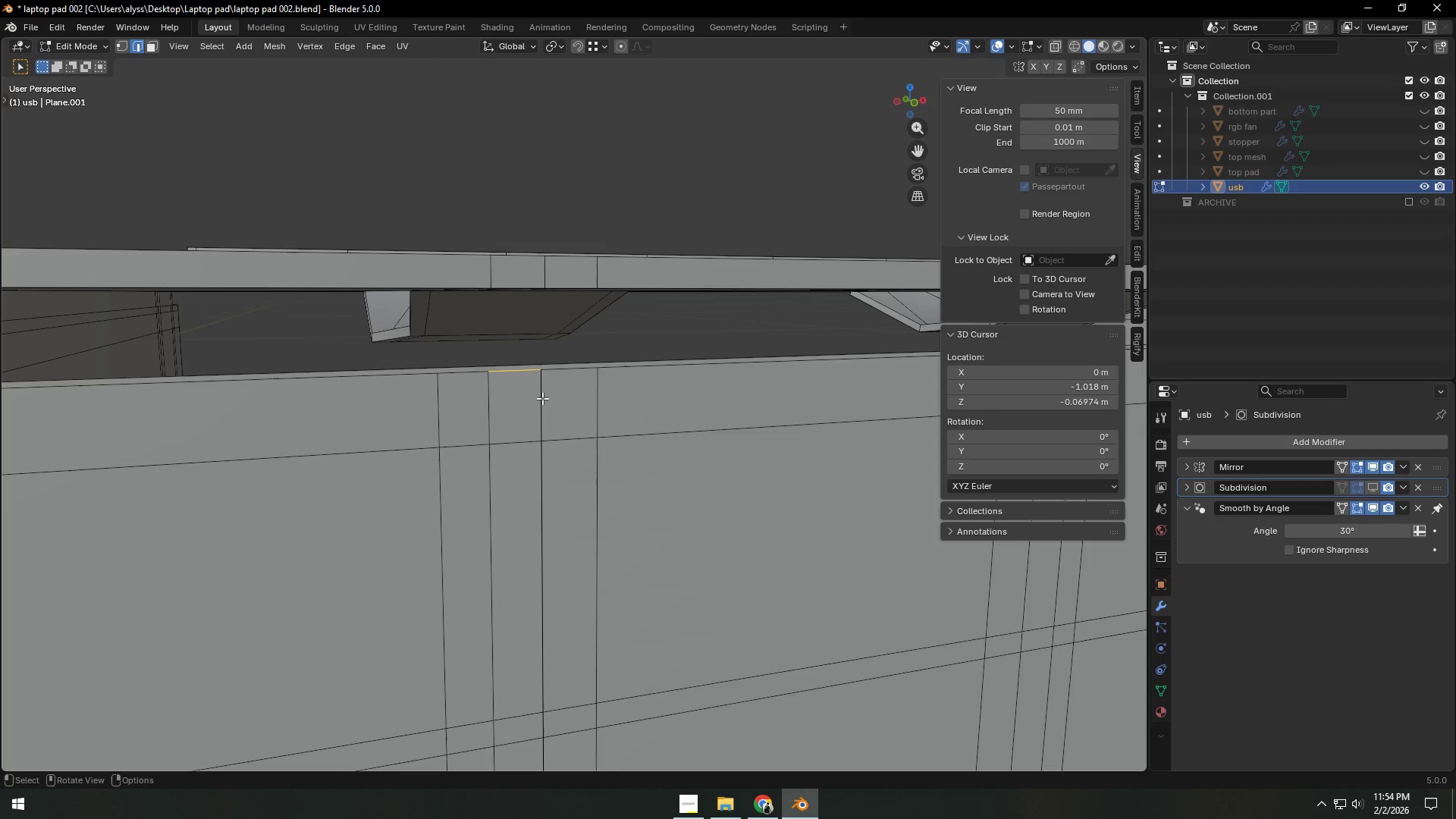 
hold_key(key=AltLeft, duration=1.19)
left_click([544, 398])
 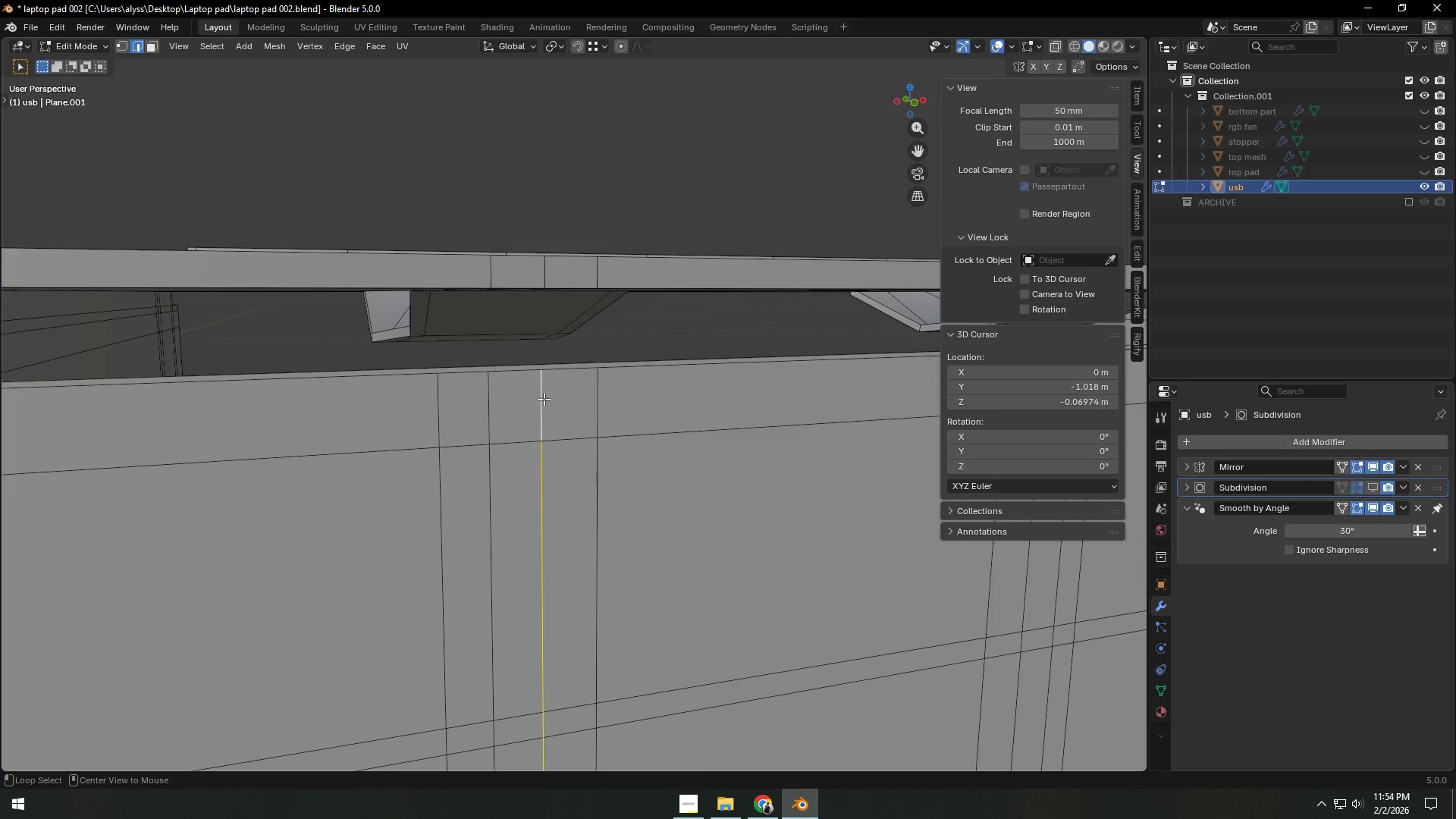 
hold_key(key=ShiftLeft, duration=0.67)
double_click([540, 400])
 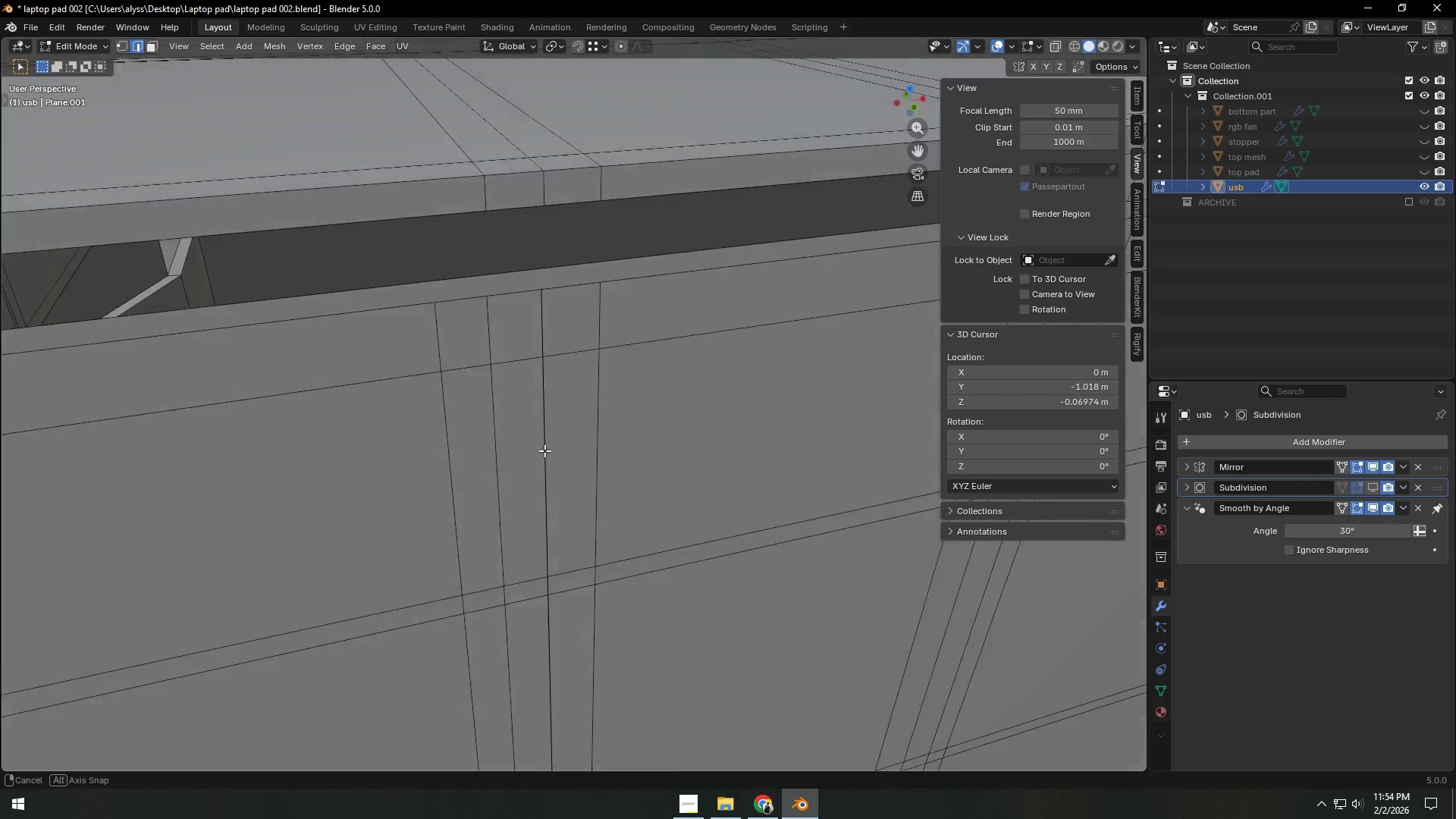 
key(Backquote)
 